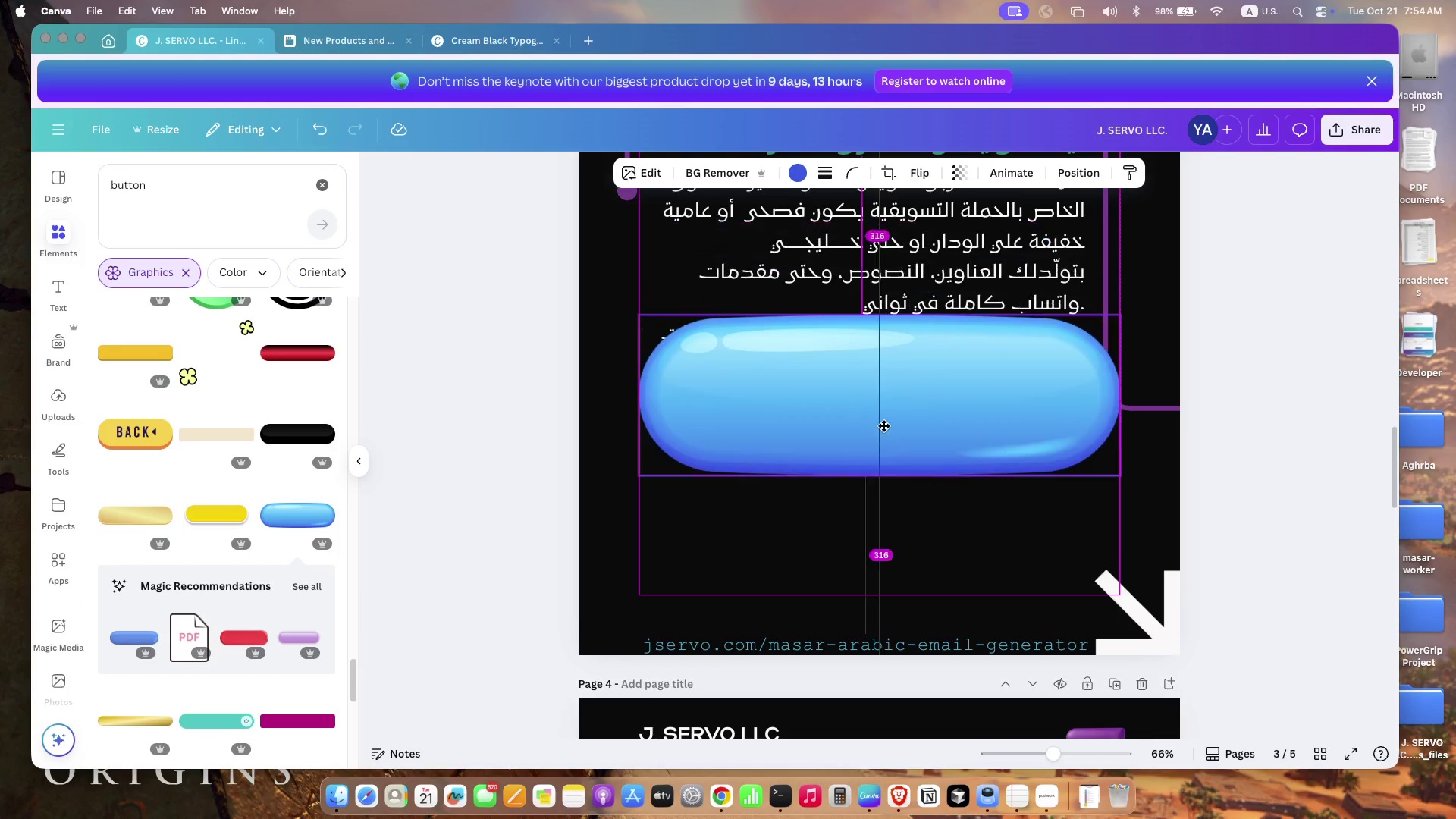 
left_click_drag(start_coordinate=[1093, 385], to_coordinate=[730, 495])
 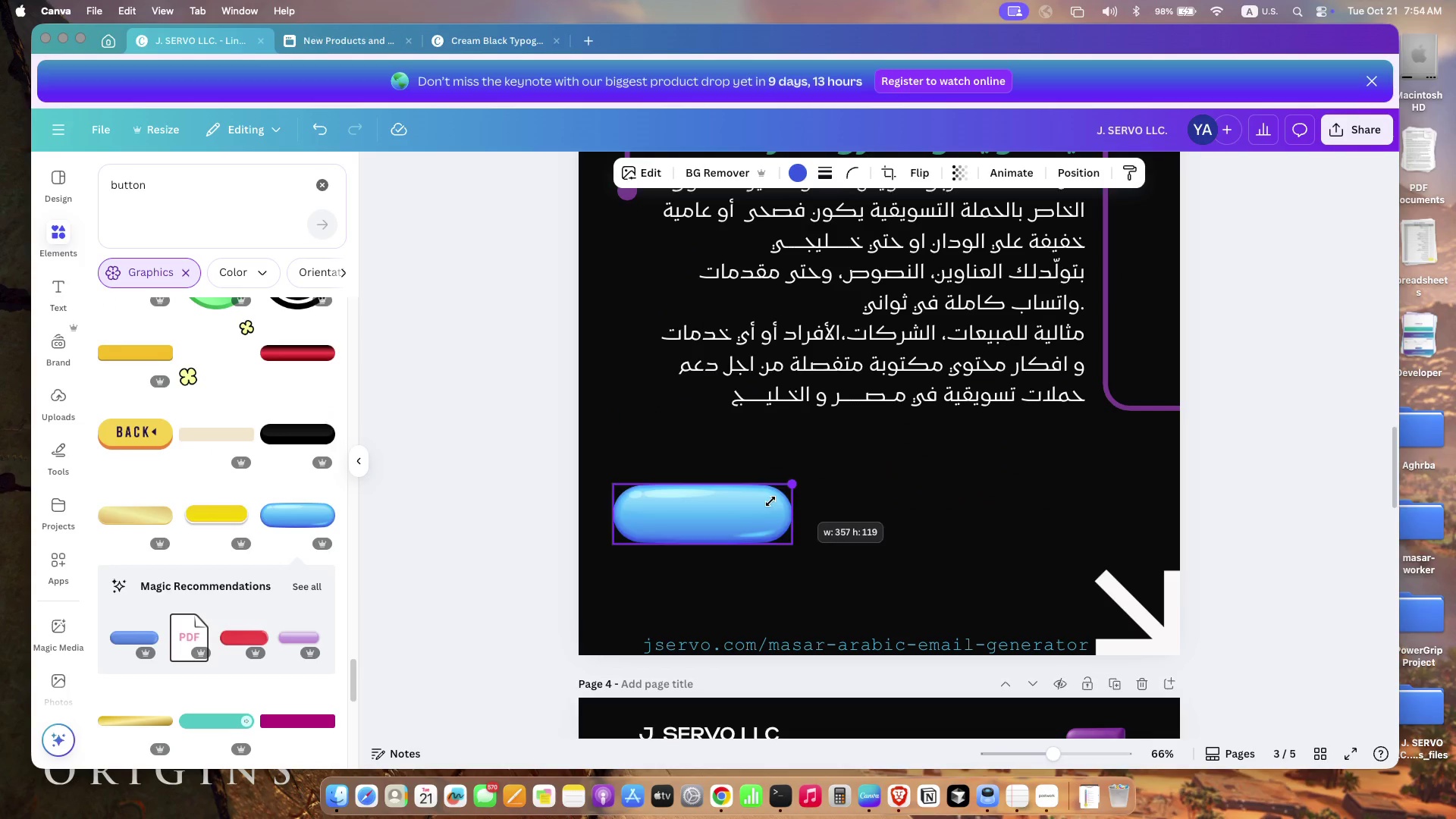 
left_click_drag(start_coordinate=[689, 533], to_coordinate=[758, 535])
 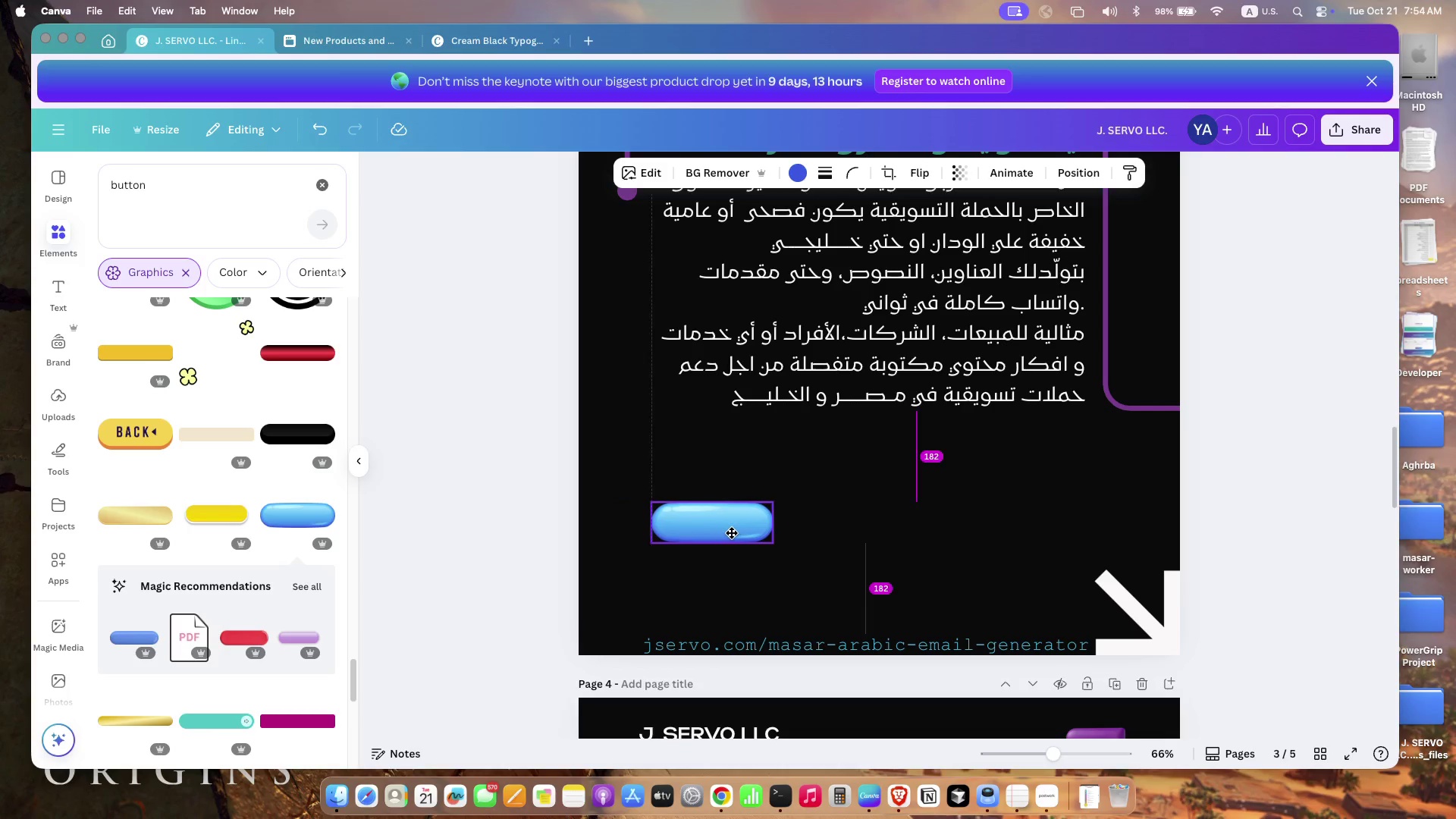 
left_click_drag(start_coordinate=[745, 502], to_coordinate=[745, 486])
 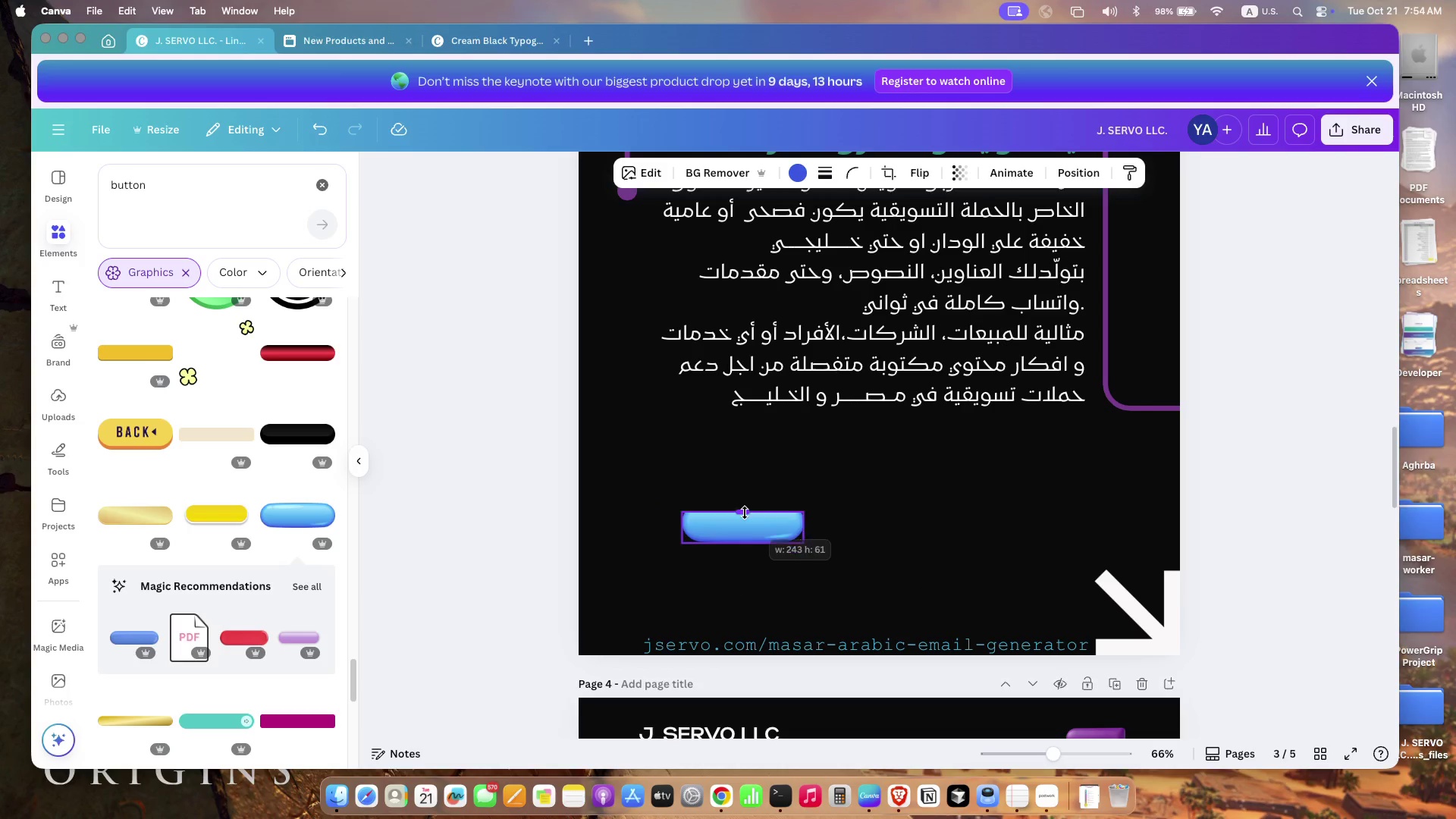 
key(Meta+Z)
 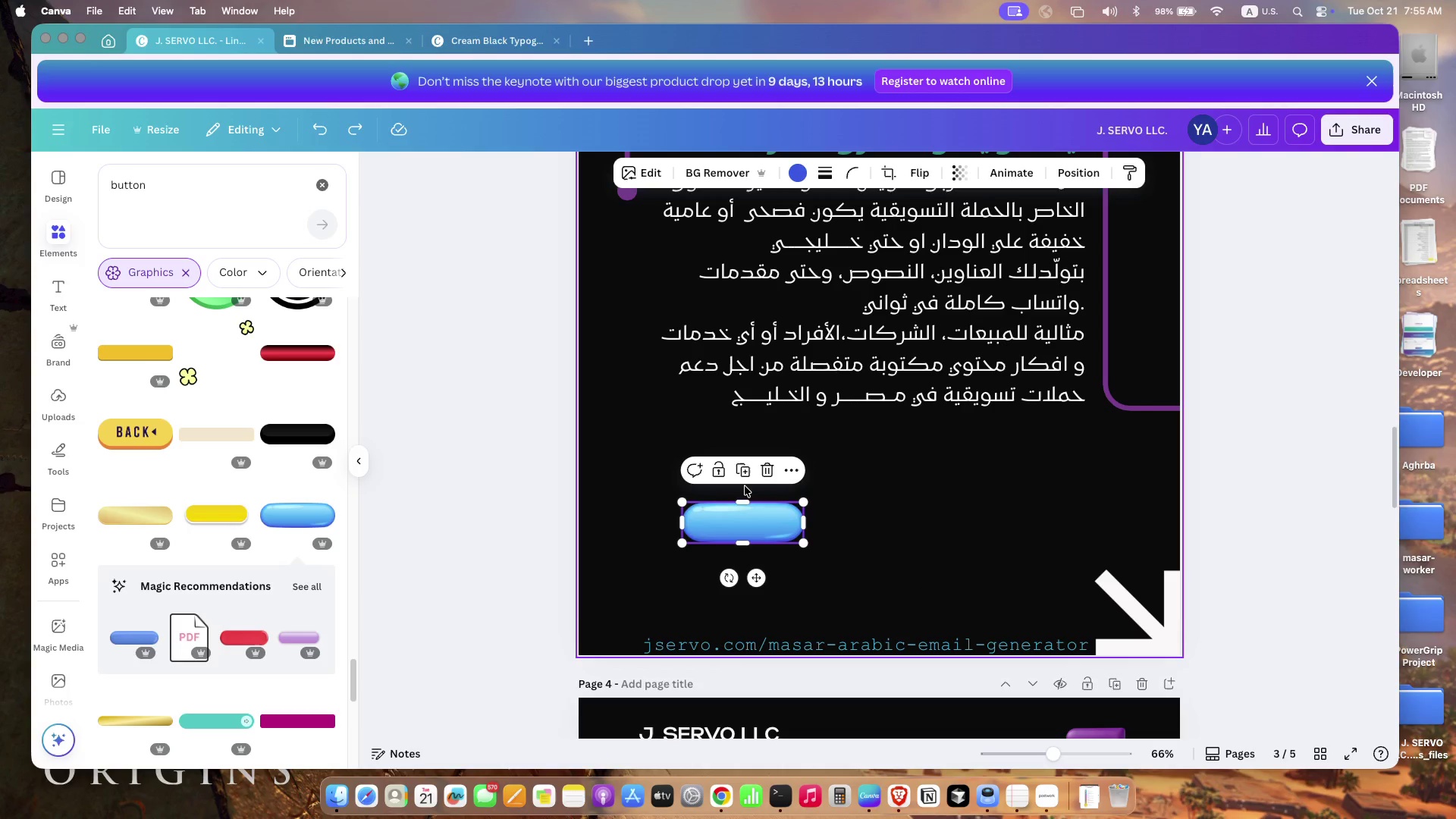 
key(Backspace)
 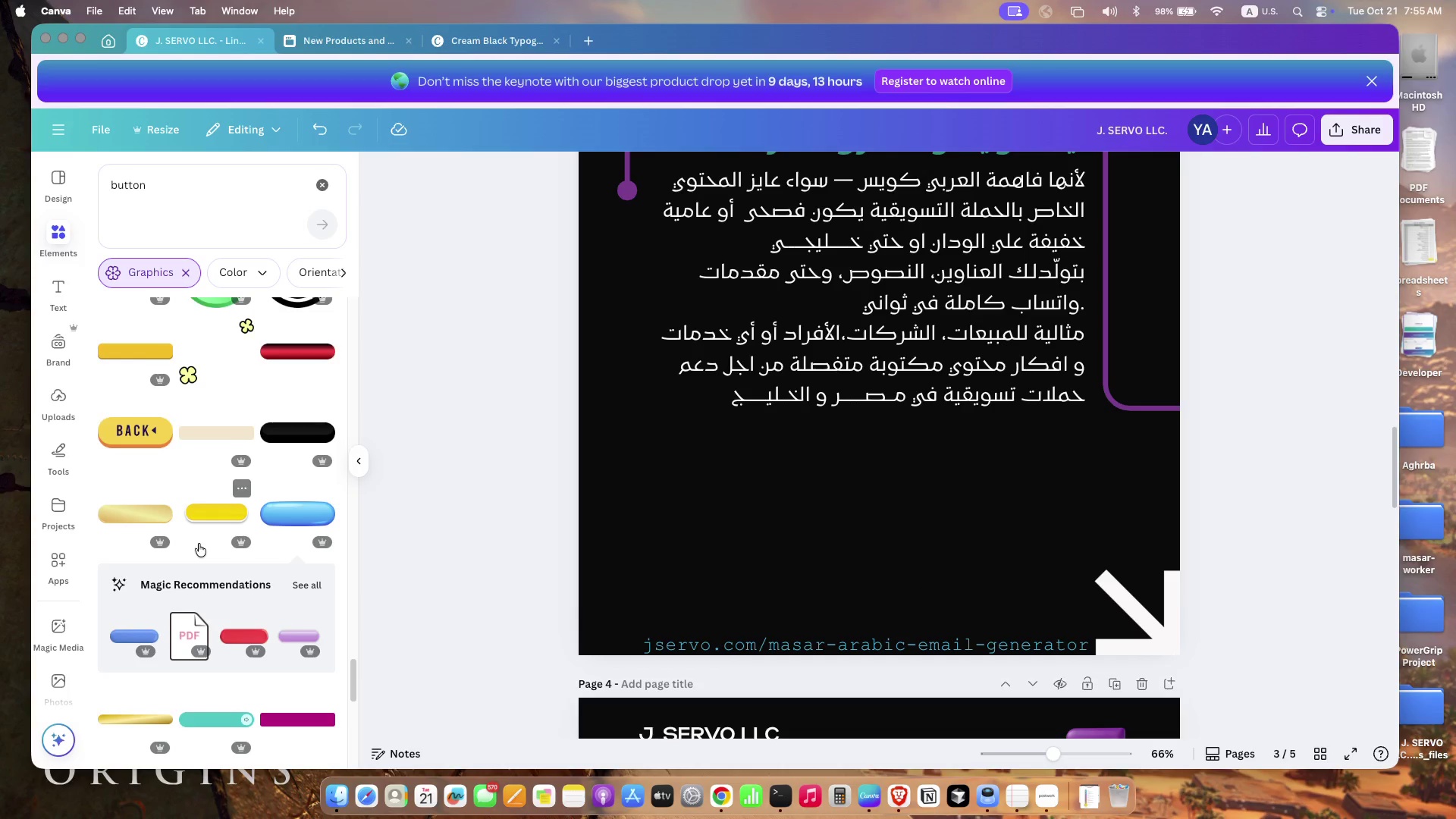 
scroll: coordinate [206, 604], scroll_direction: down, amount: 29.0
 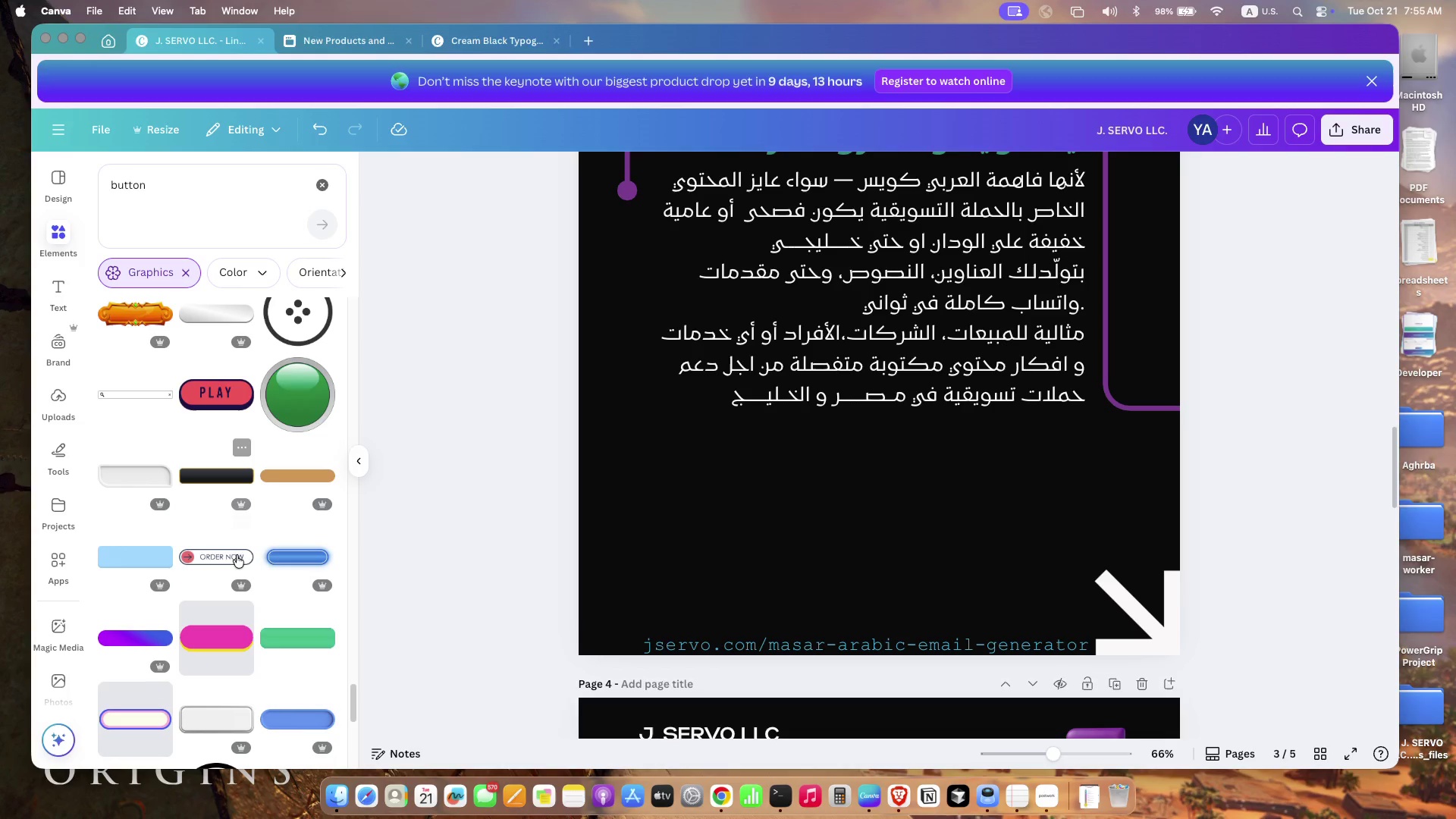 
left_click([225, 560])
 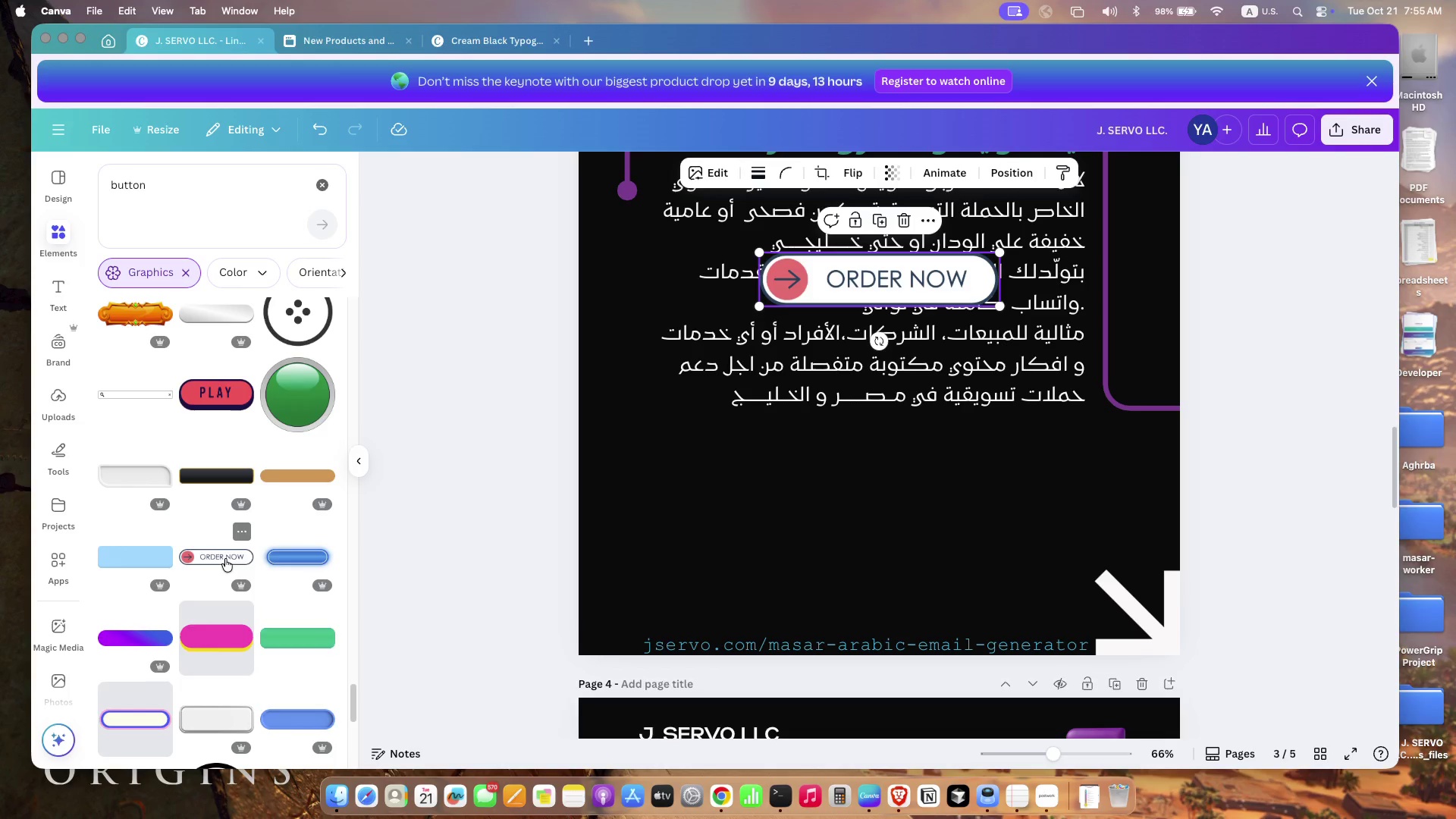 
left_click_drag(start_coordinate=[839, 288], to_coordinate=[700, 514])
 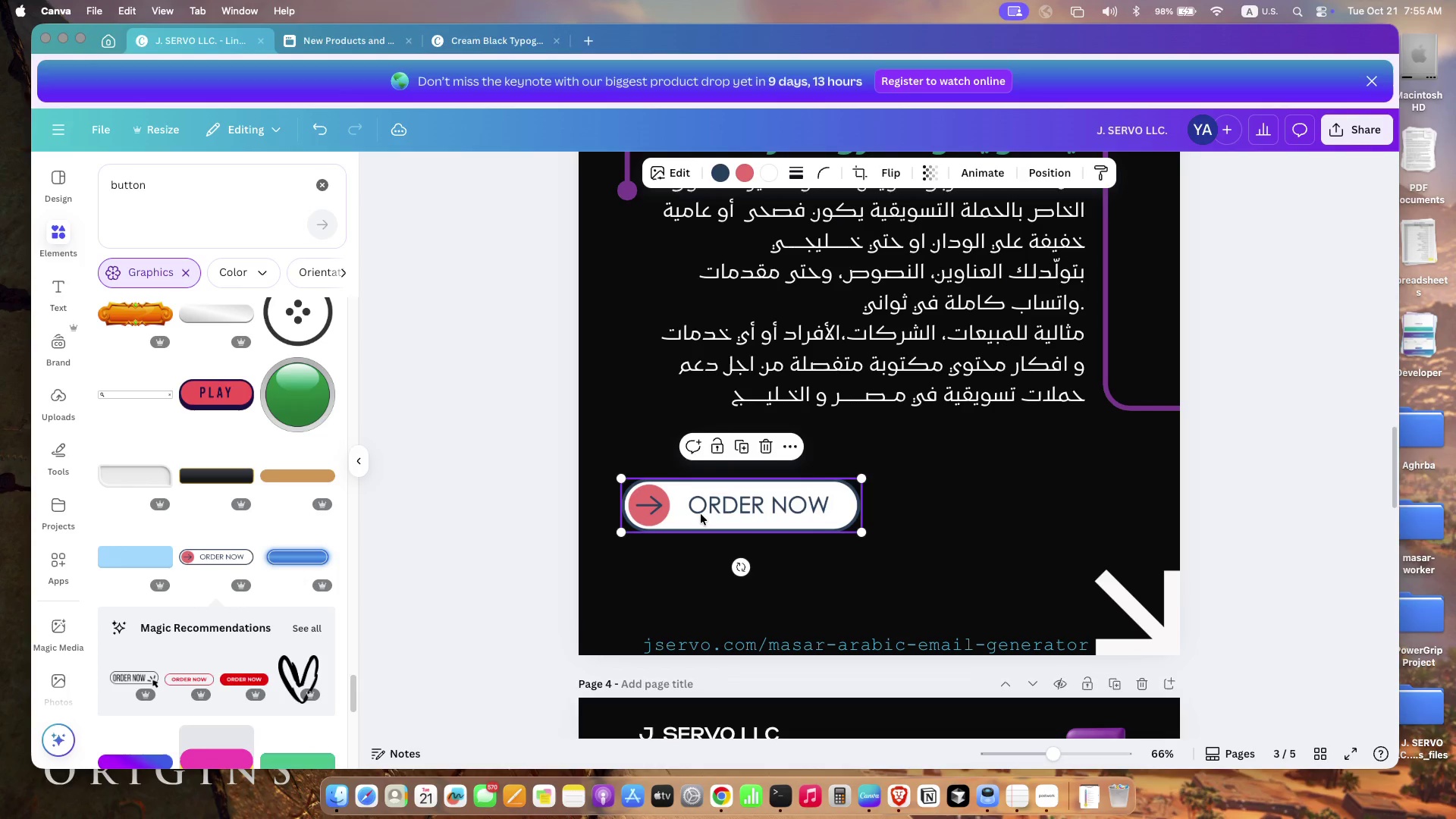 
double_click([701, 514])
 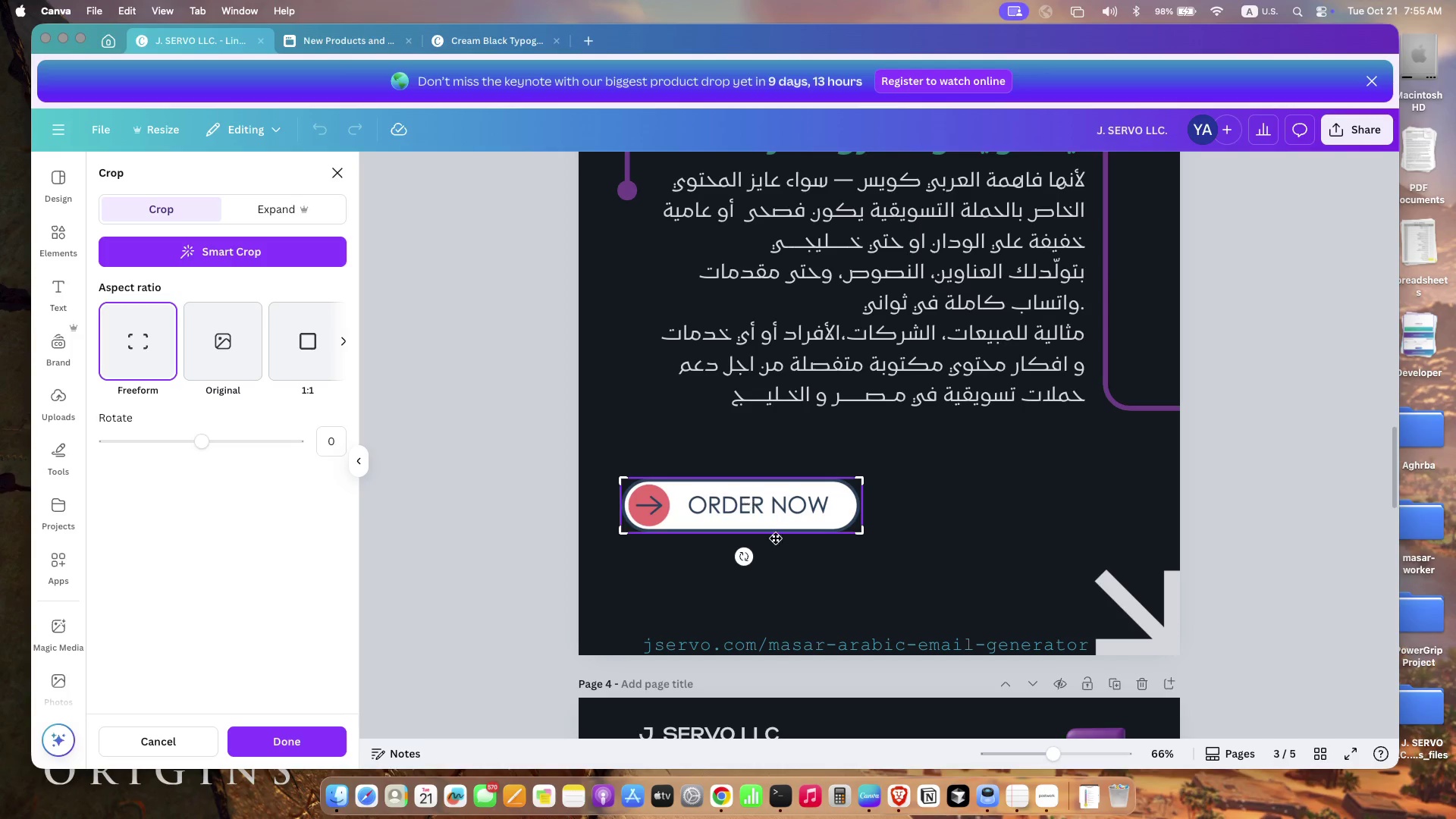 
left_click([804, 576])
 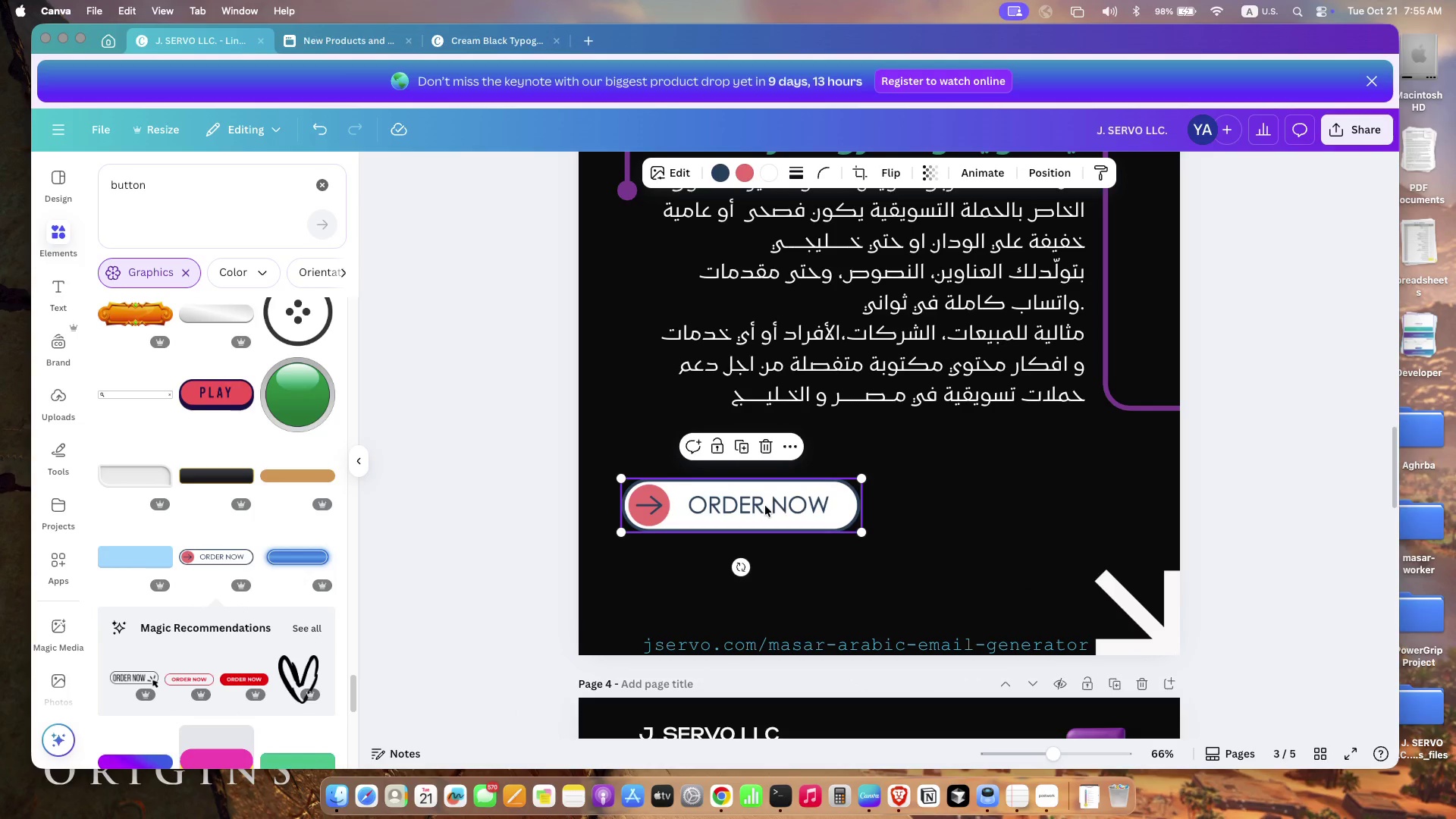 
left_click([765, 506])
 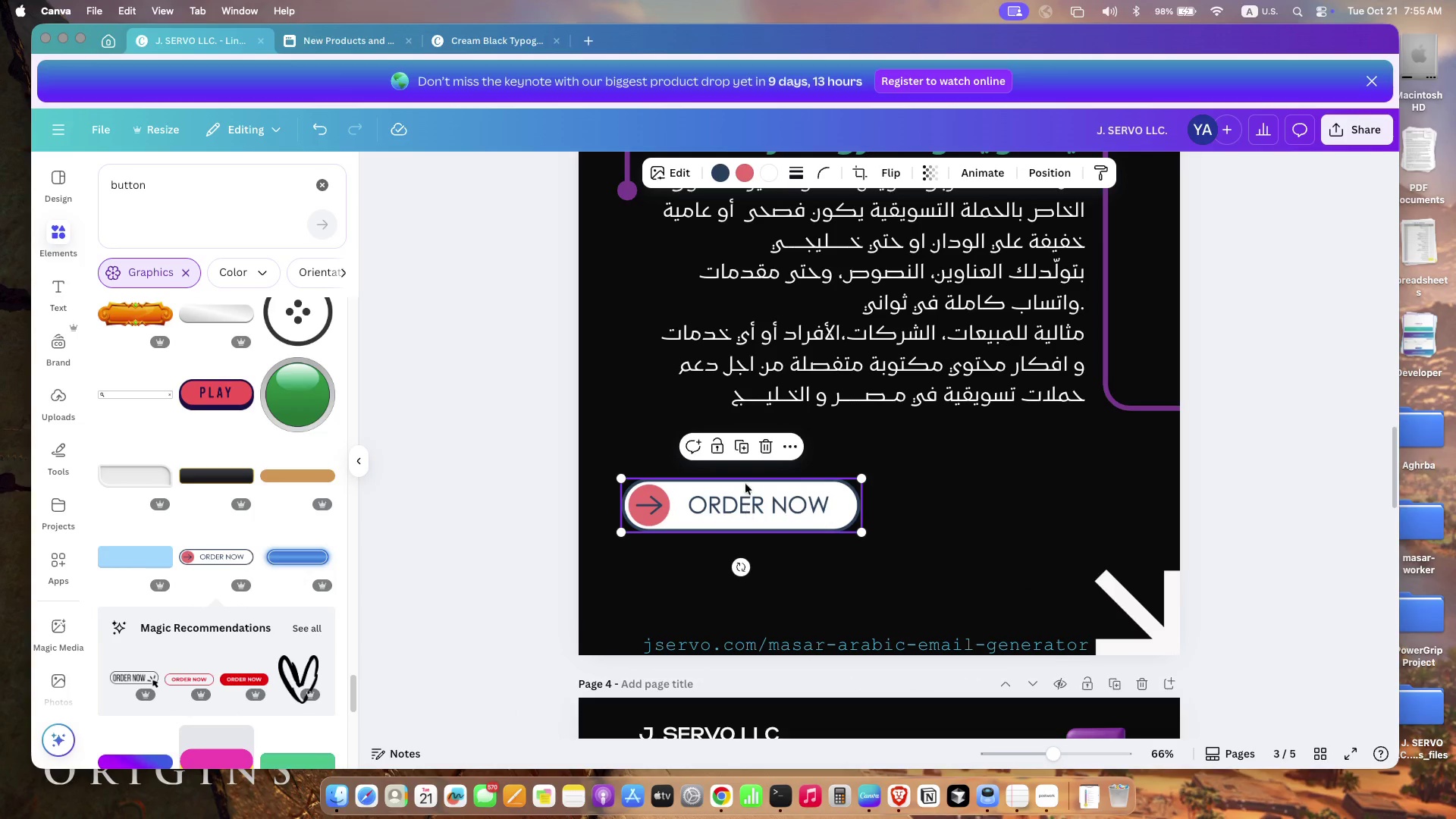 
left_click([783, 447])
 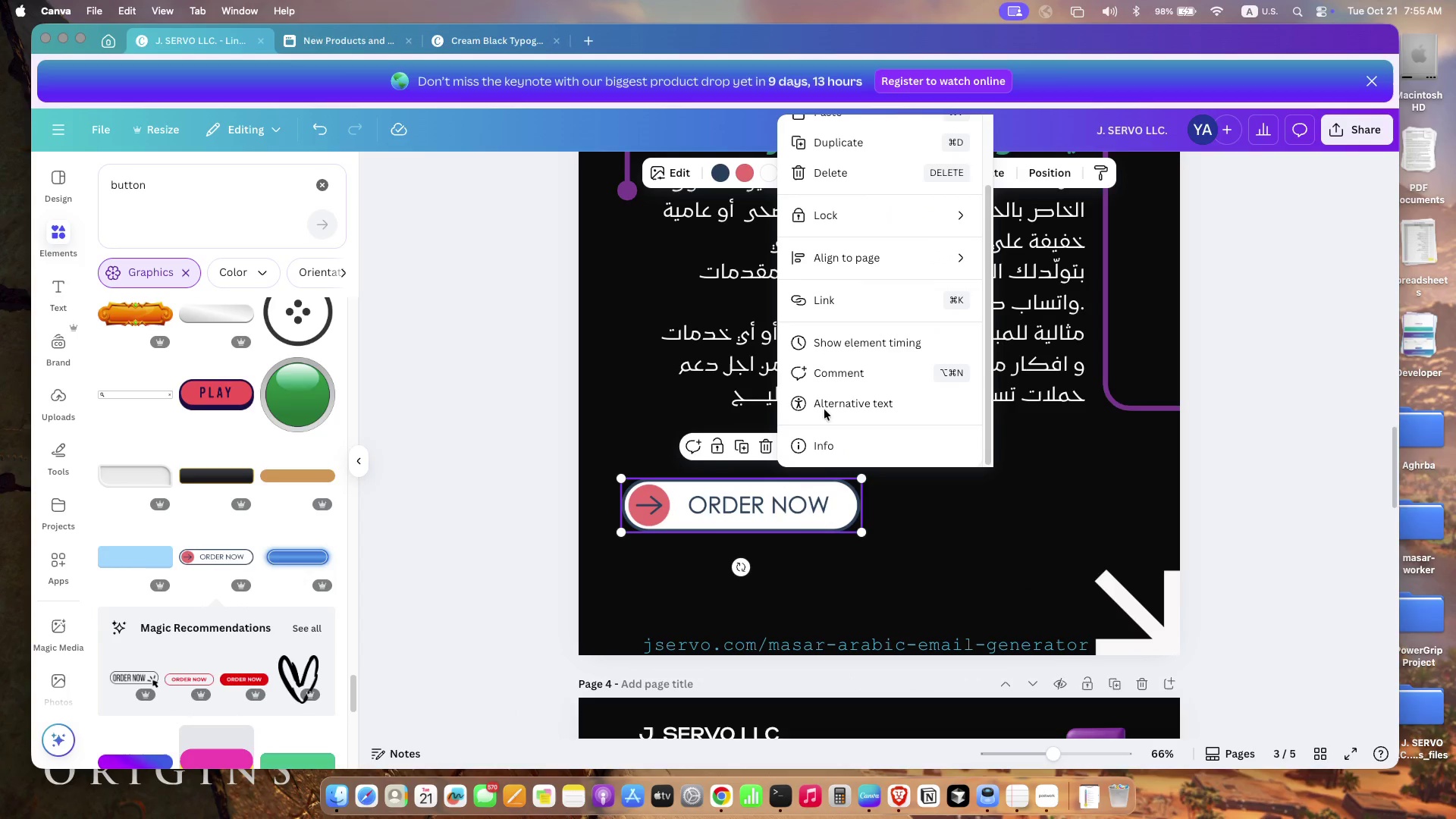 
scroll: coordinate [826, 407], scroll_direction: down, amount: 26.0
 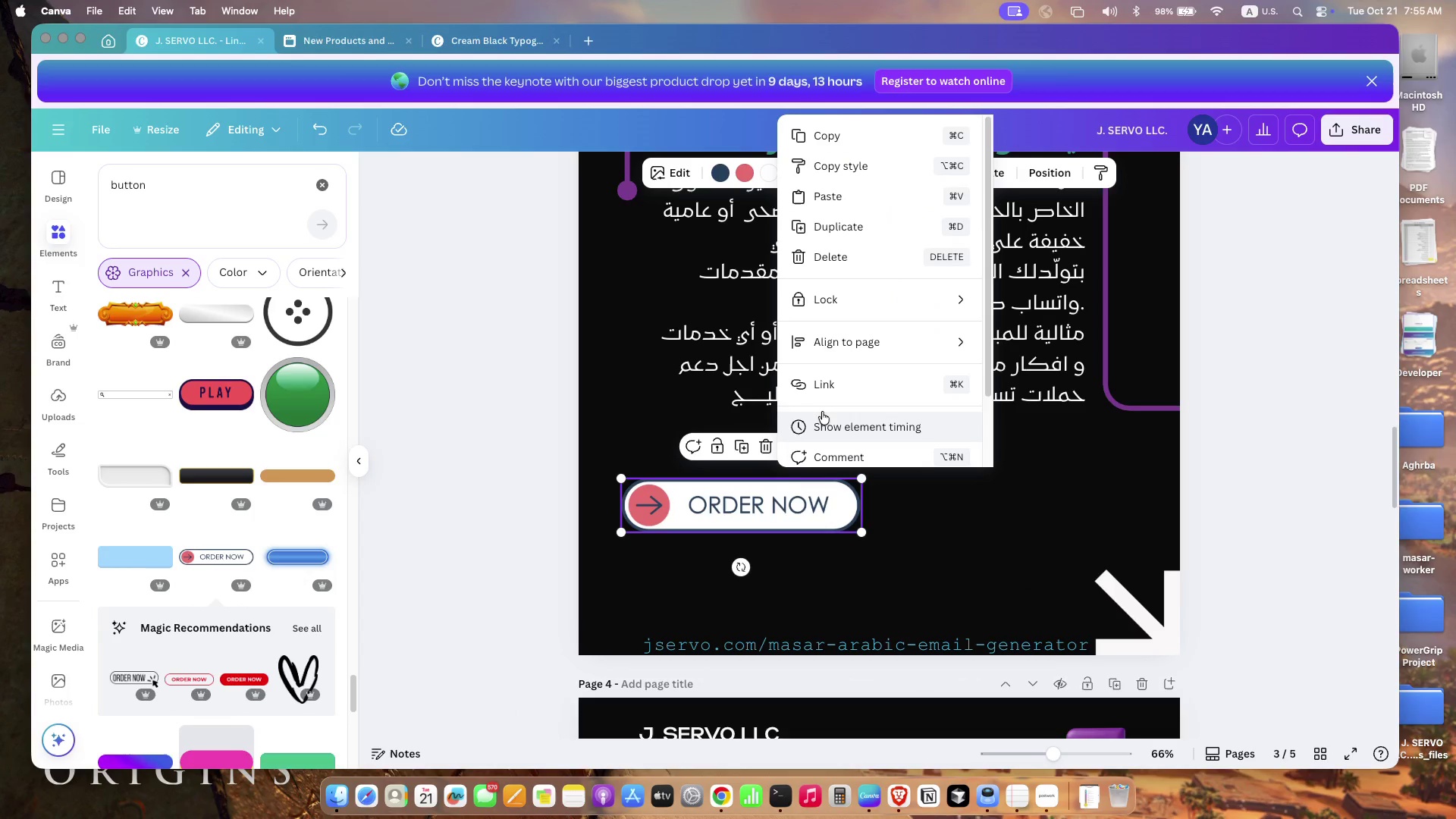 
left_click([824, 454])
 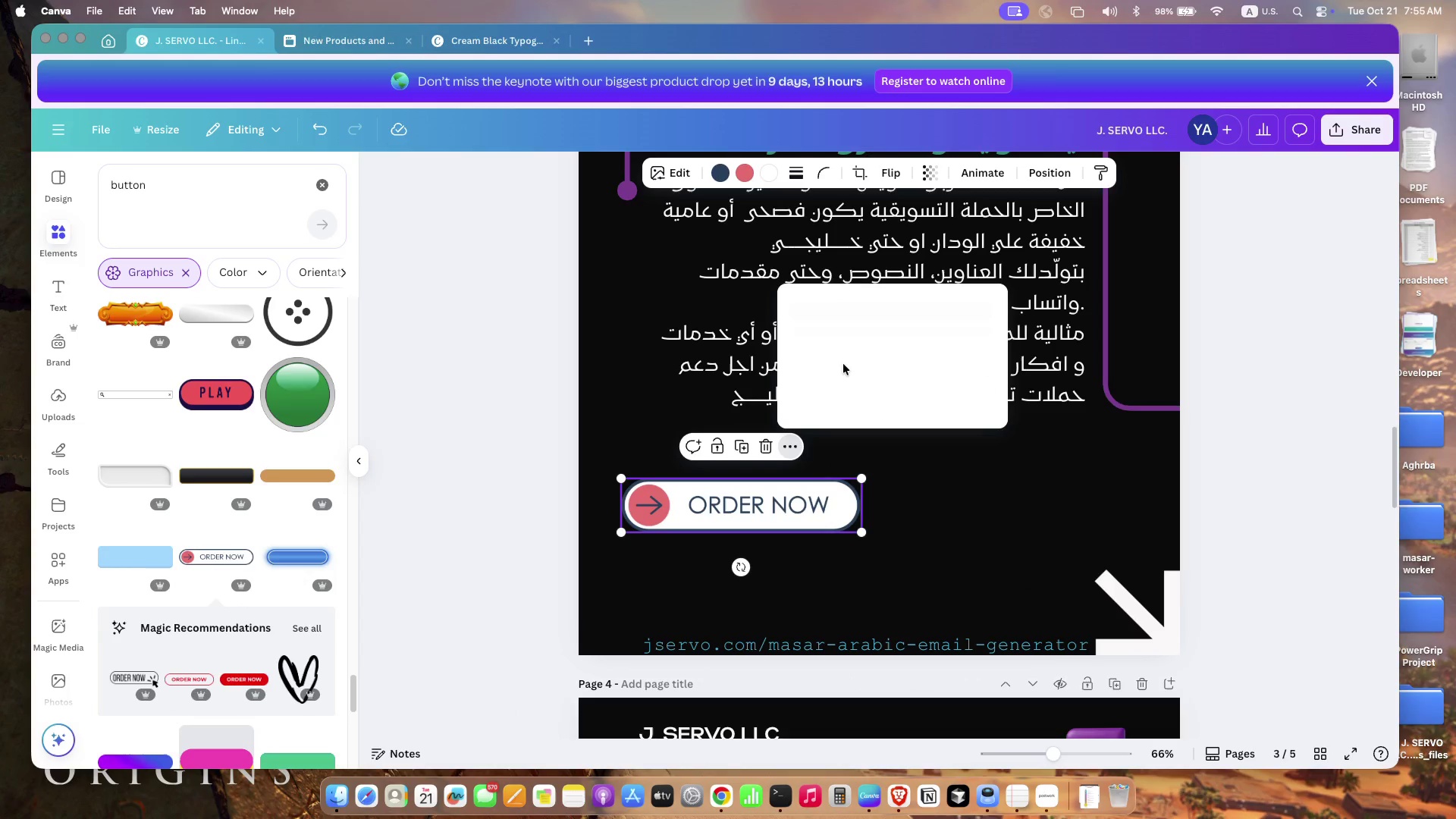 
mouse_move([849, 382])
 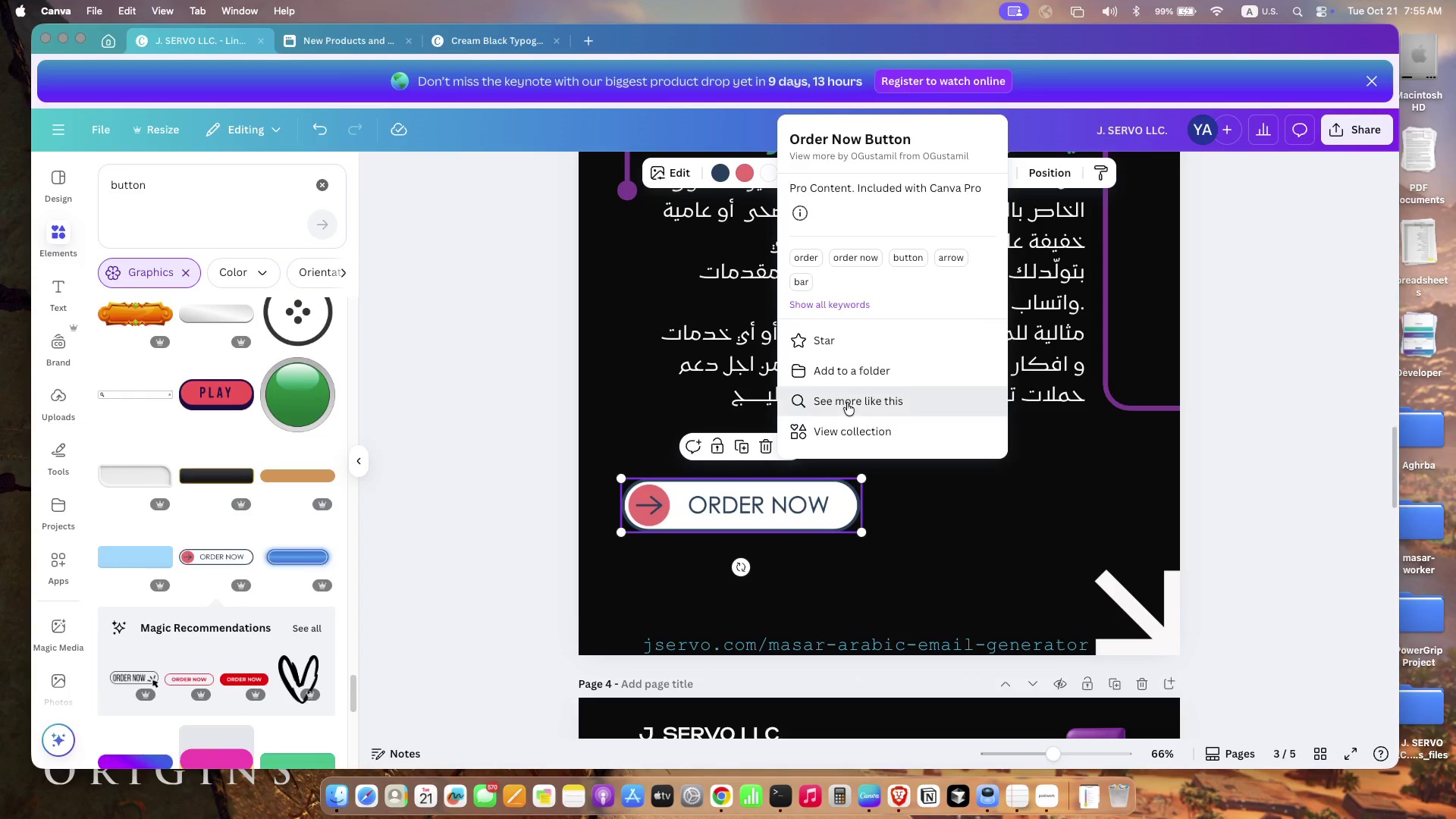 
left_click([847, 403])
 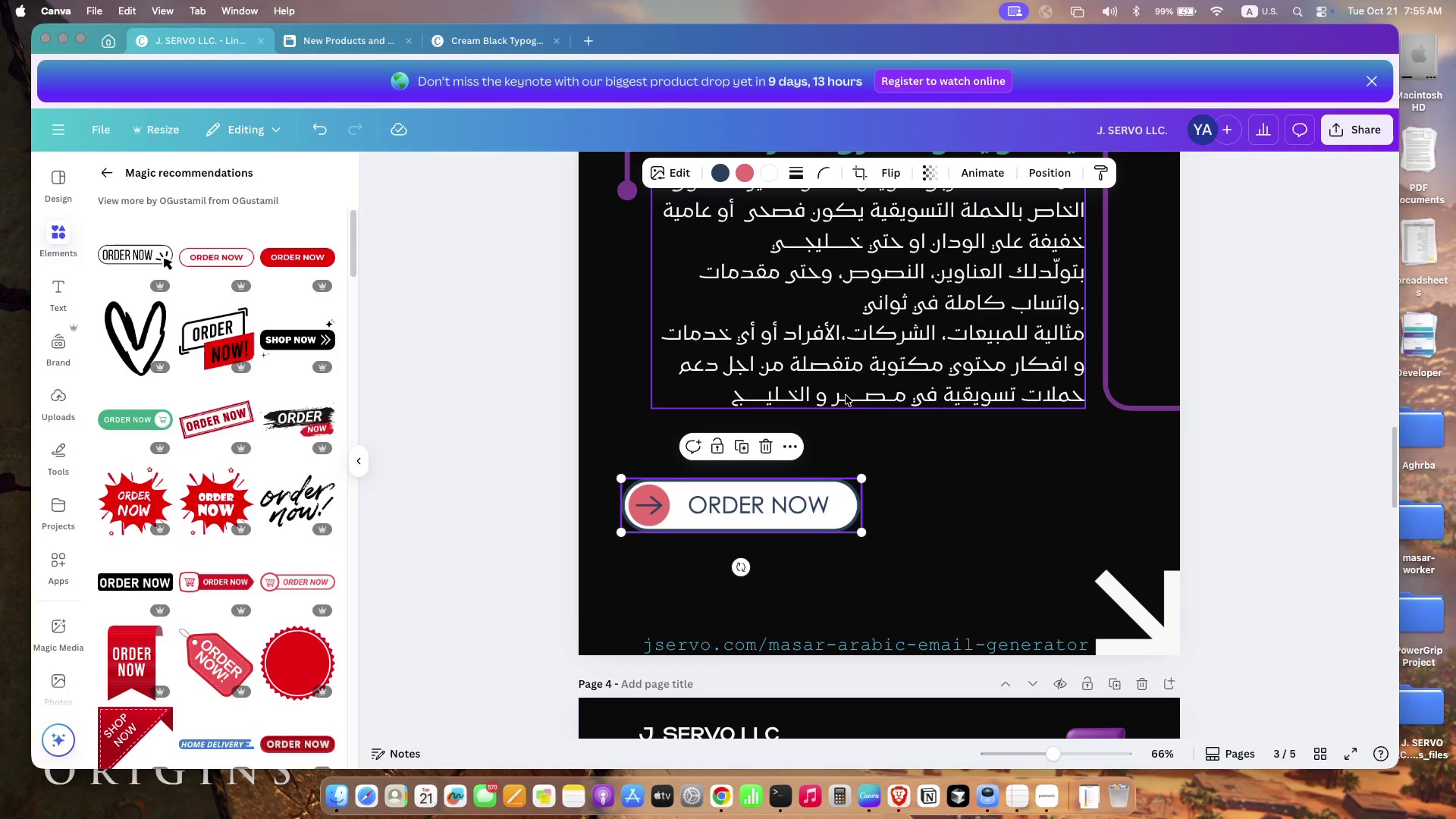 
scroll: coordinate [231, 560], scroll_direction: down, amount: 54.0
 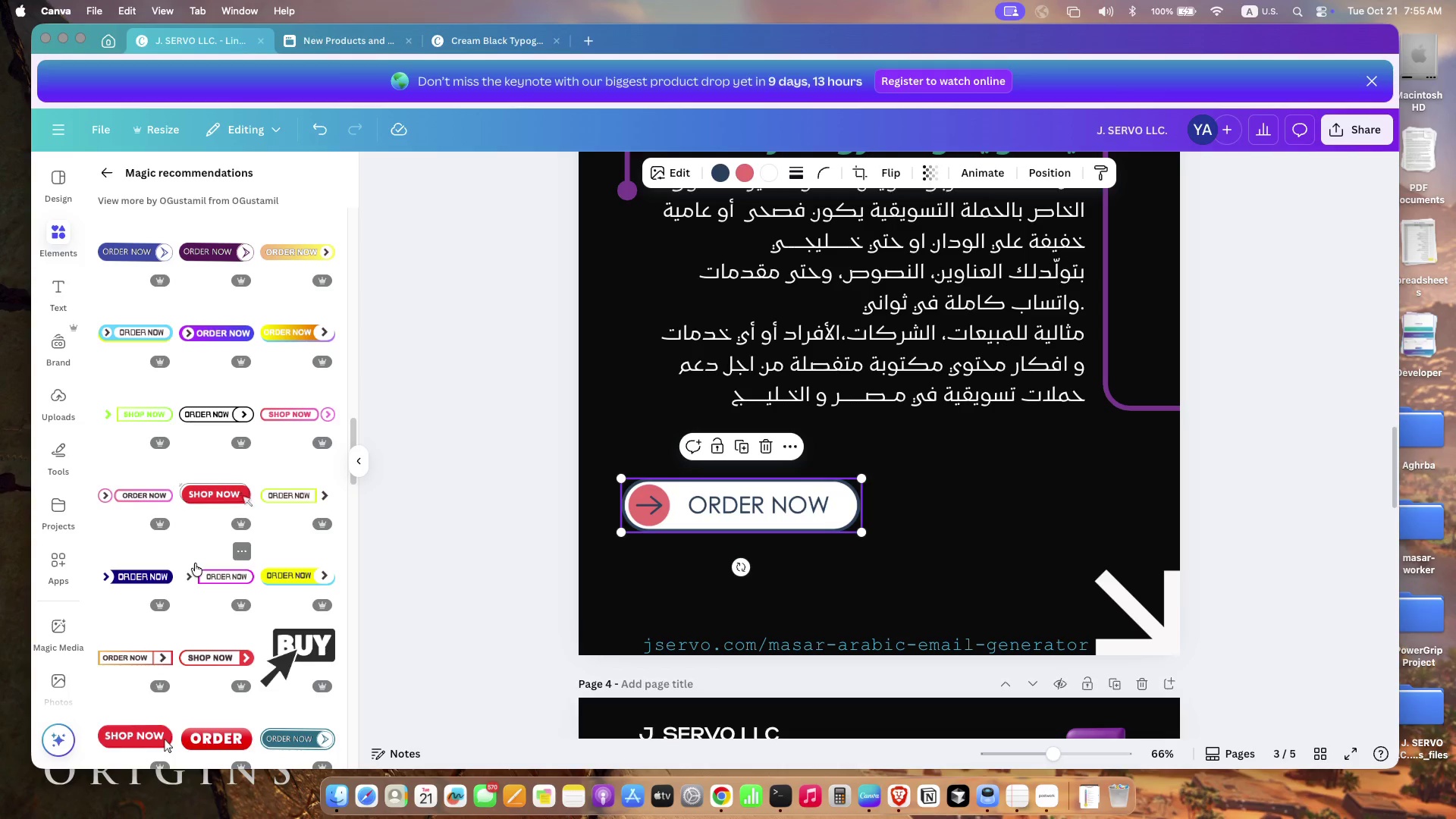 
scroll: coordinate [183, 433], scroll_direction: down, amount: 20.0
 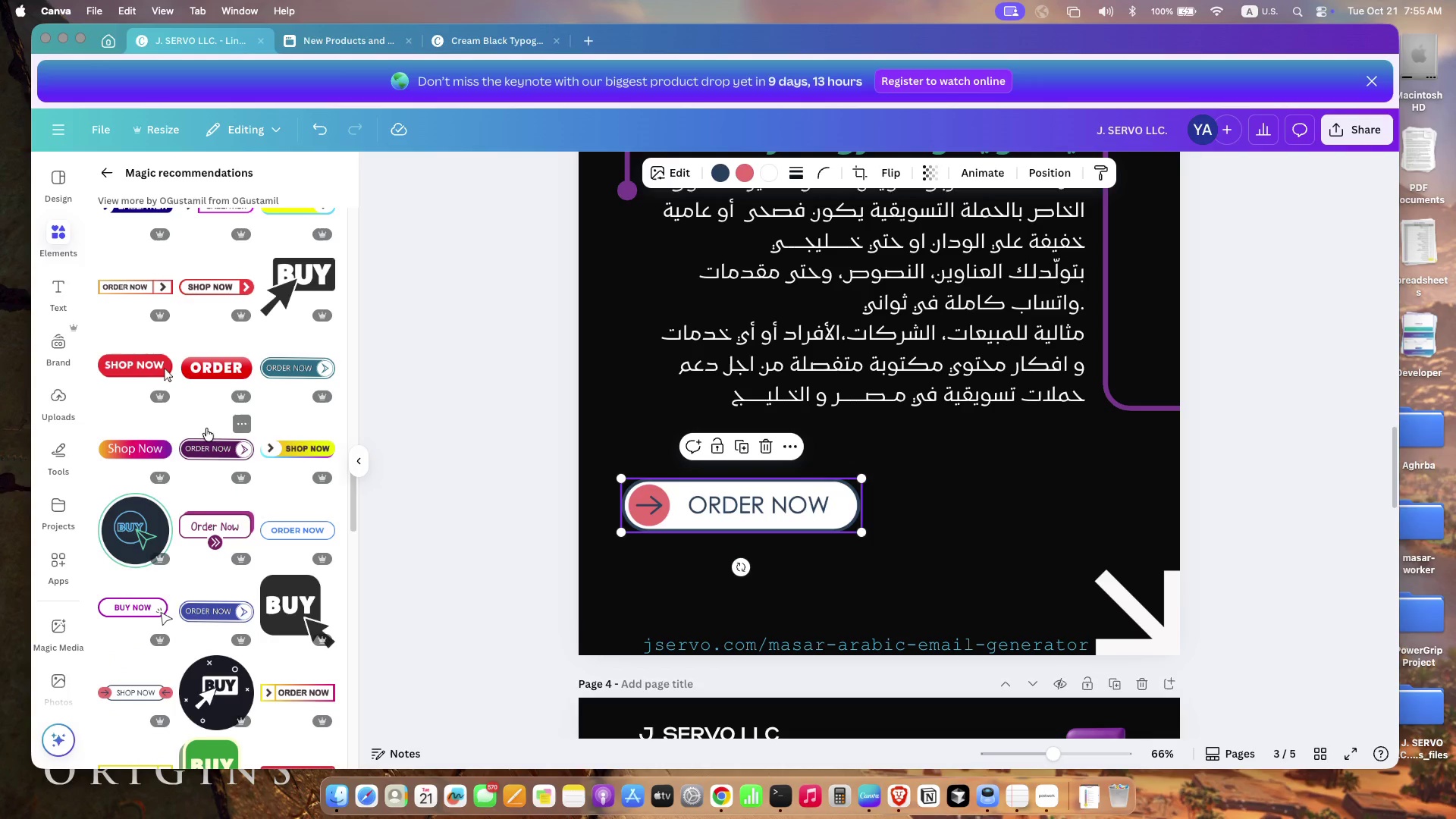 
scroll: coordinate [183, 433], scroll_direction: up, amount: 2.0
 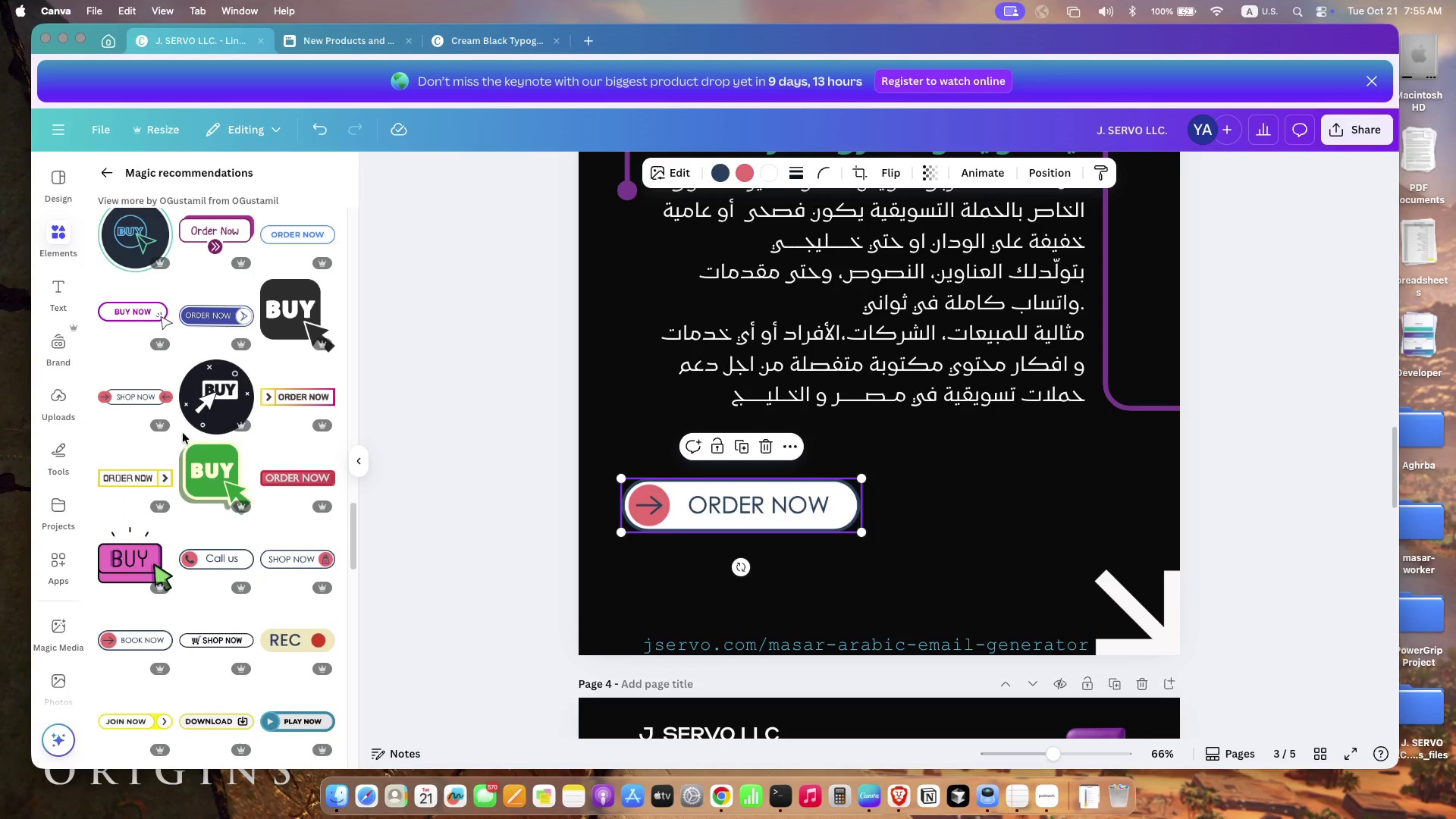 
scroll: coordinate [183, 433], scroll_direction: down, amount: 3.0
 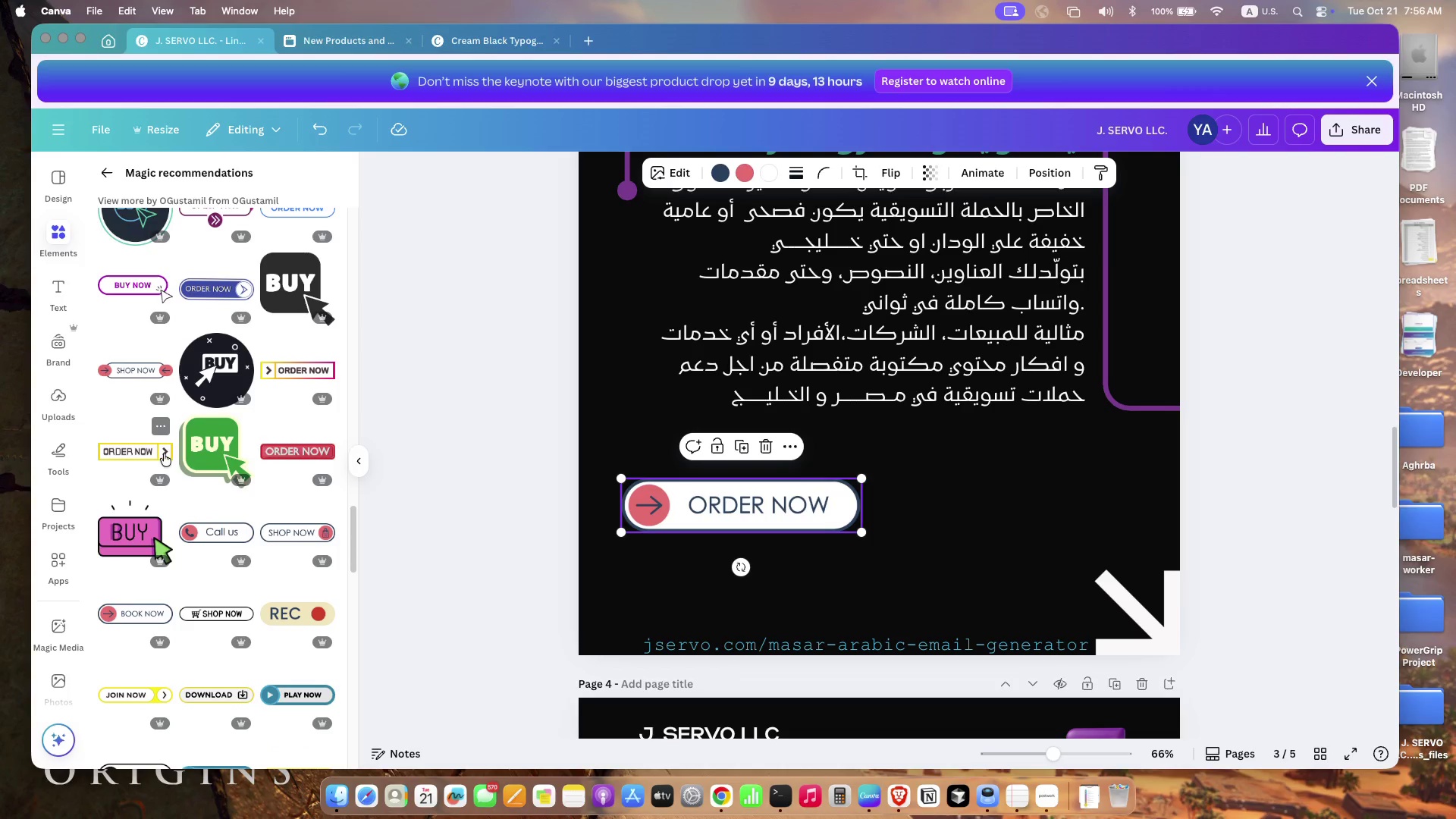 
left_click([123, 375])
 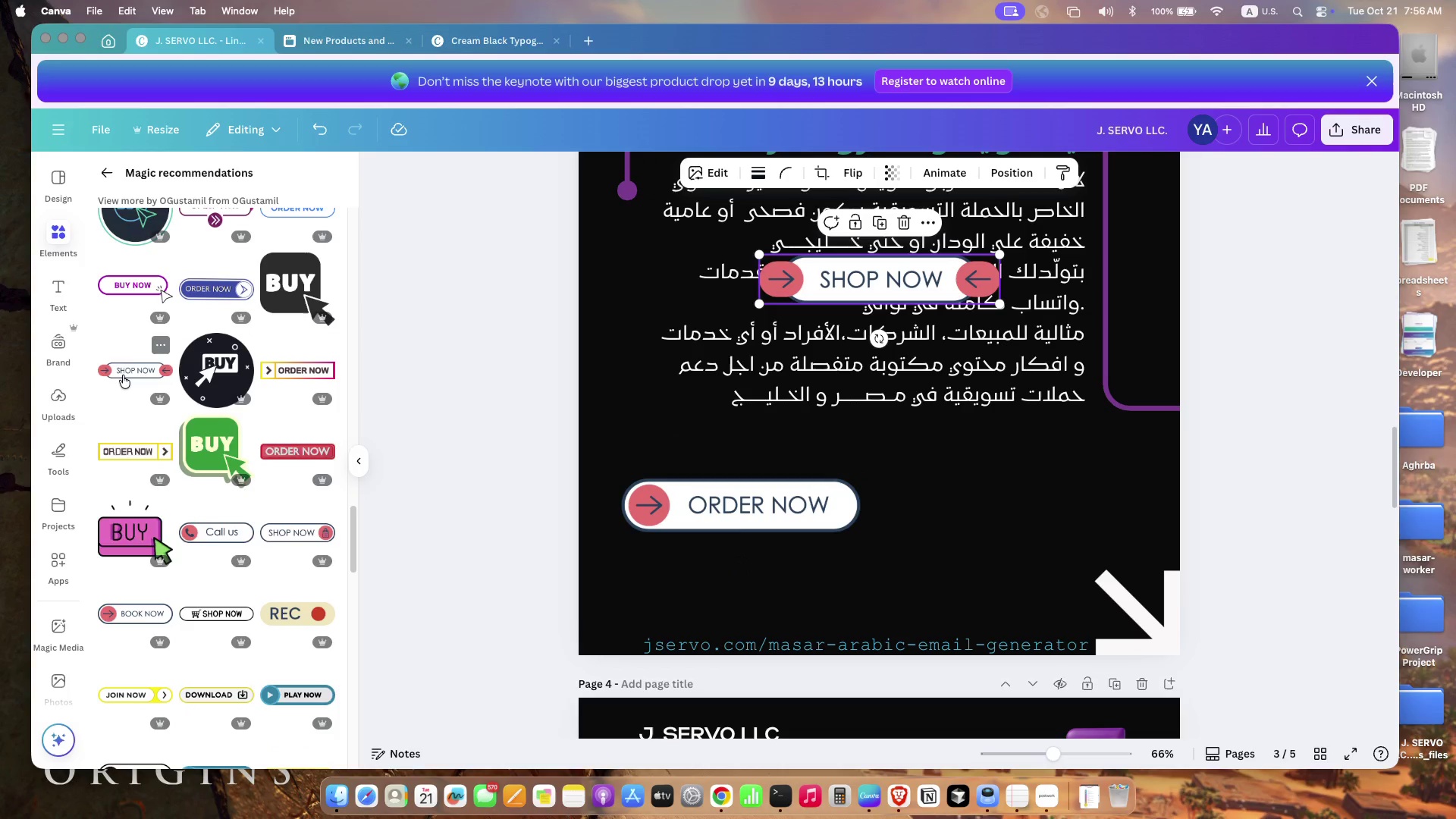 
left_click_drag(start_coordinate=[852, 277], to_coordinate=[846, 570])
 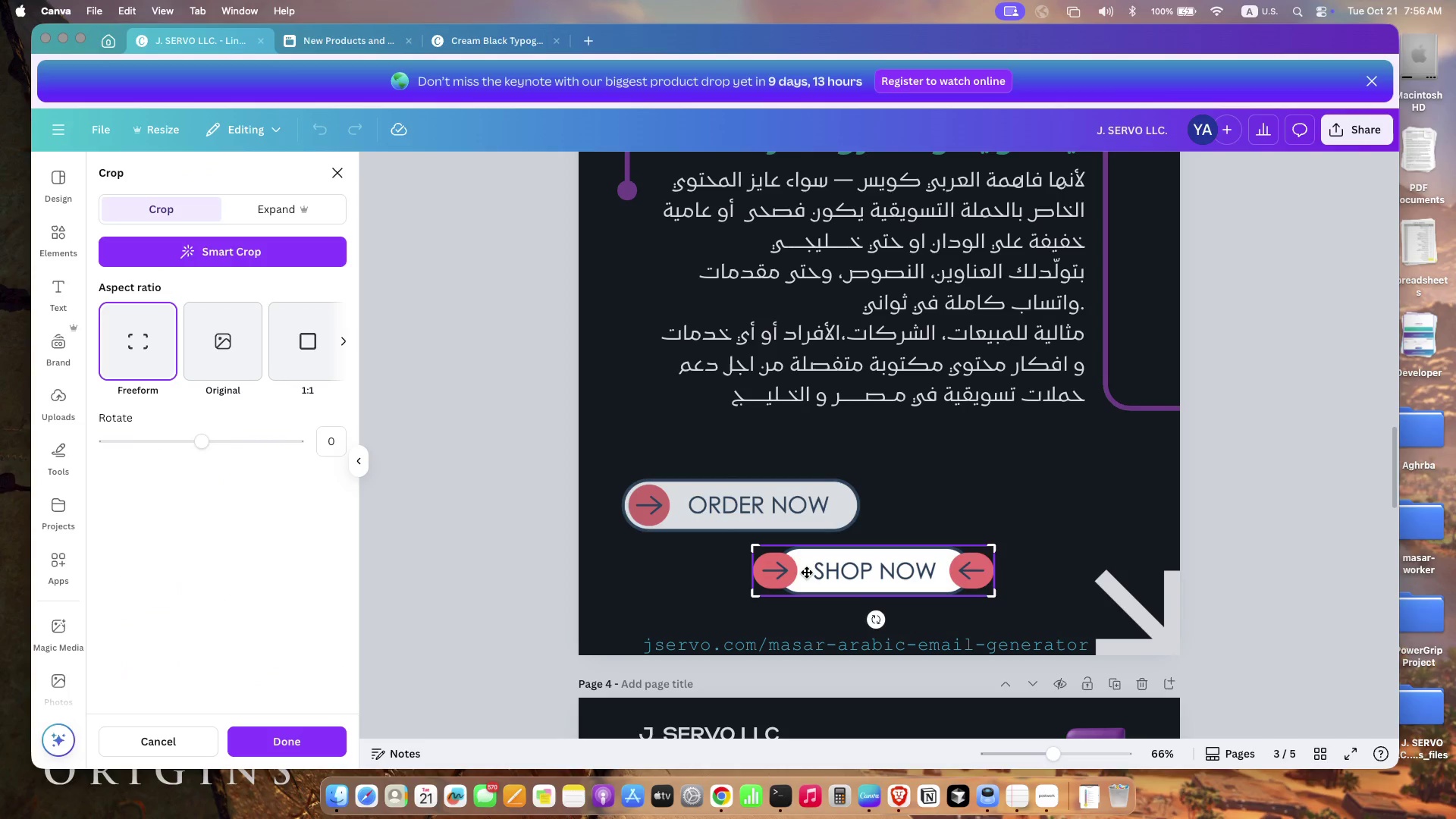 
left_click([679, 574])
 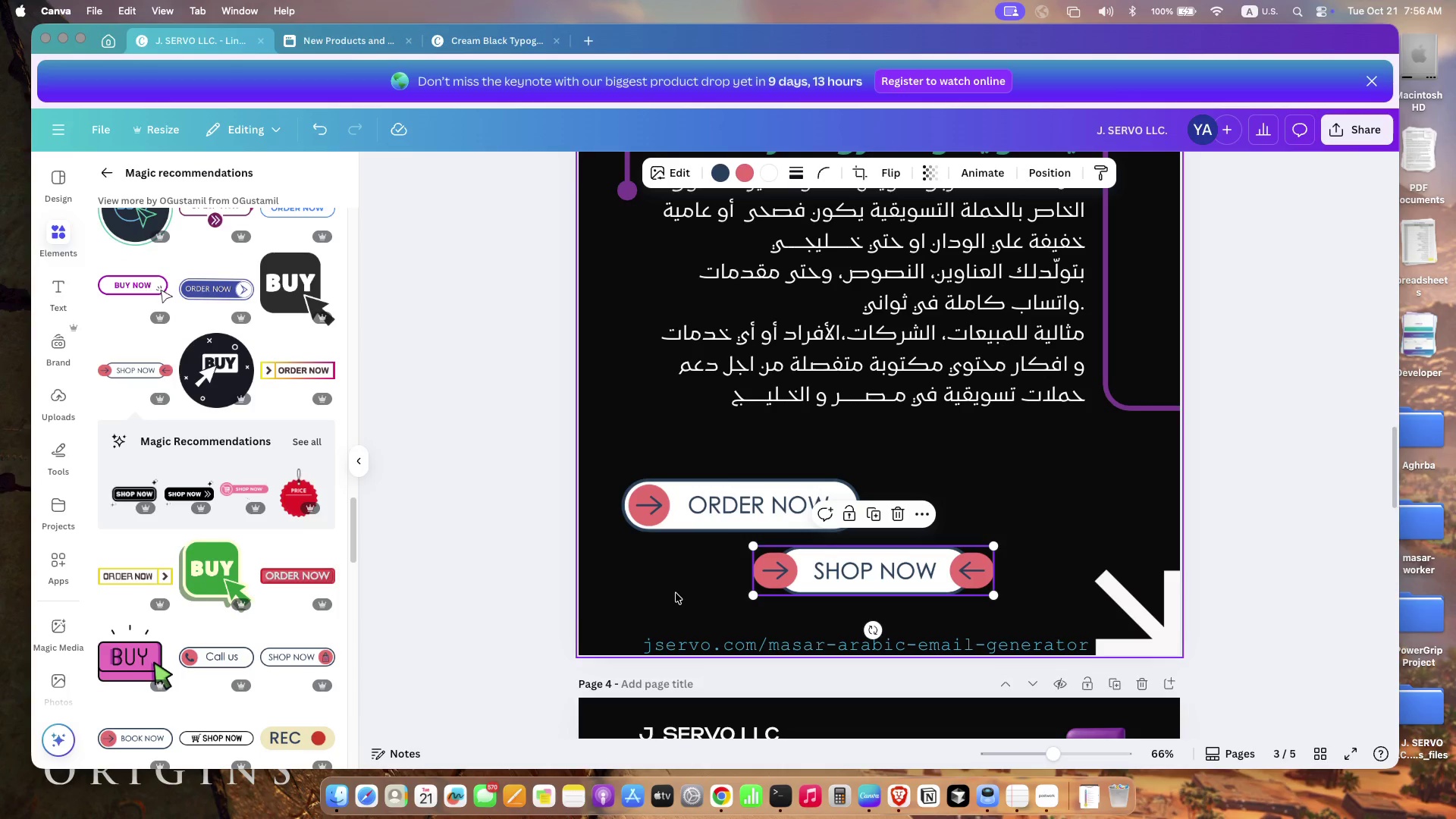 
scroll: coordinate [239, 618], scroll_direction: down, amount: 19.0
 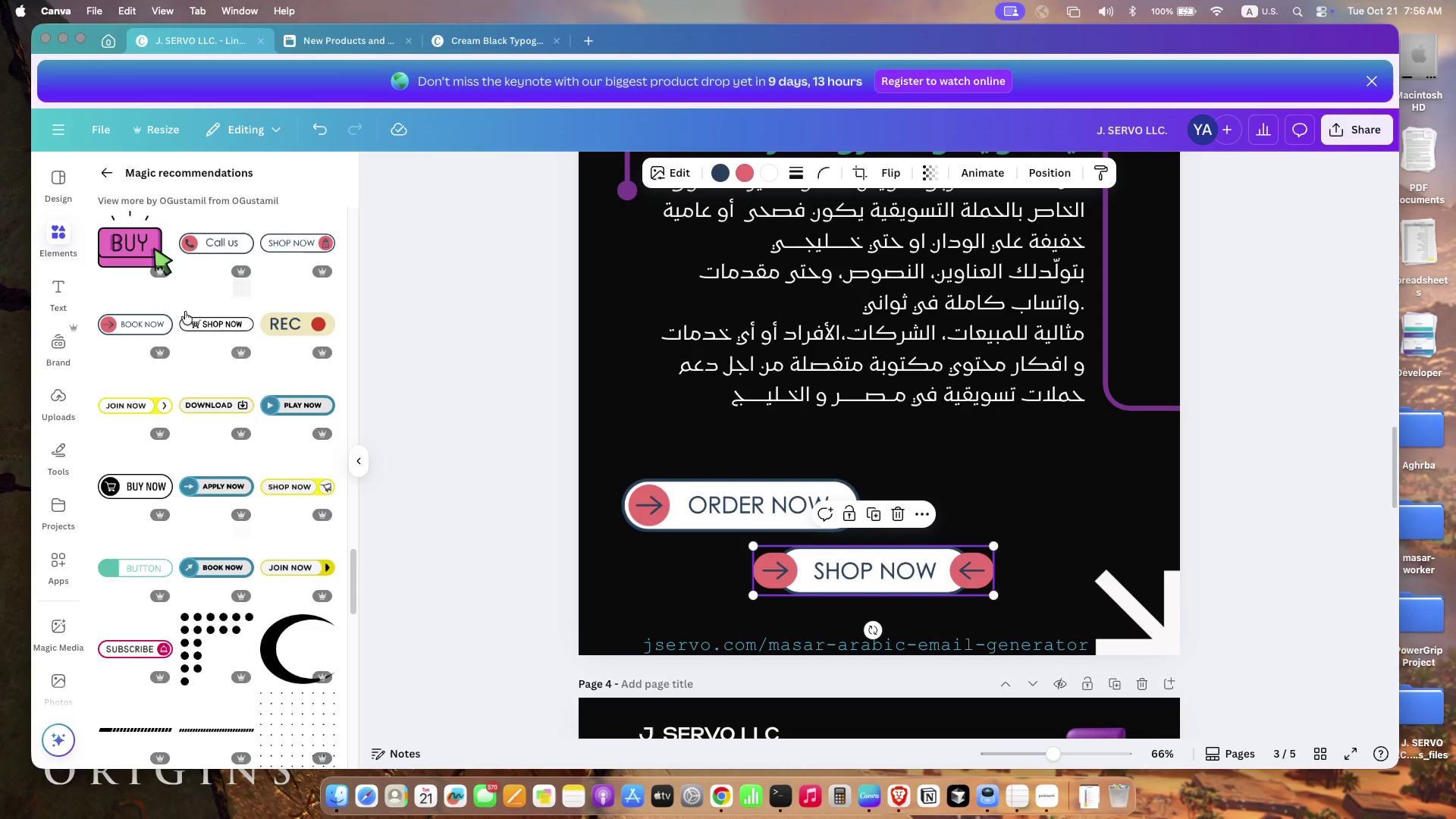 
left_click([109, 174])
 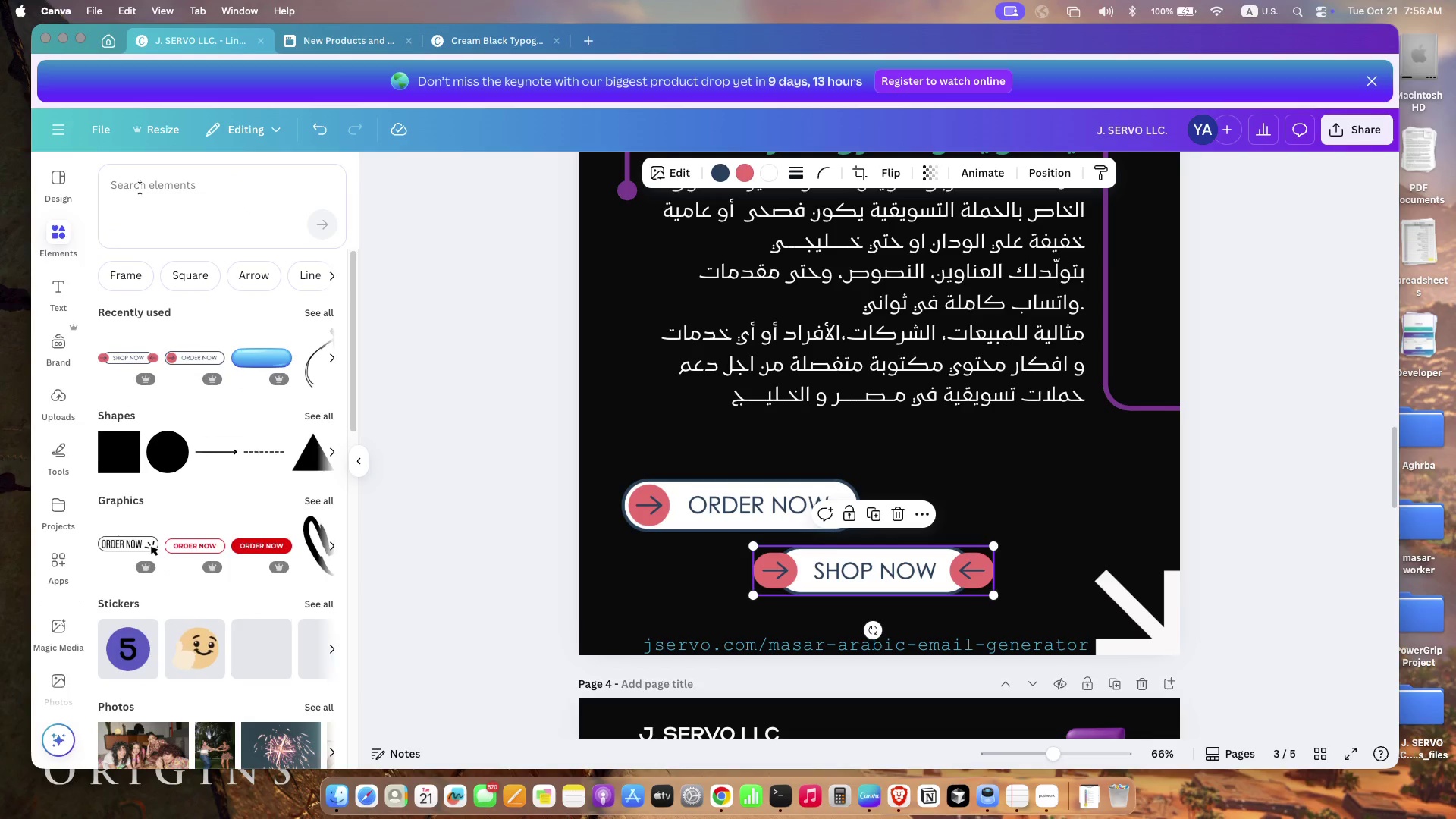 
left_click([140, 188])
 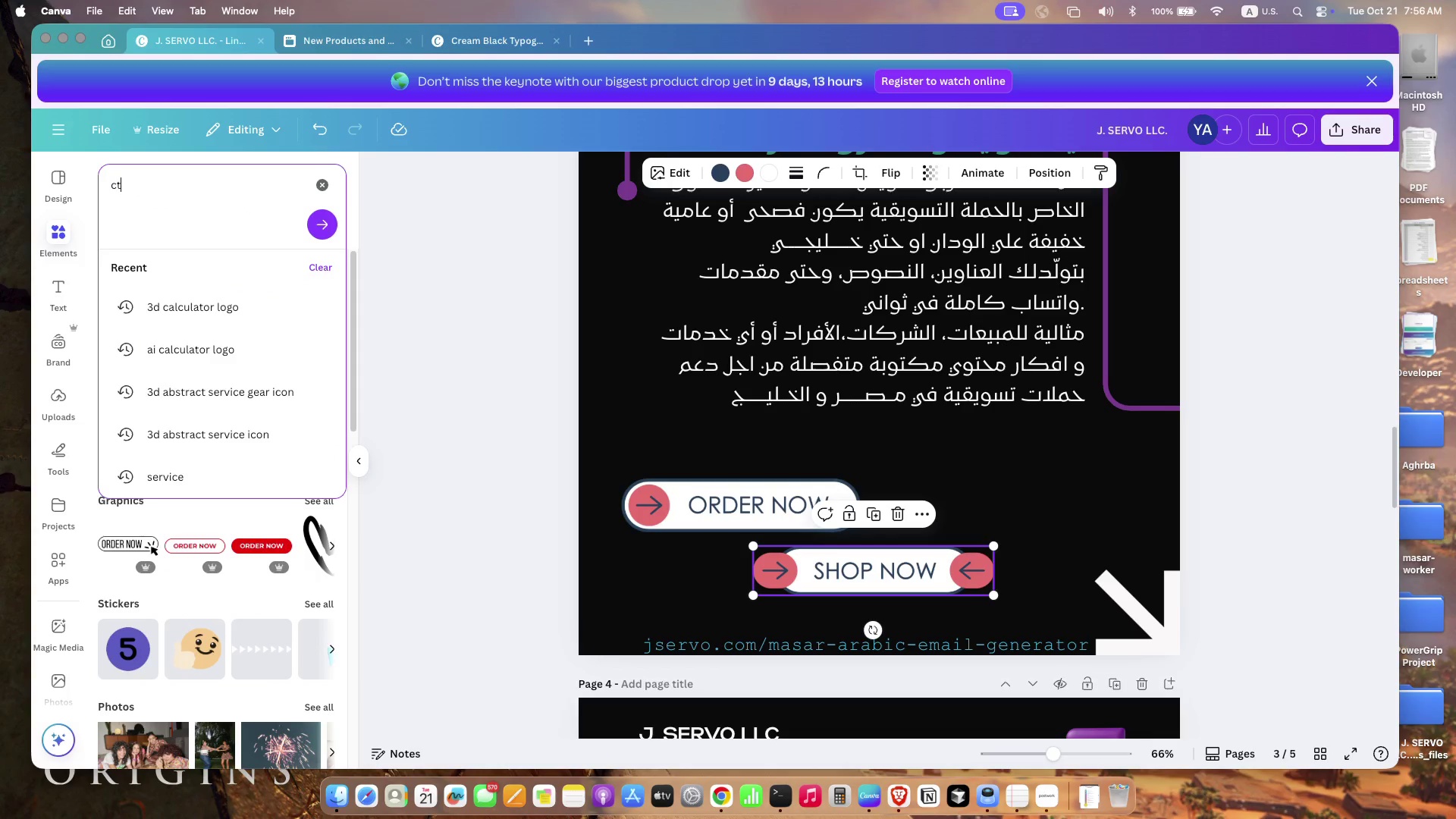 
type(cta)
 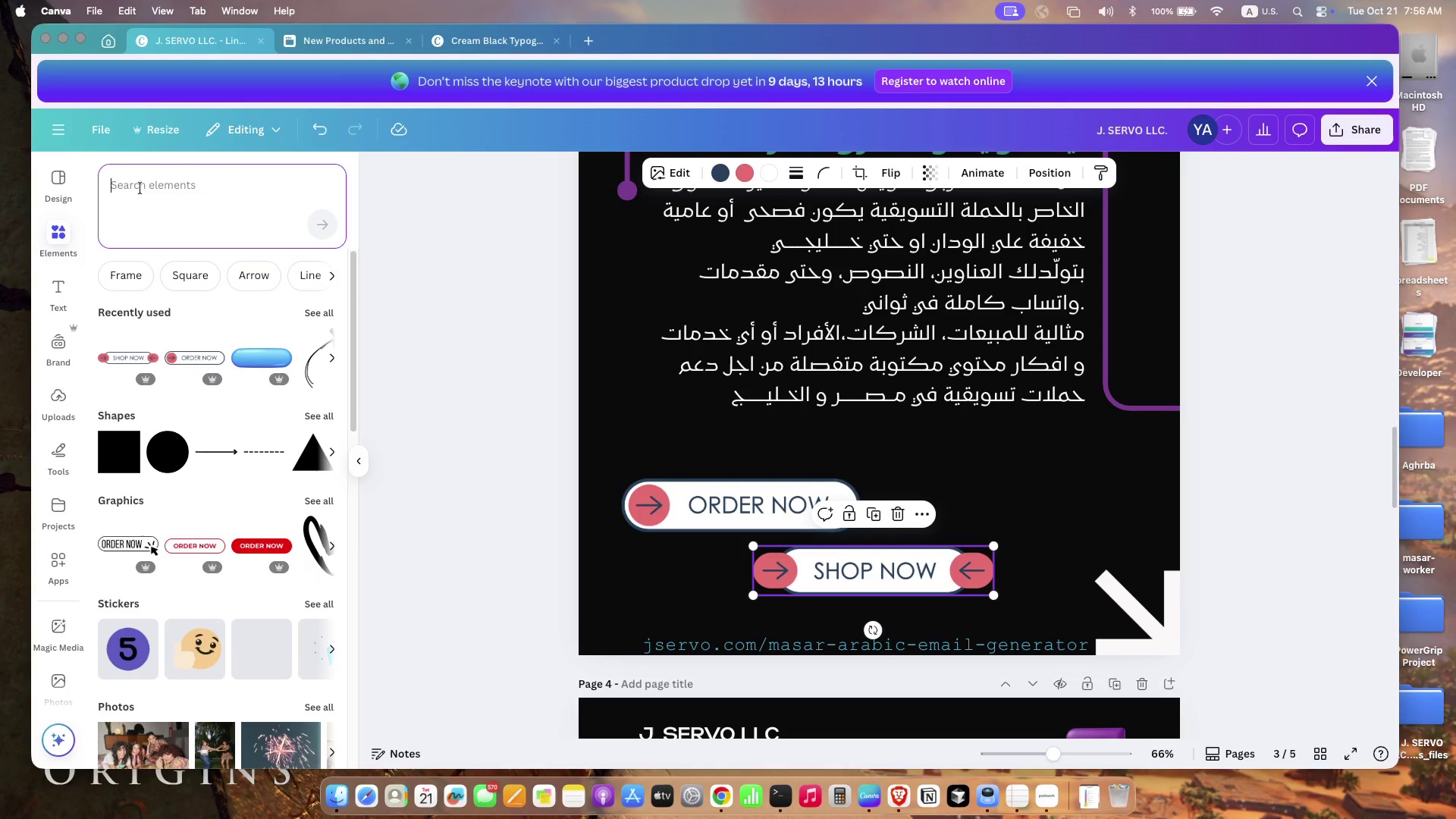 
key(Enter)
 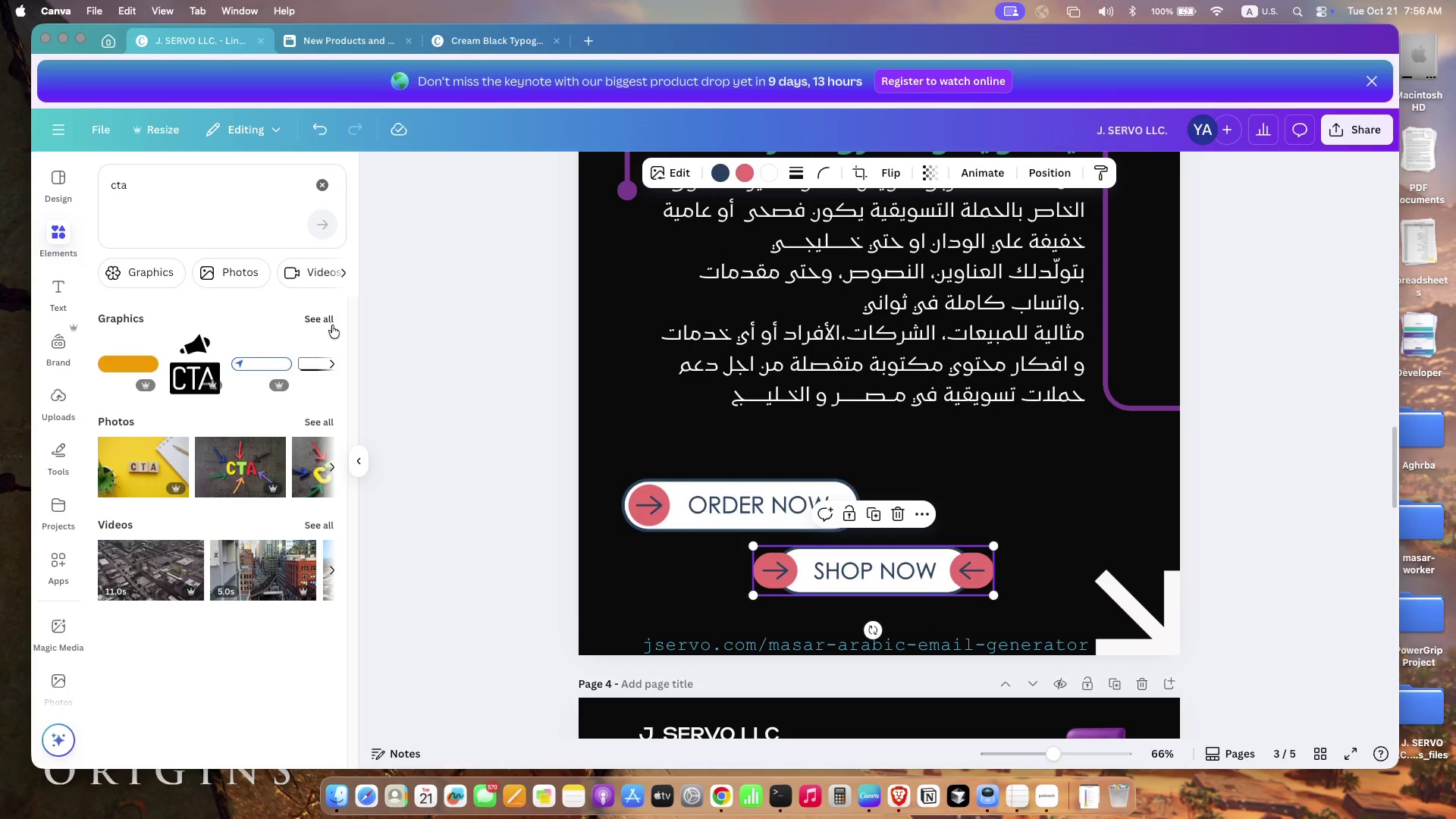 
left_click([331, 324])
 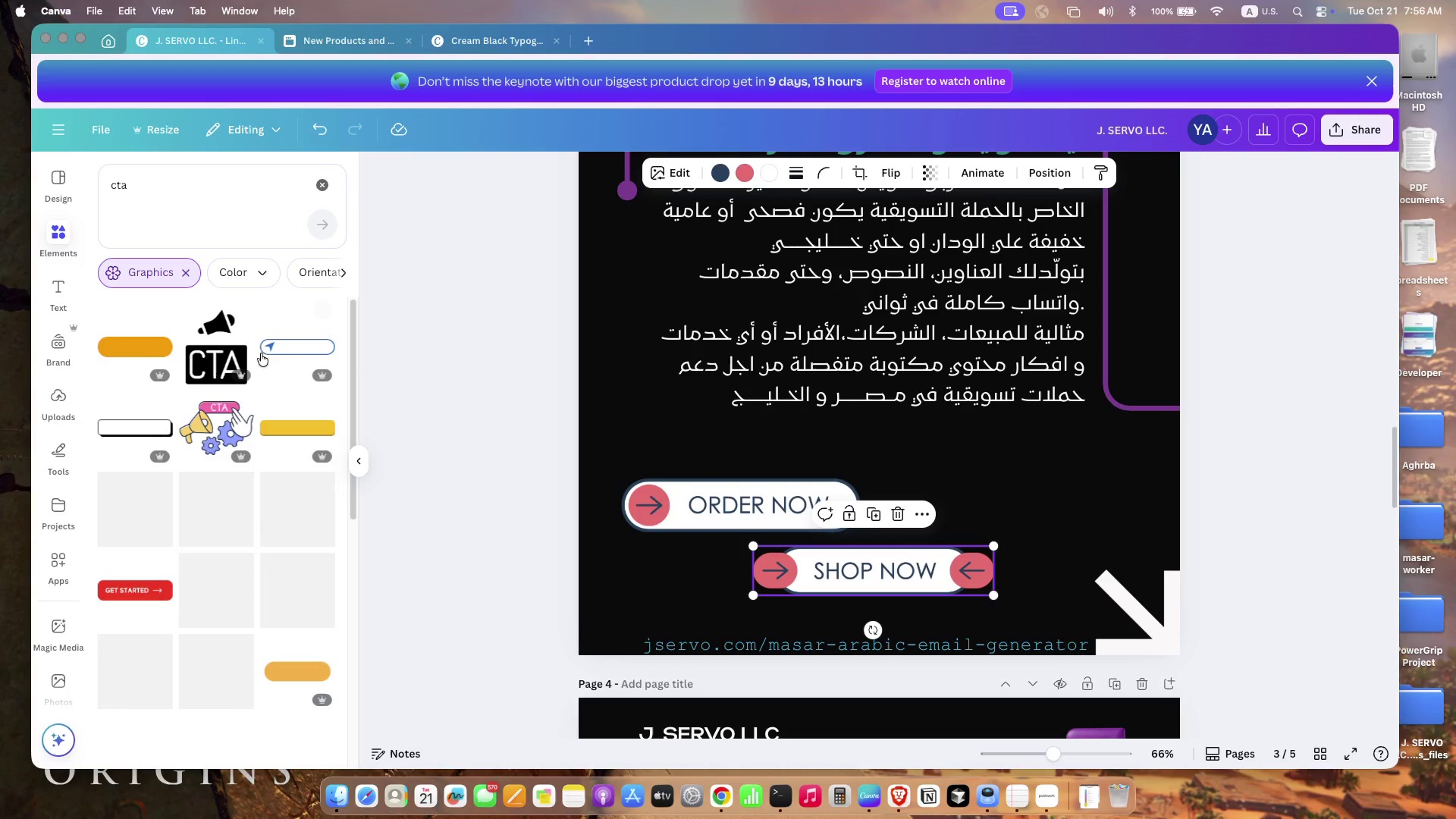 
scroll: coordinate [188, 535], scroll_direction: down, amount: 55.0
 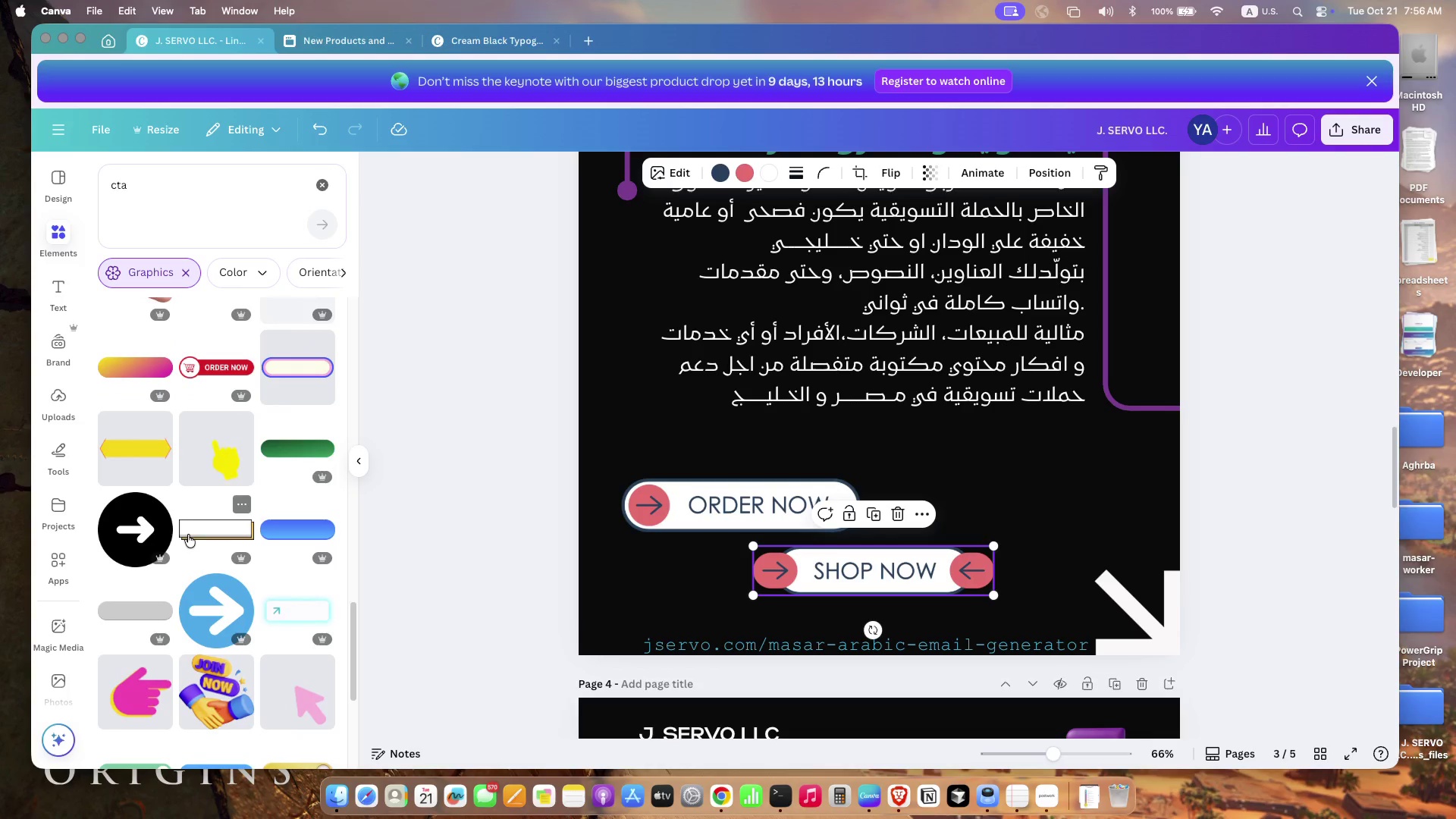 
scroll: coordinate [188, 532], scroll_direction: down, amount: 8.0
 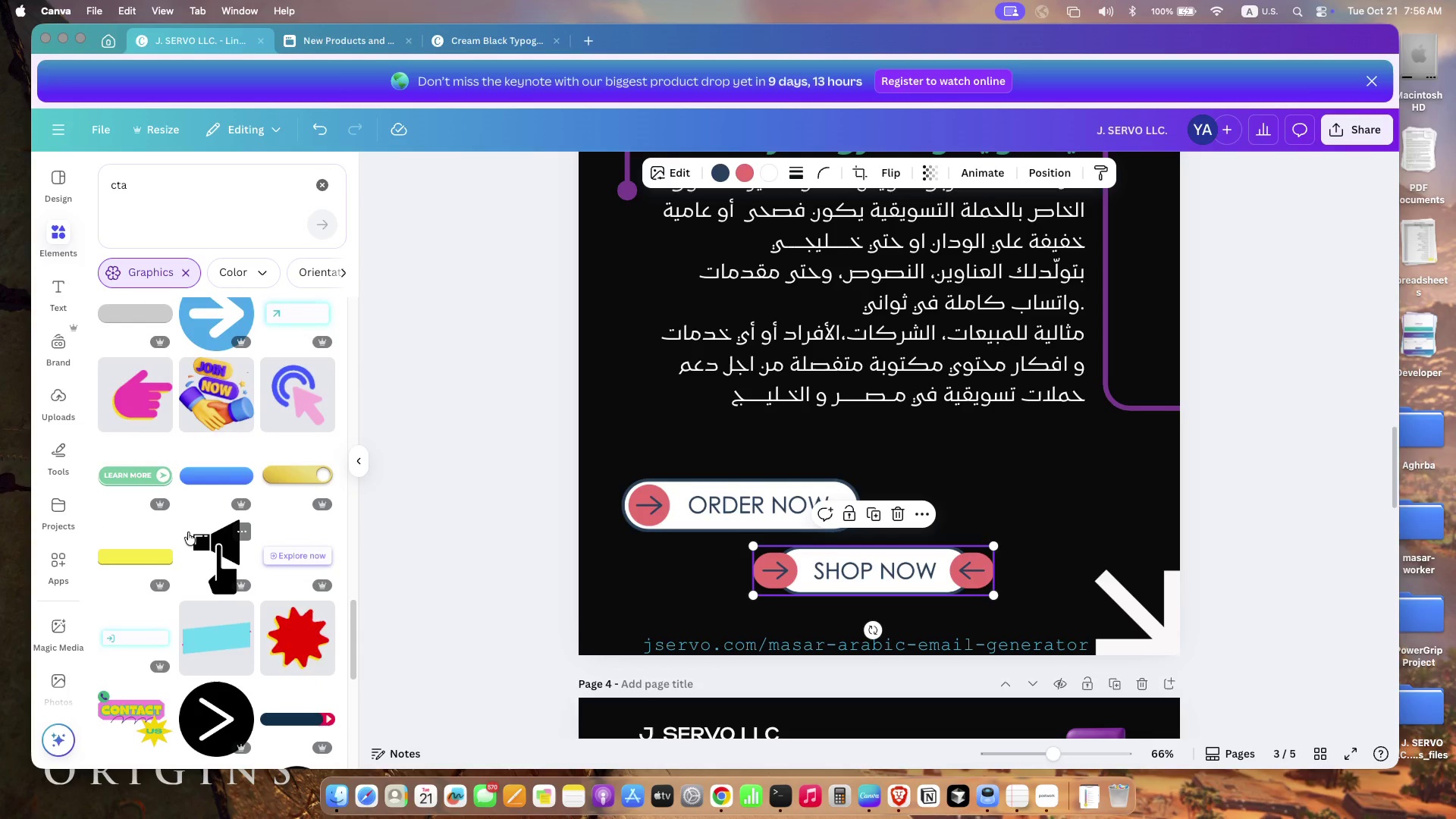 
wait(5.04)
 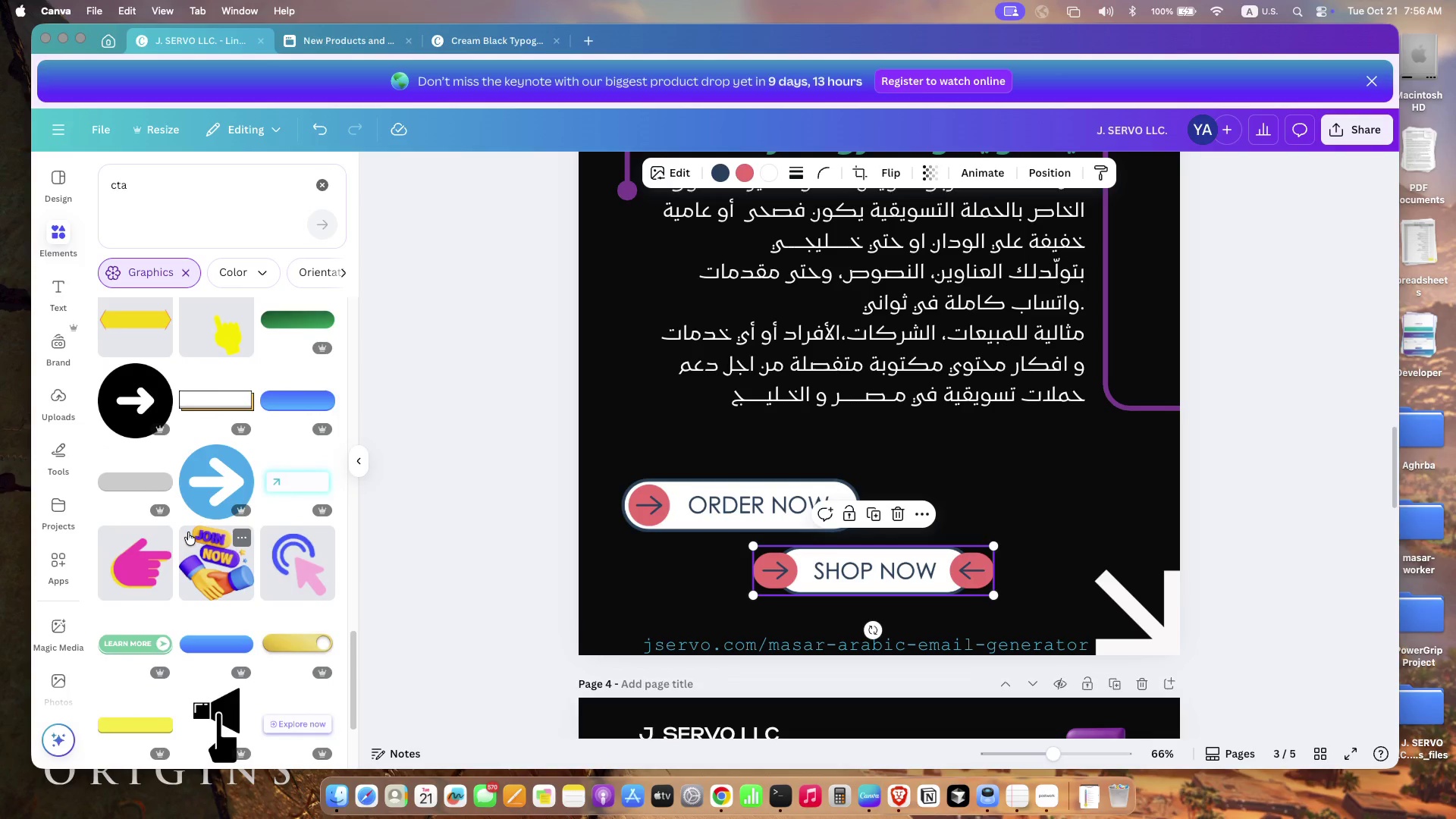 
scroll: coordinate [188, 532], scroll_direction: down, amount: 4.0
 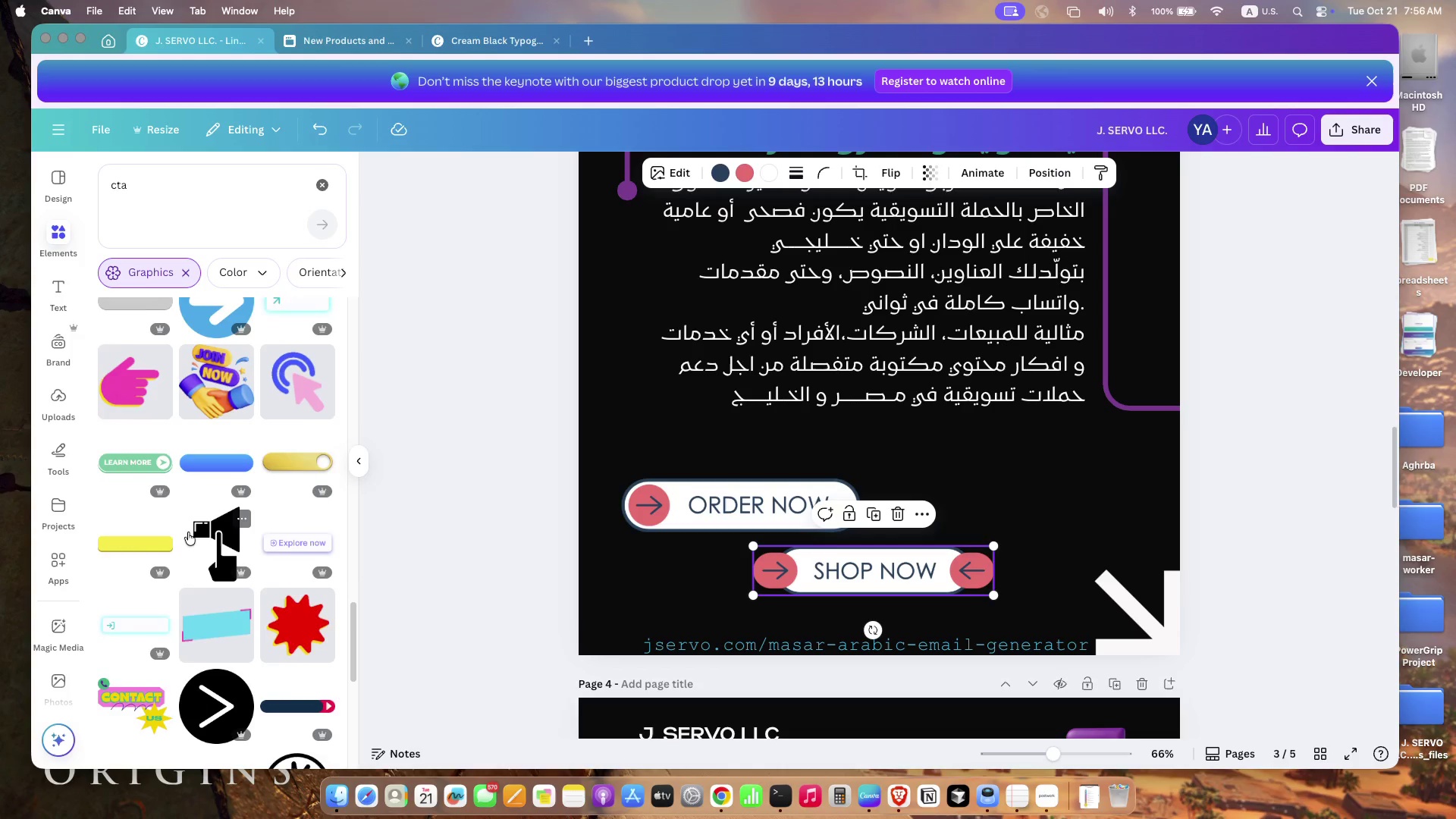 
scroll: coordinate [188, 532], scroll_direction: up, amount: 16.0
 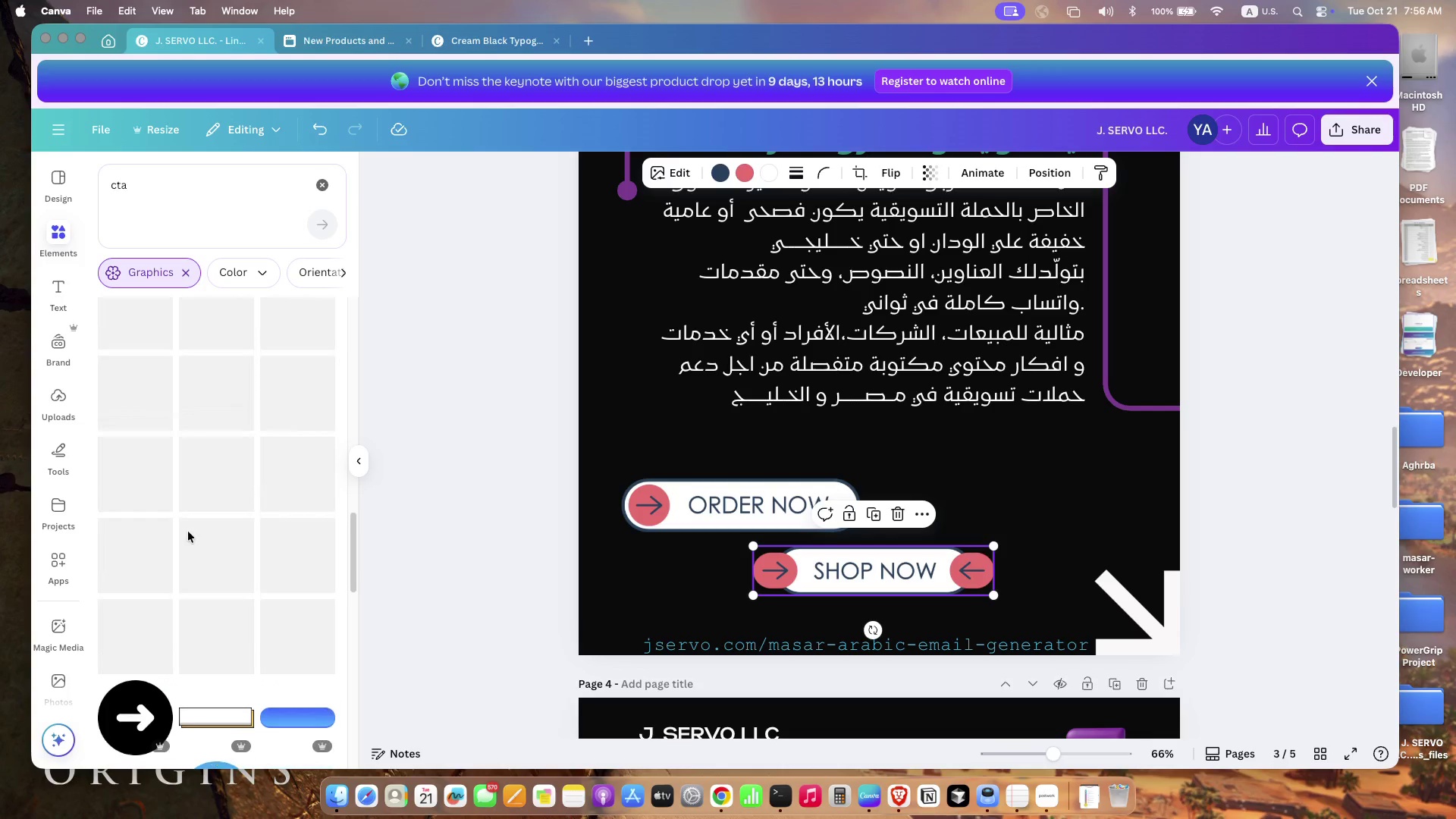 
scroll: coordinate [188, 532], scroll_direction: down, amount: 5.0
 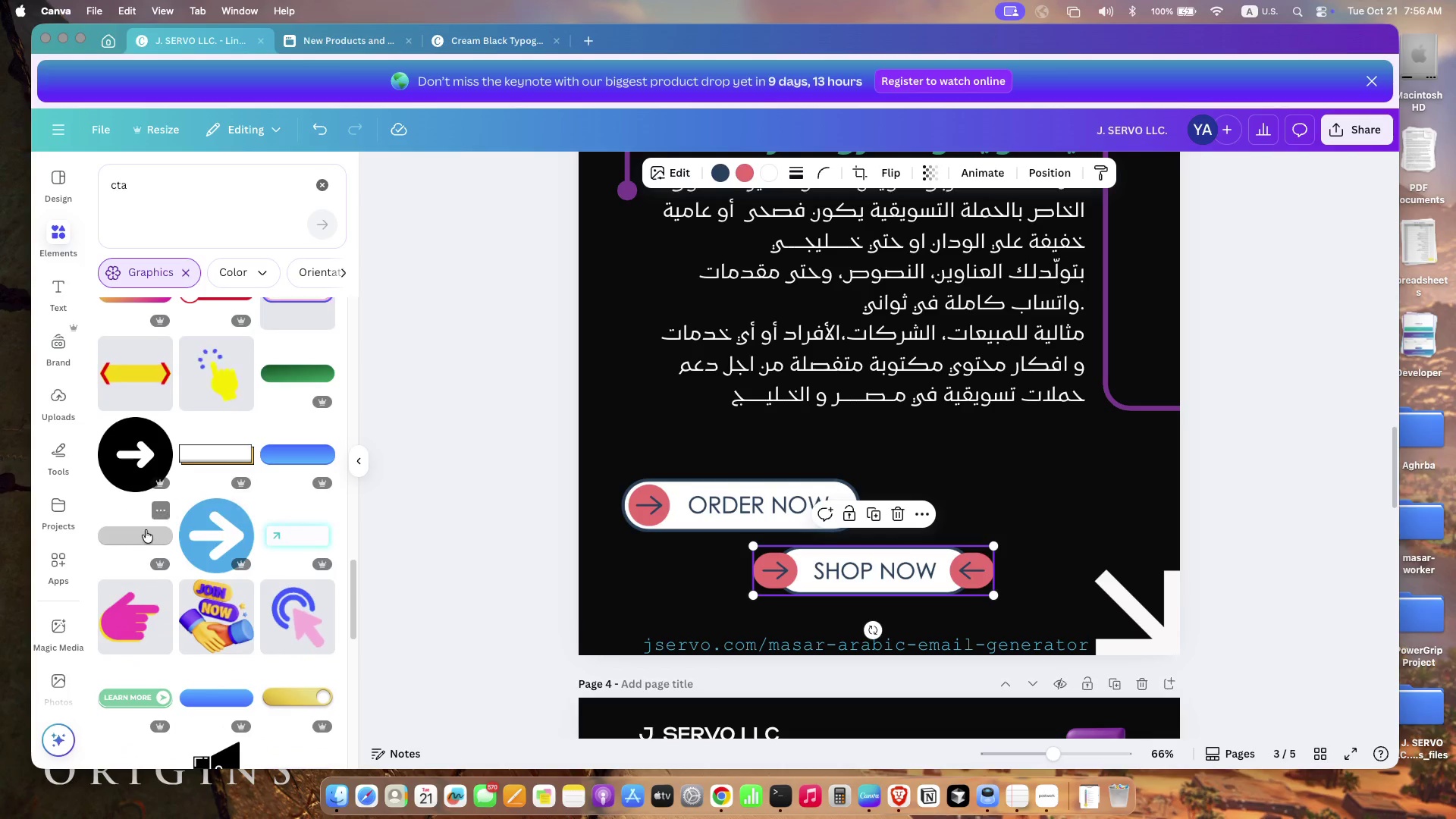 
left_click([144, 532])
 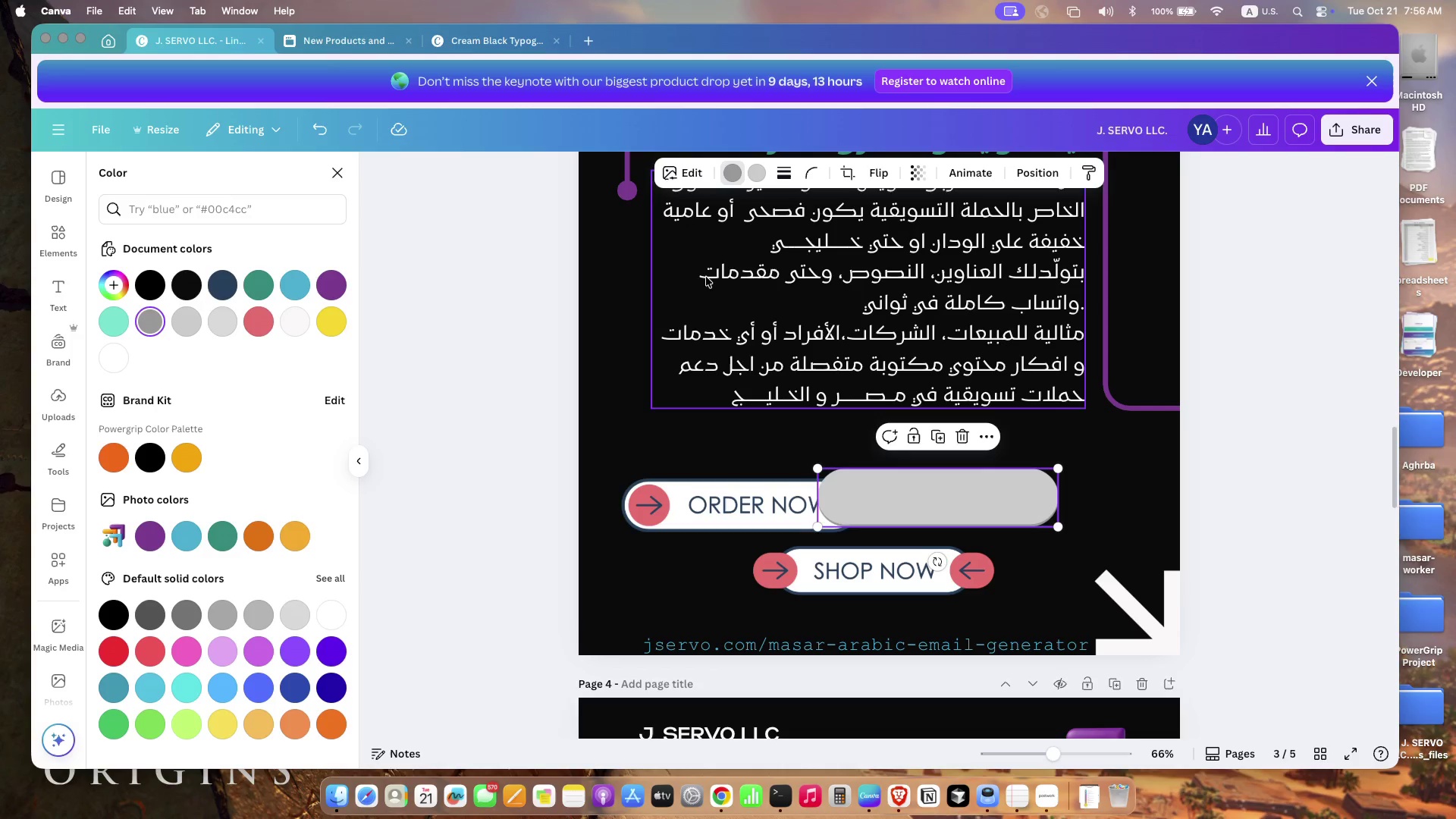 
left_click_drag(start_coordinate=[874, 282], to_coordinate=[932, 500])
 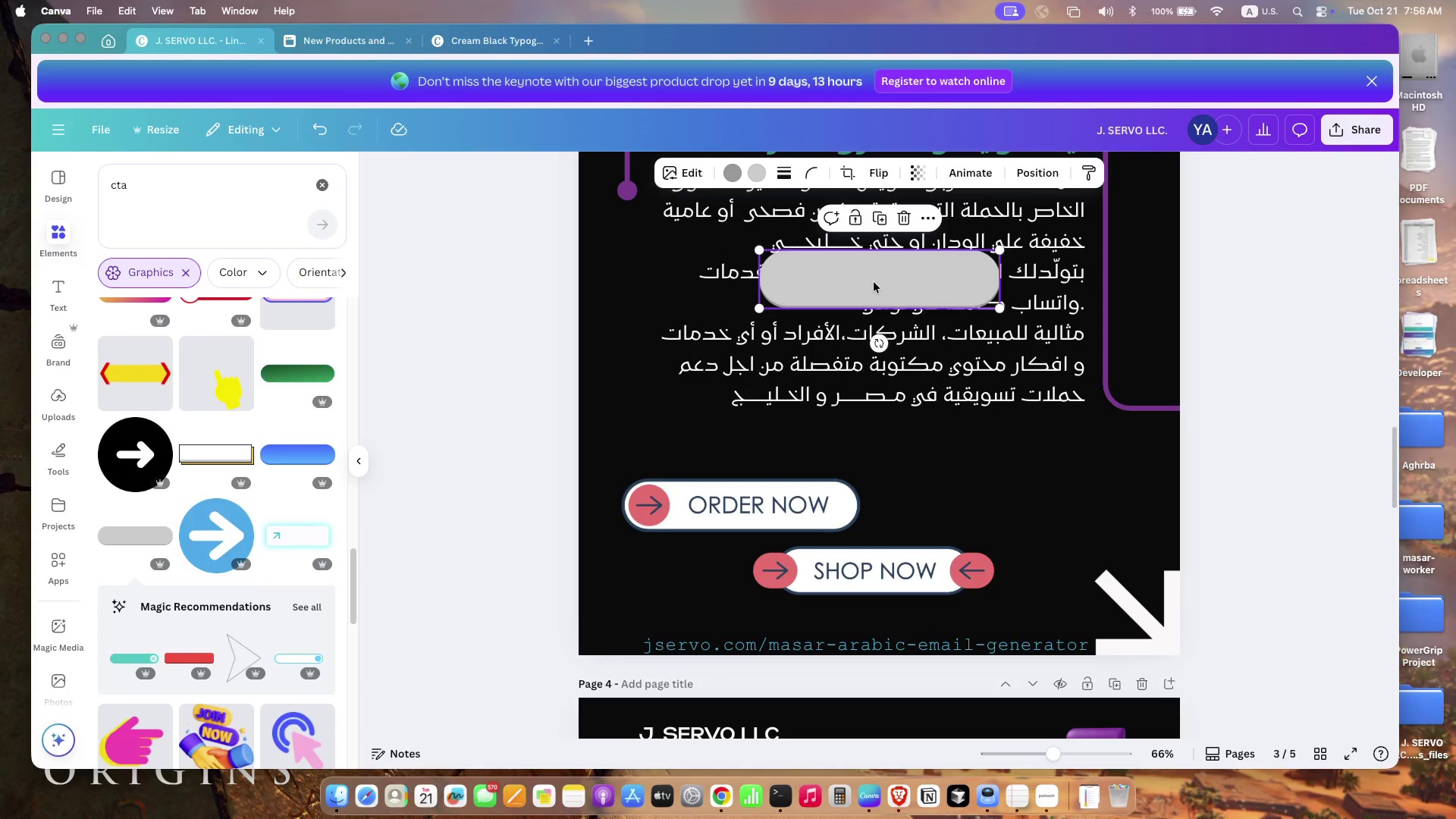 
left_click([296, 318])
 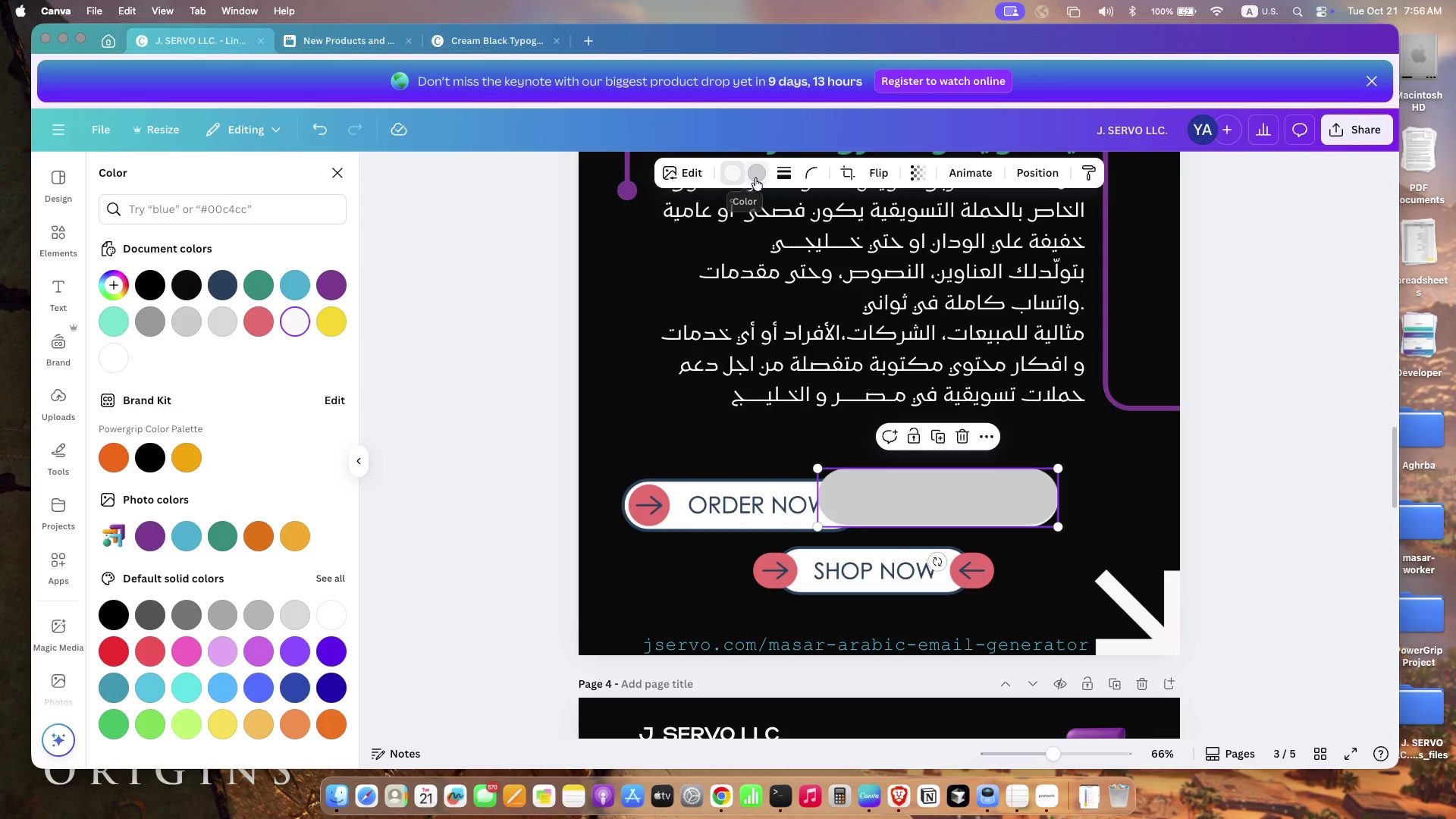 
left_click([755, 170])
 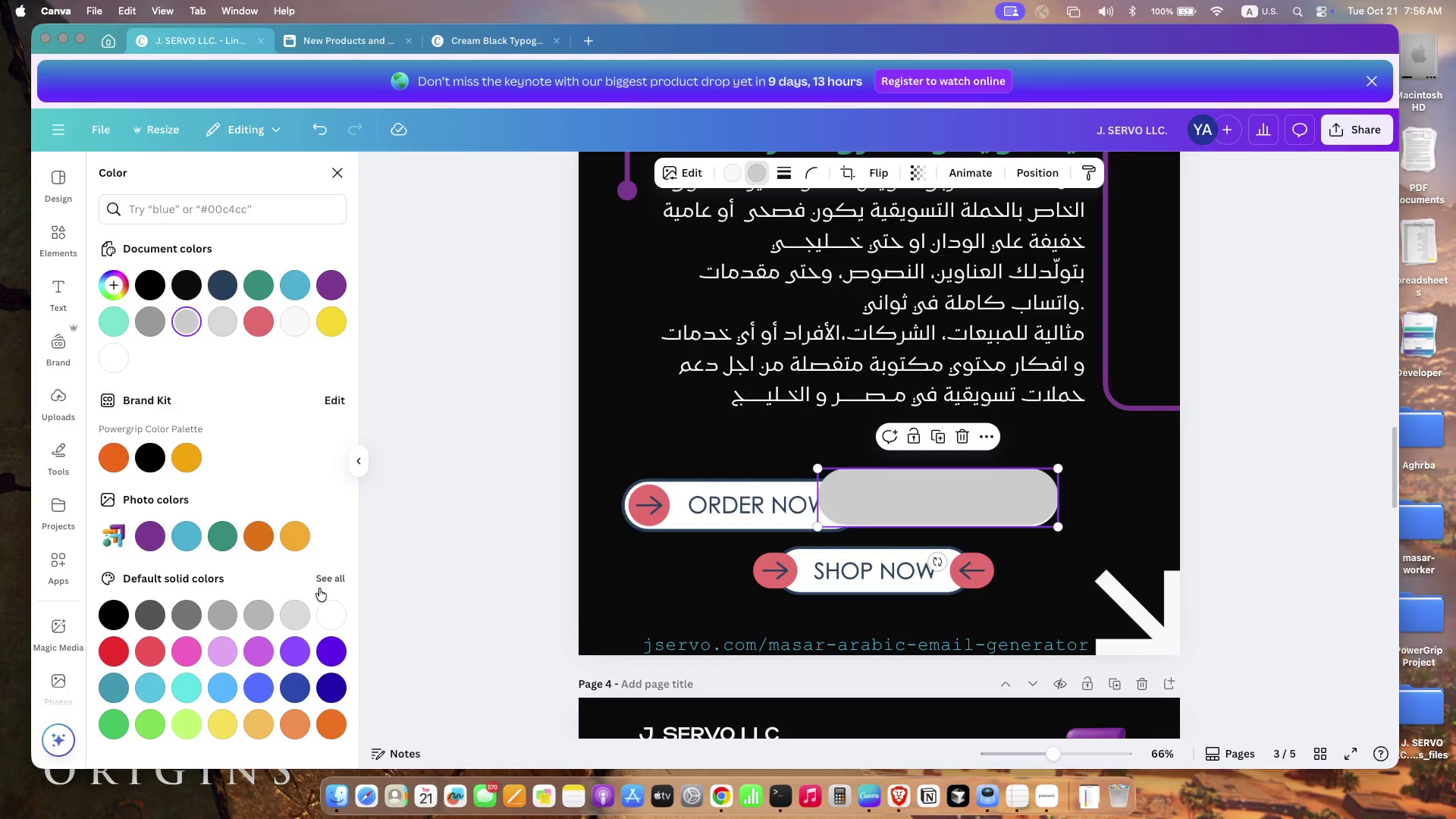 
left_click([324, 524])
 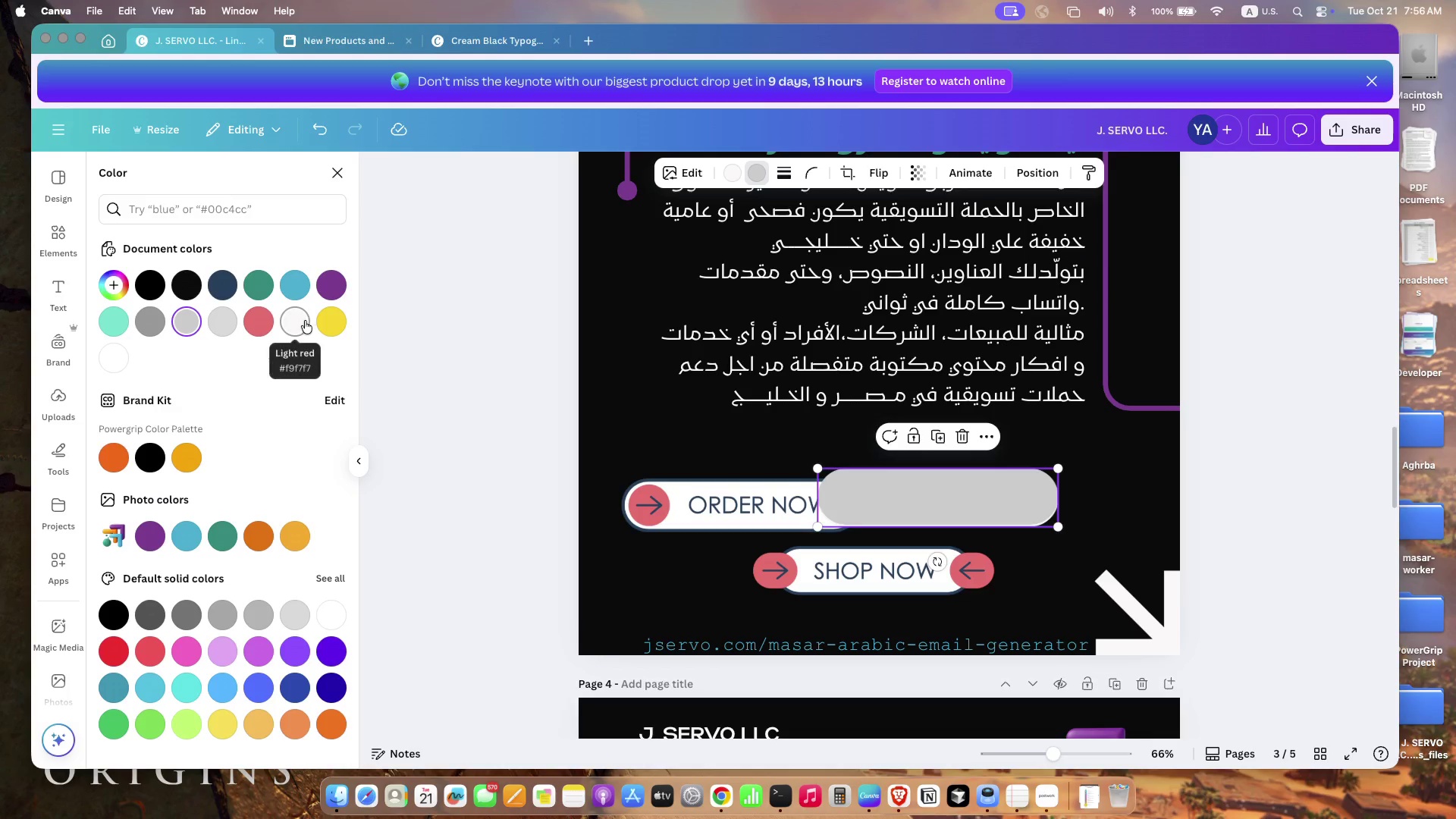 
scroll: coordinate [238, 560], scroll_direction: down, amount: 8.0
 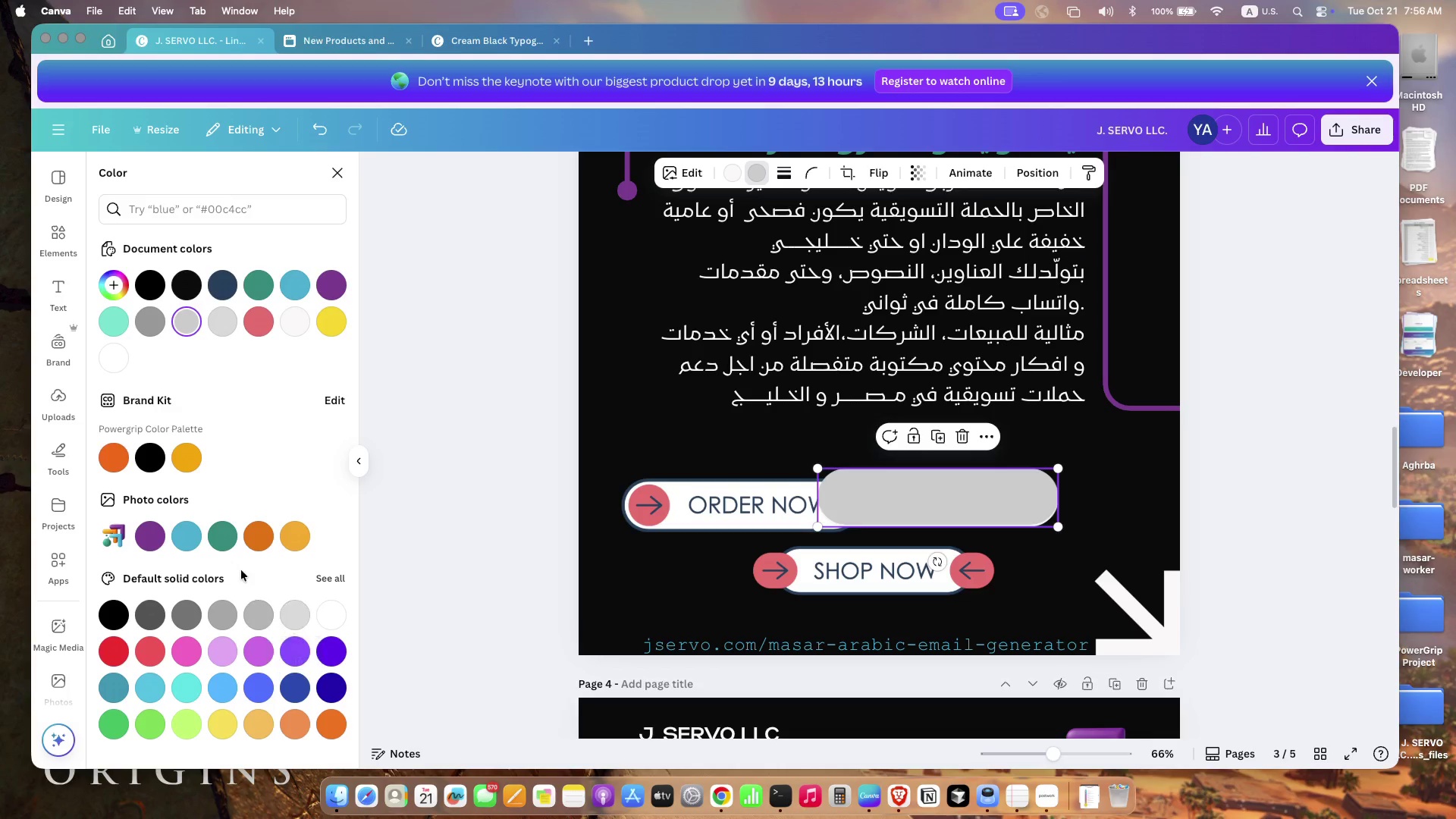 
left_click([300, 321])
 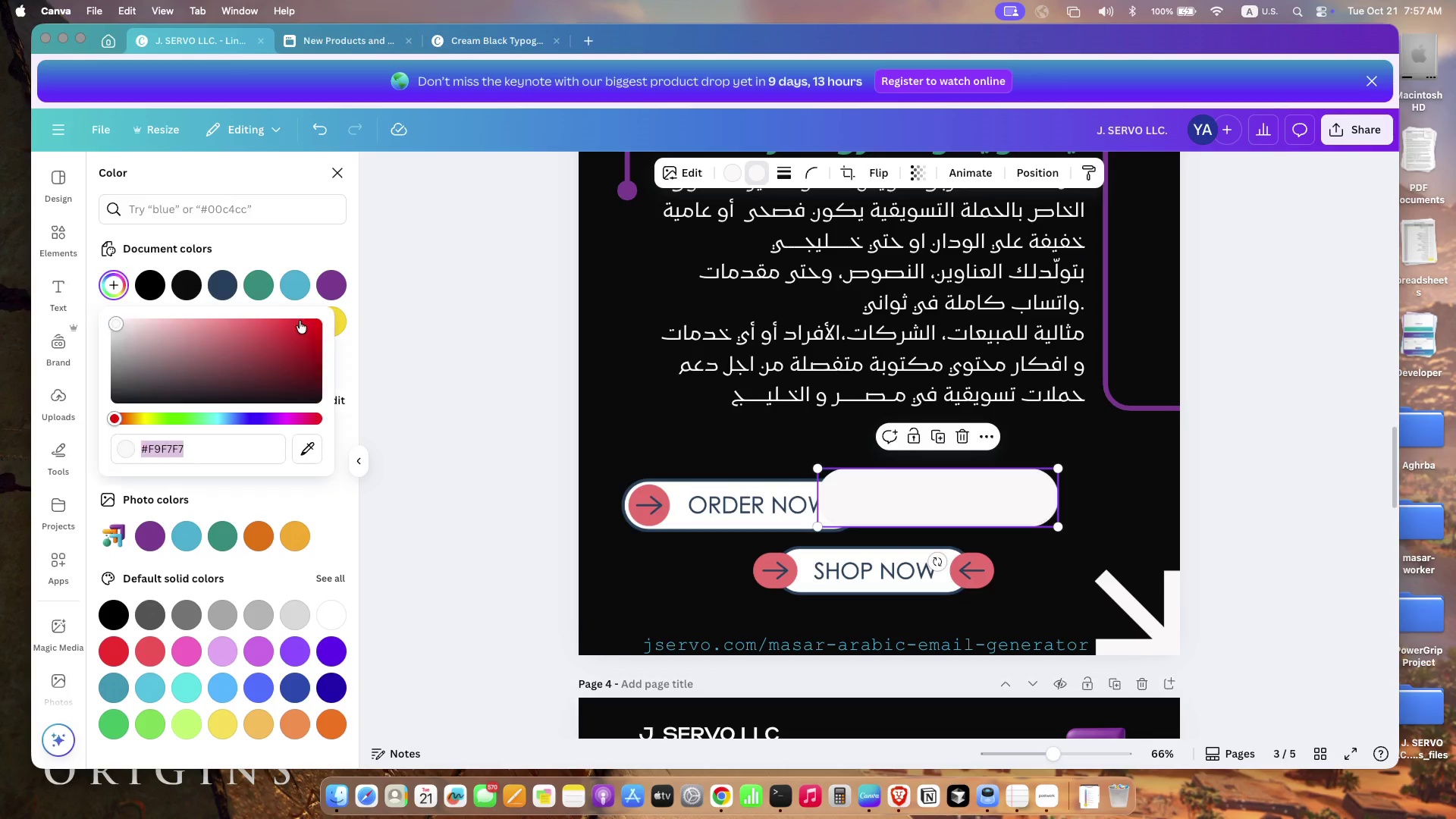 
double_click([300, 321])
 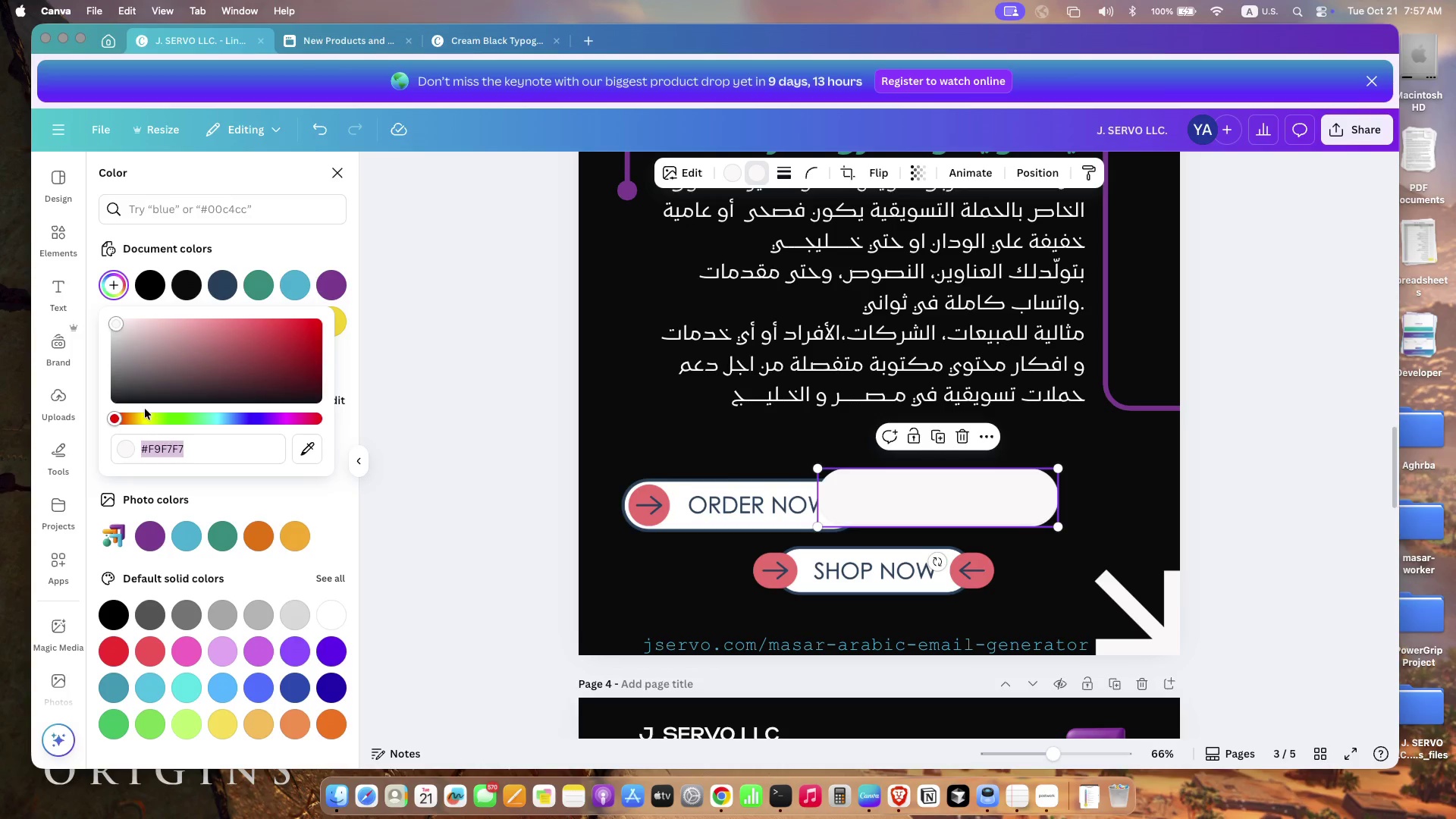 
type(ffffff)
key(Backspace)
 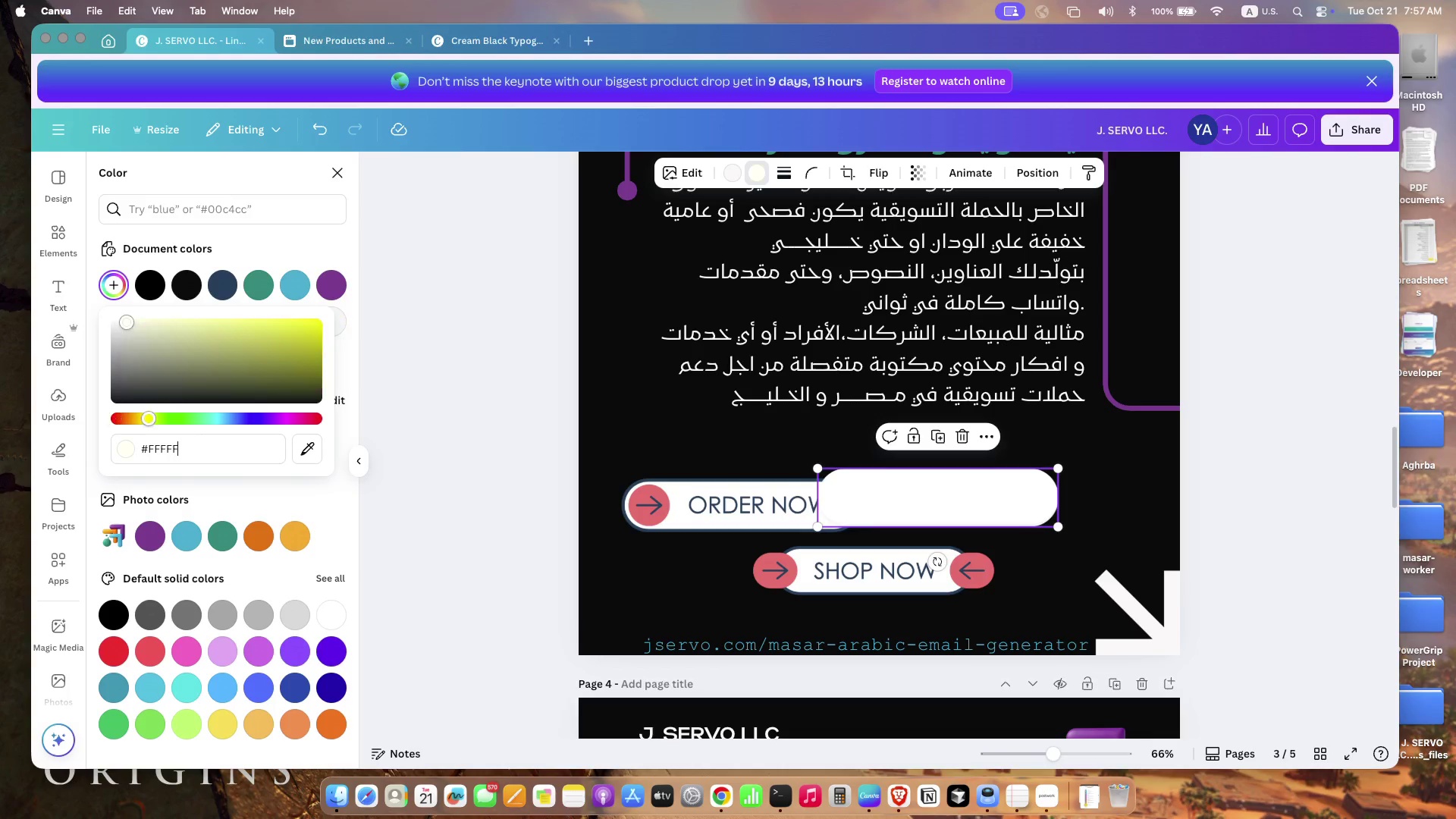 
key(Enter)
 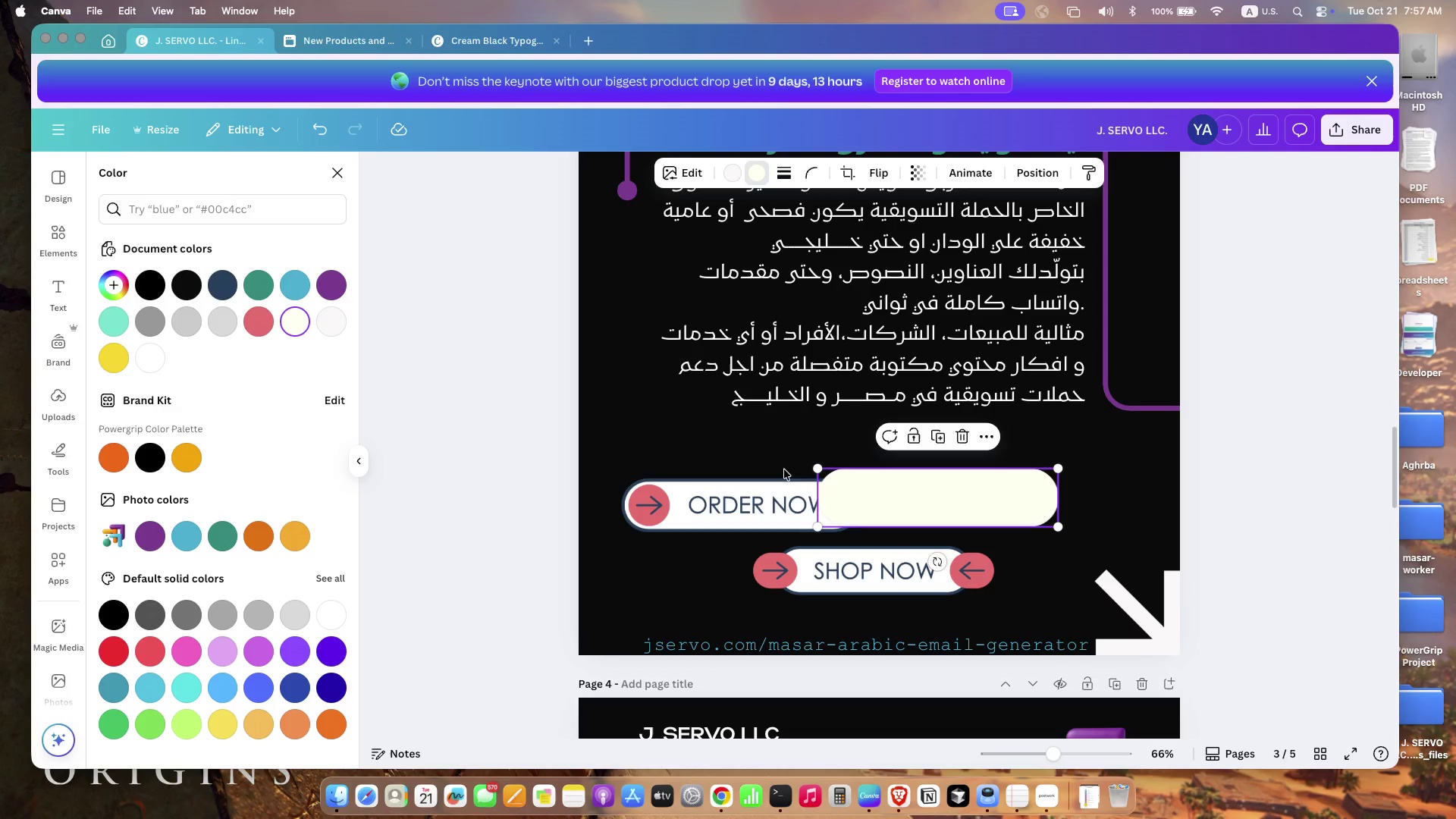 
left_click([769, 428])
 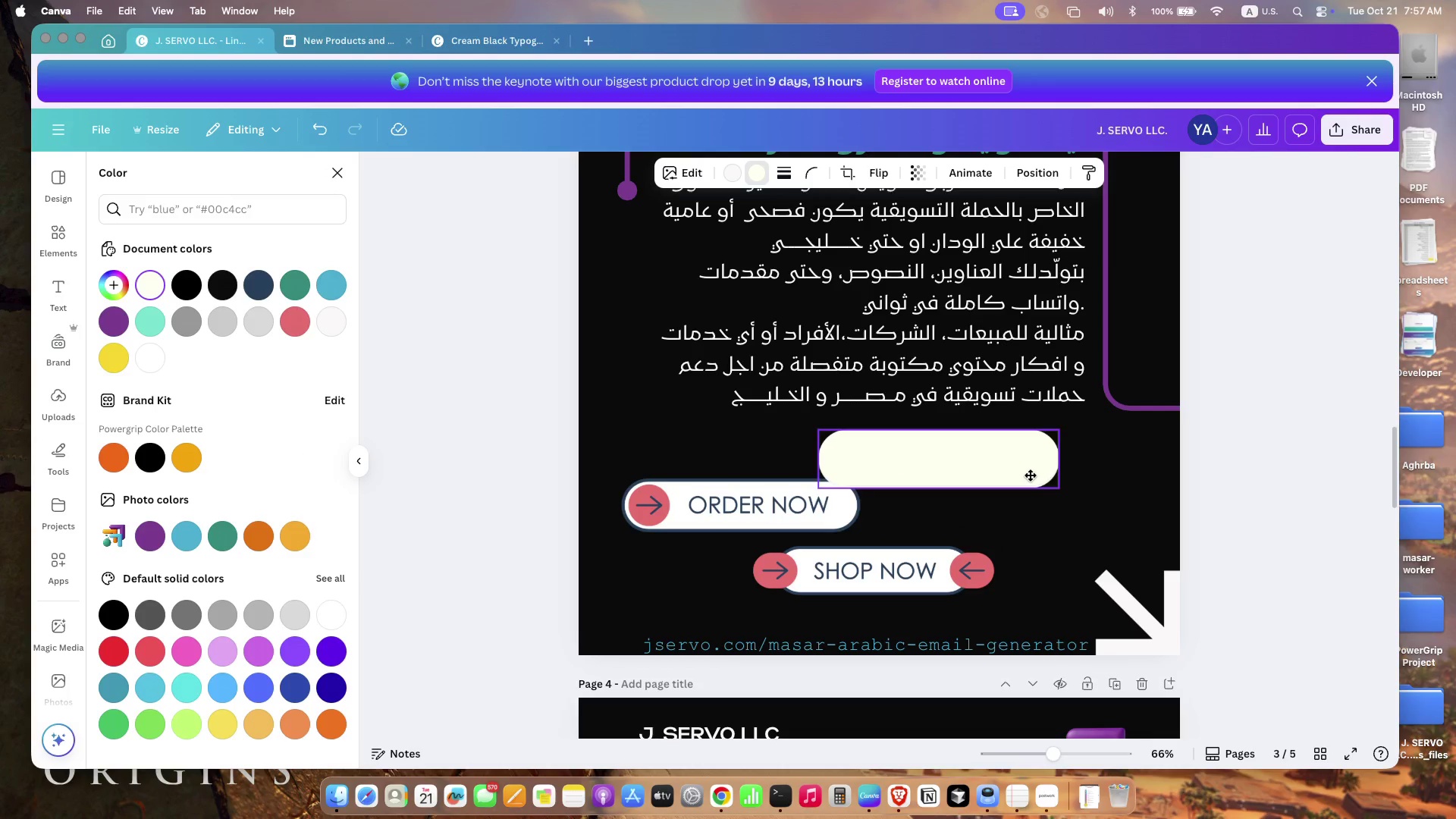 
left_click_drag(start_coordinate=[1030, 514], to_coordinate=[1031, 475])
 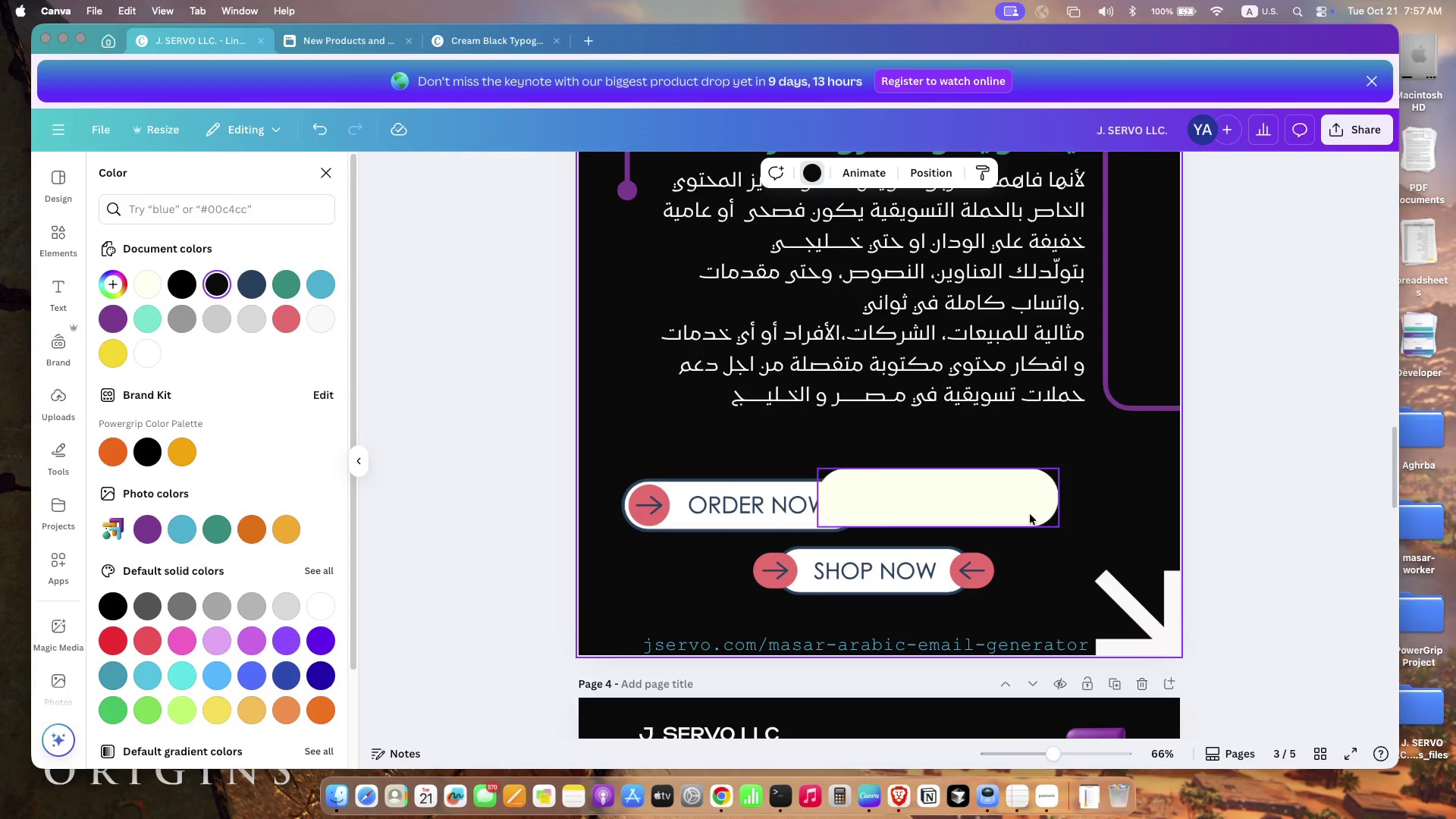 
left_click_drag(start_coordinate=[1060, 488], to_coordinate=[937, 504])
 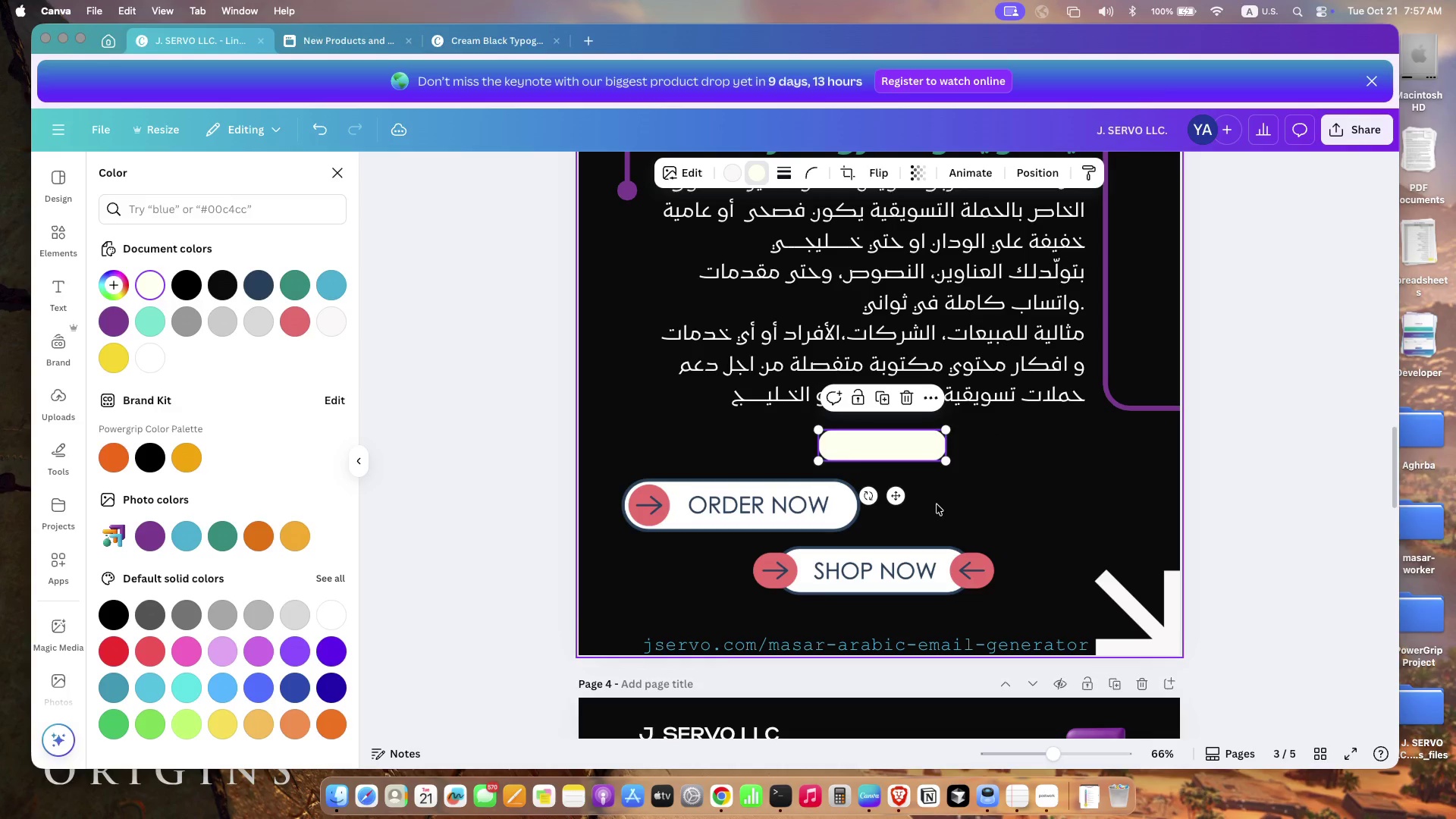 
left_click([938, 504])
 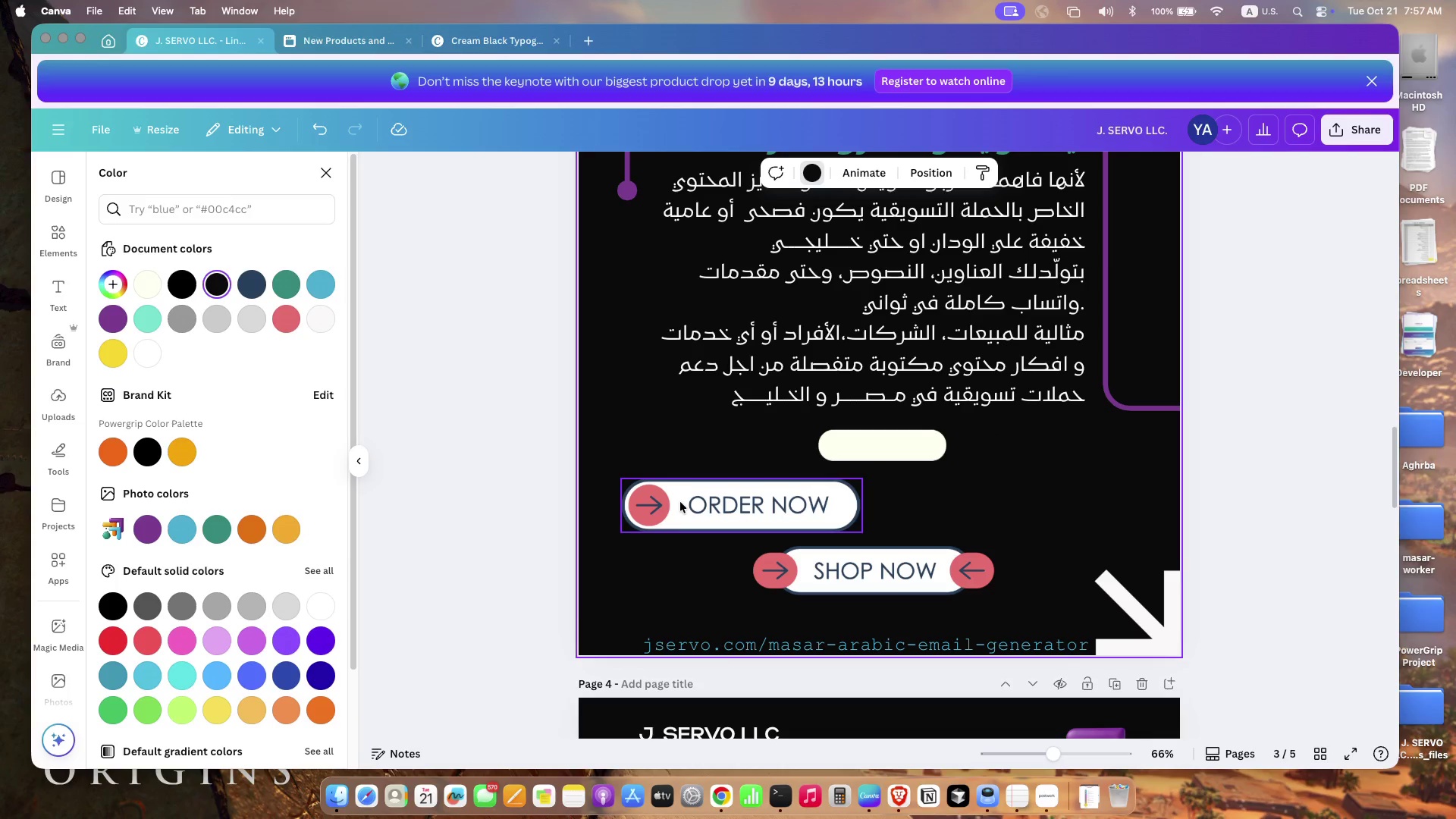 
left_click([680, 502])
 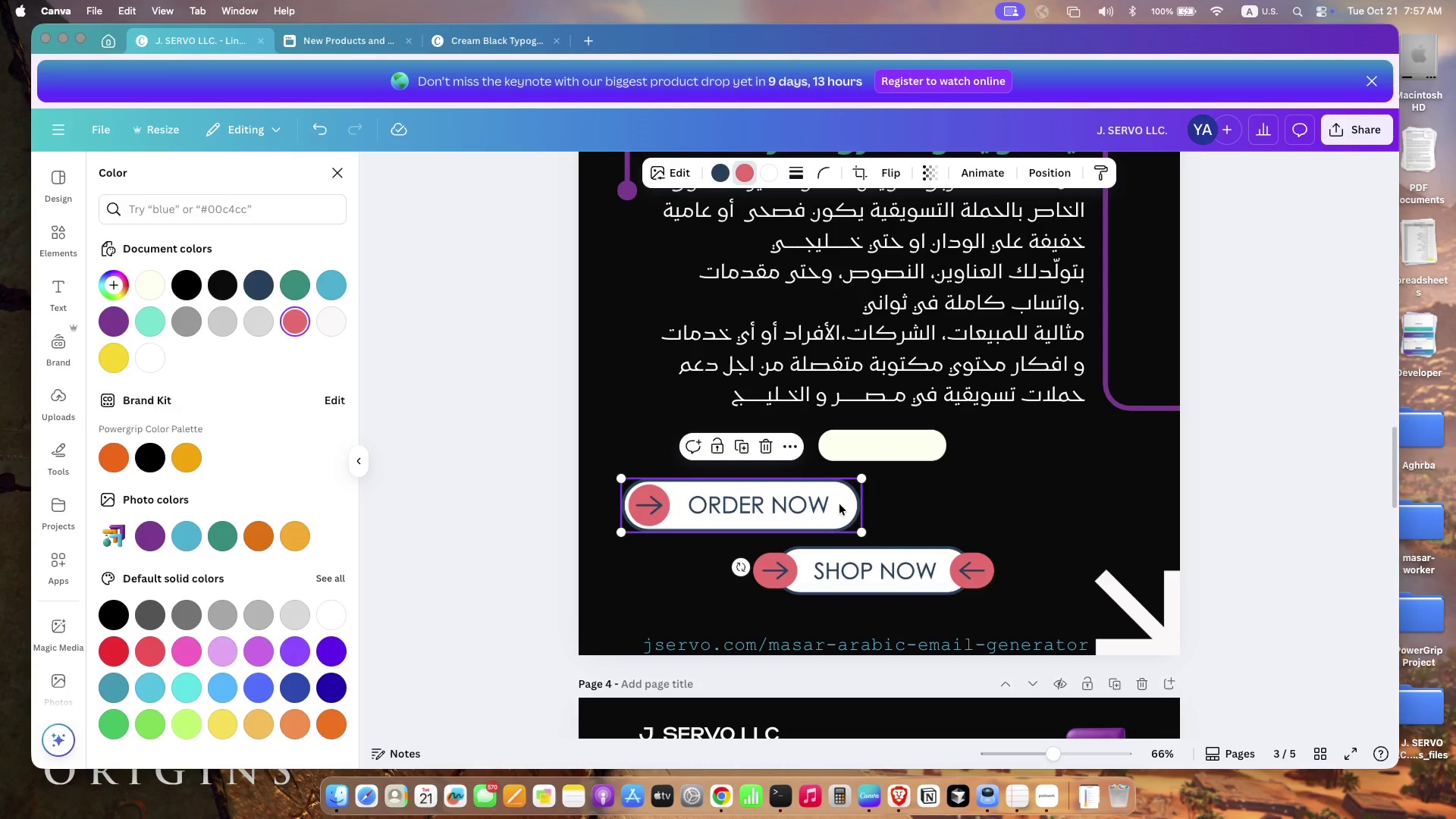 
left_click_drag(start_coordinate=[864, 532], to_coordinate=[803, 527])
 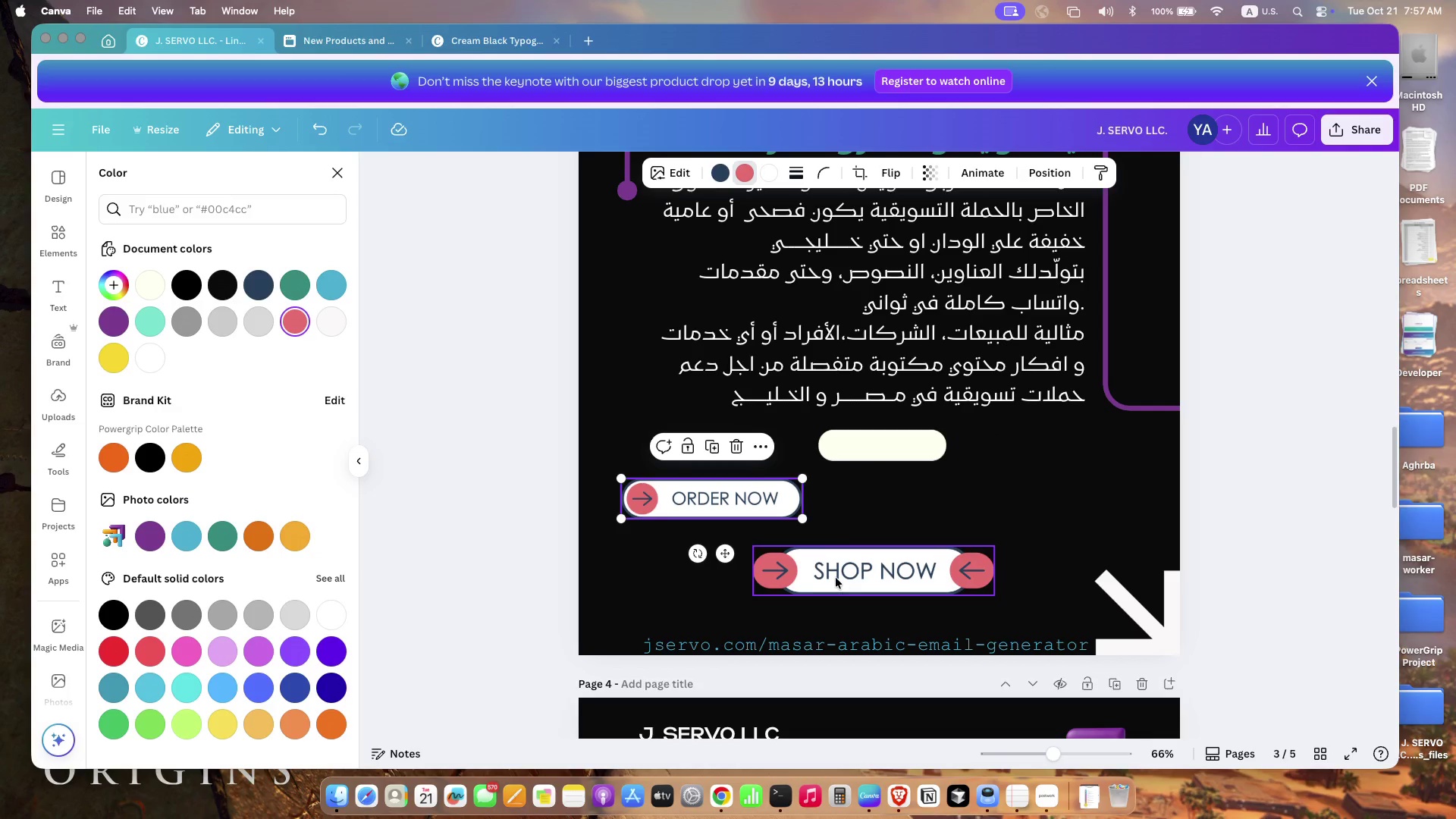 
left_click([836, 577])
 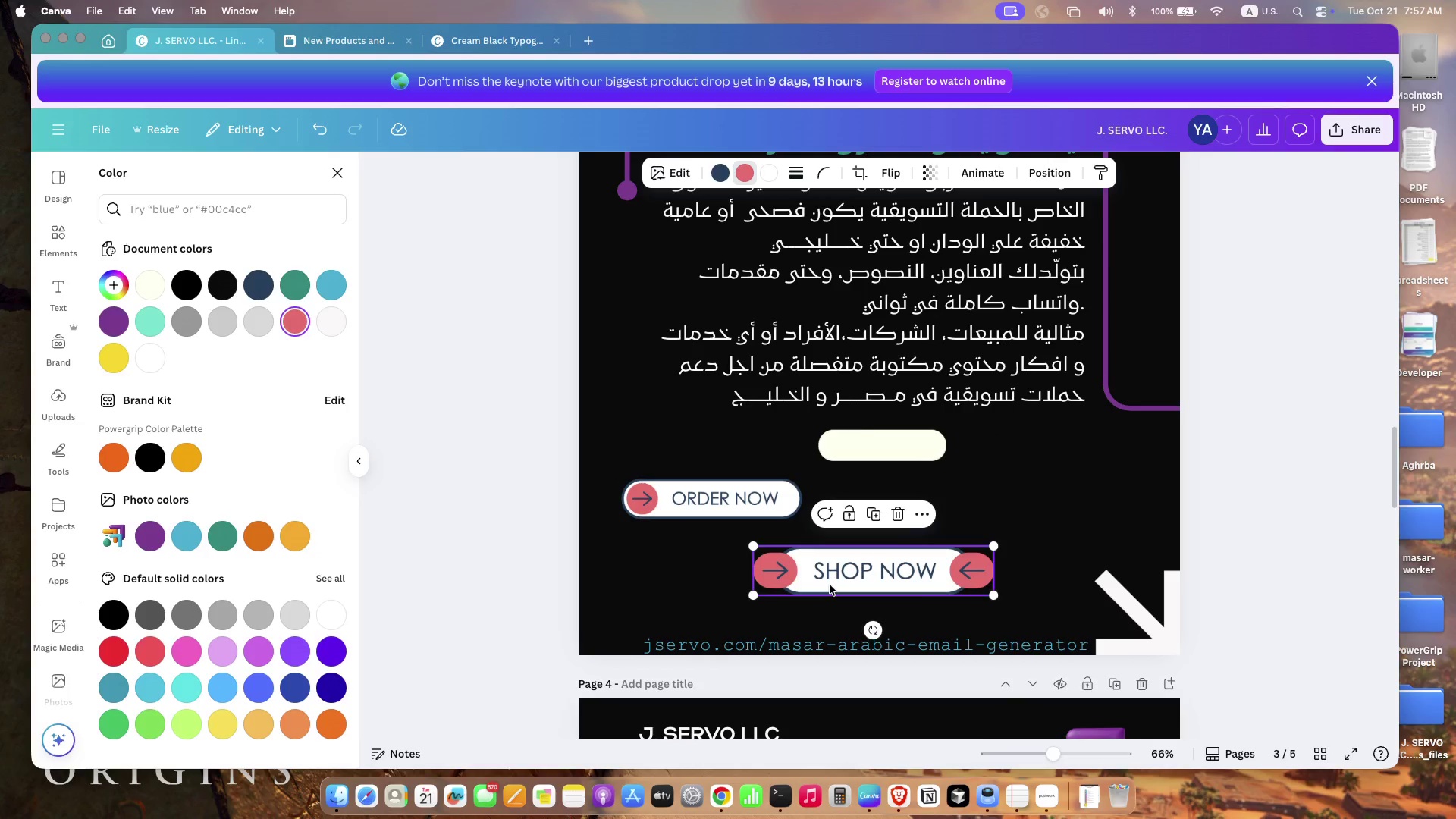 
key(Backspace)
 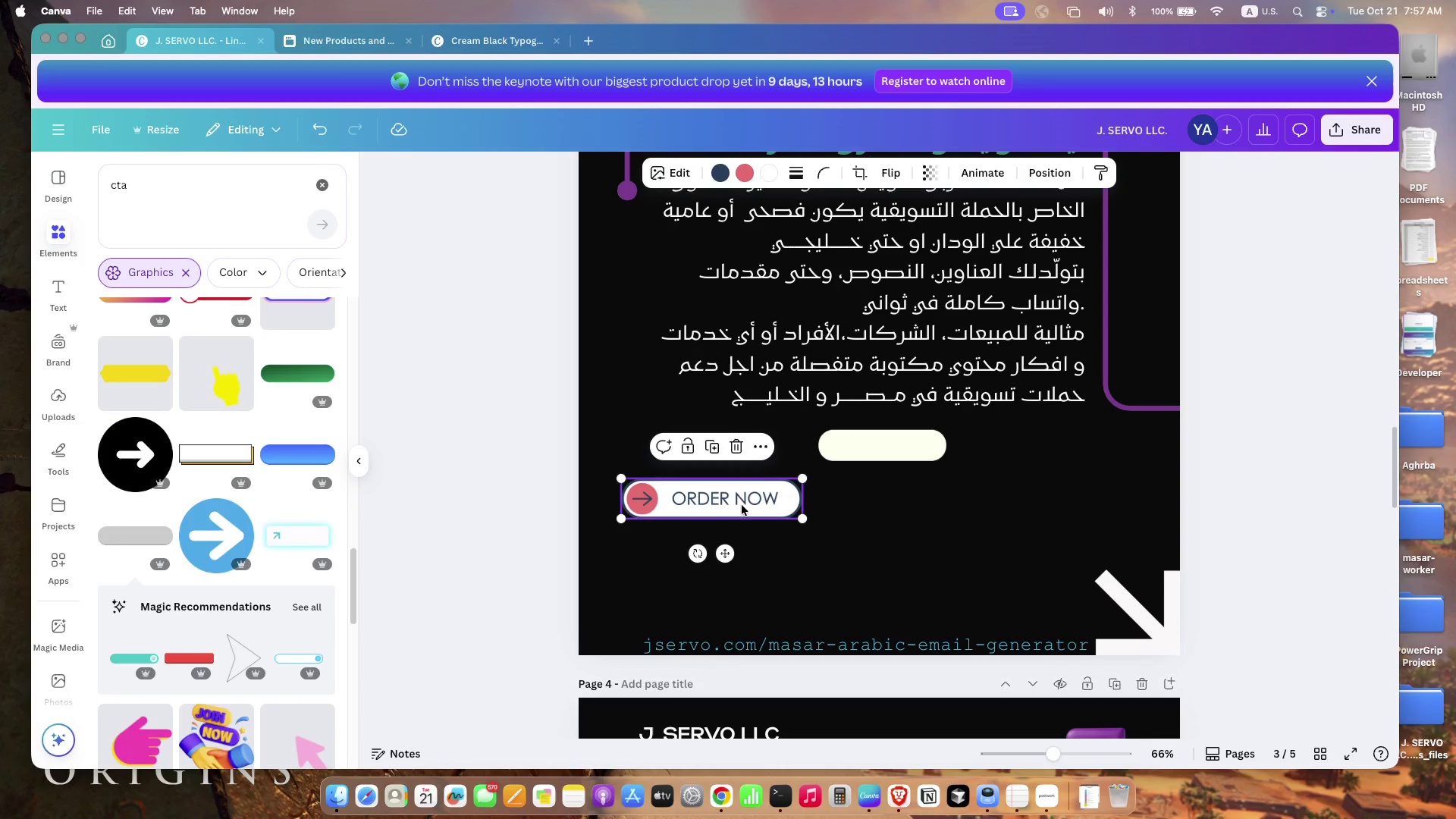 
key(Backspace)
 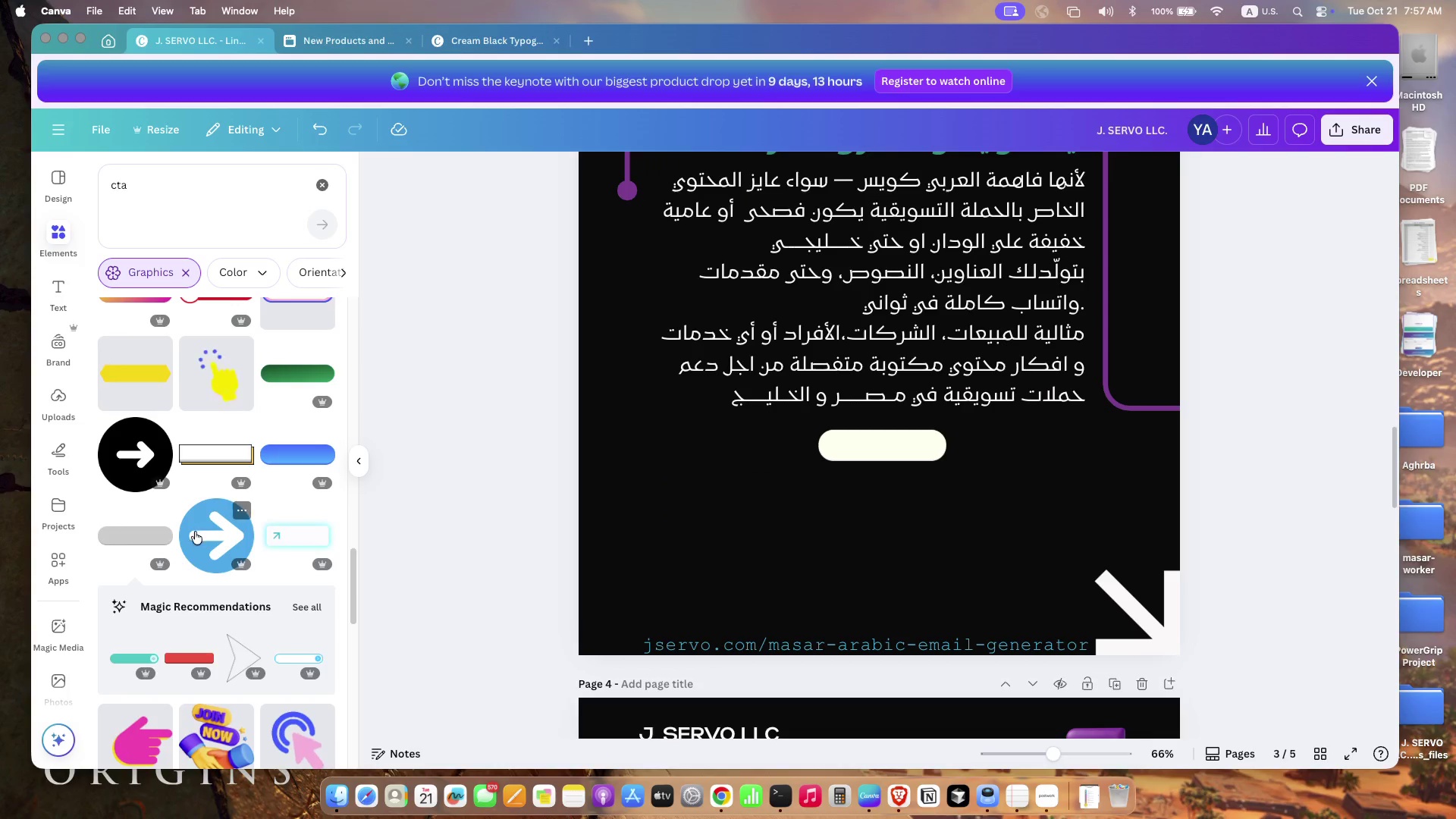 
left_click([195, 532])
 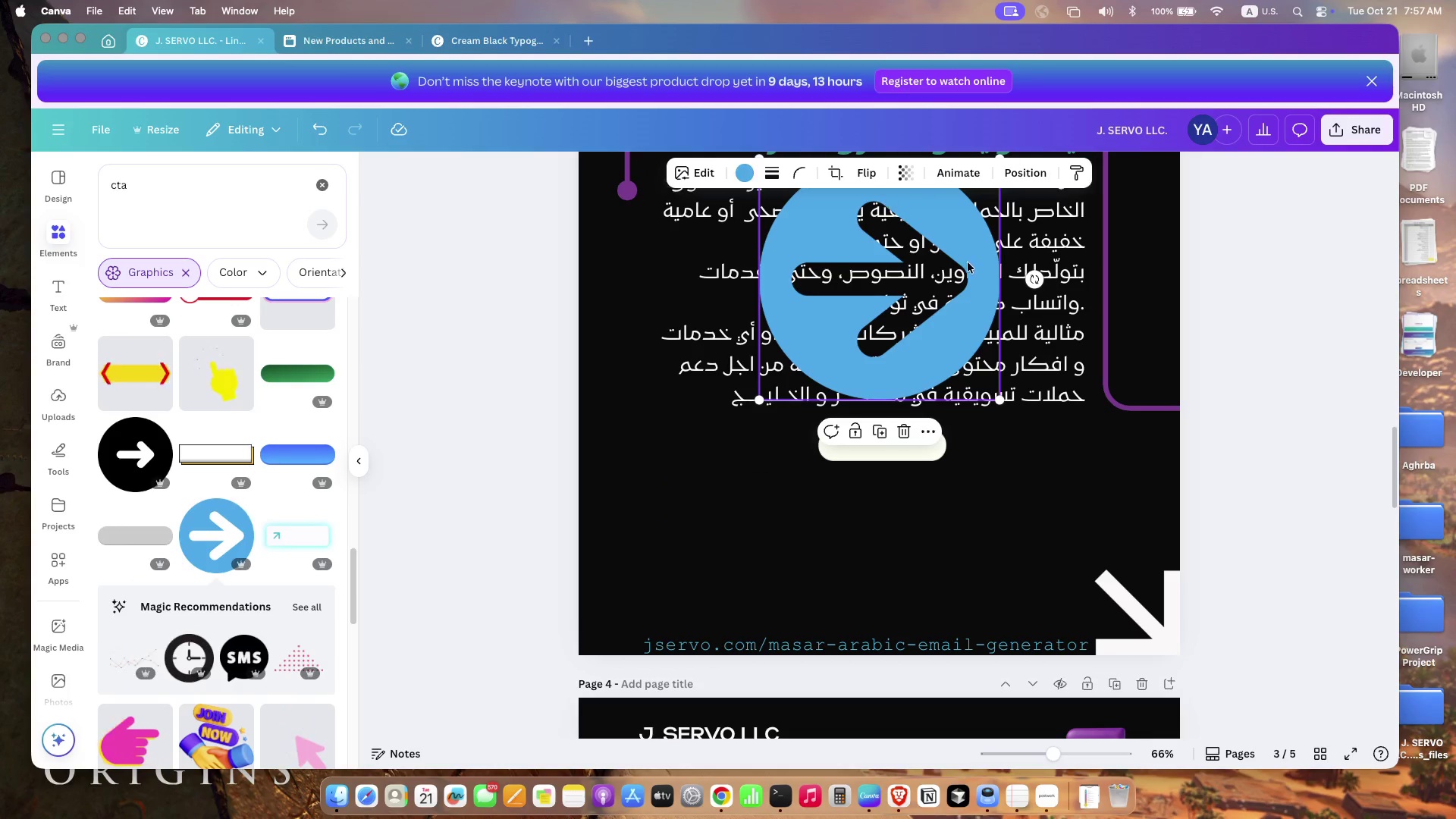 
left_click_drag(start_coordinate=[965, 347], to_coordinate=[808, 568])
 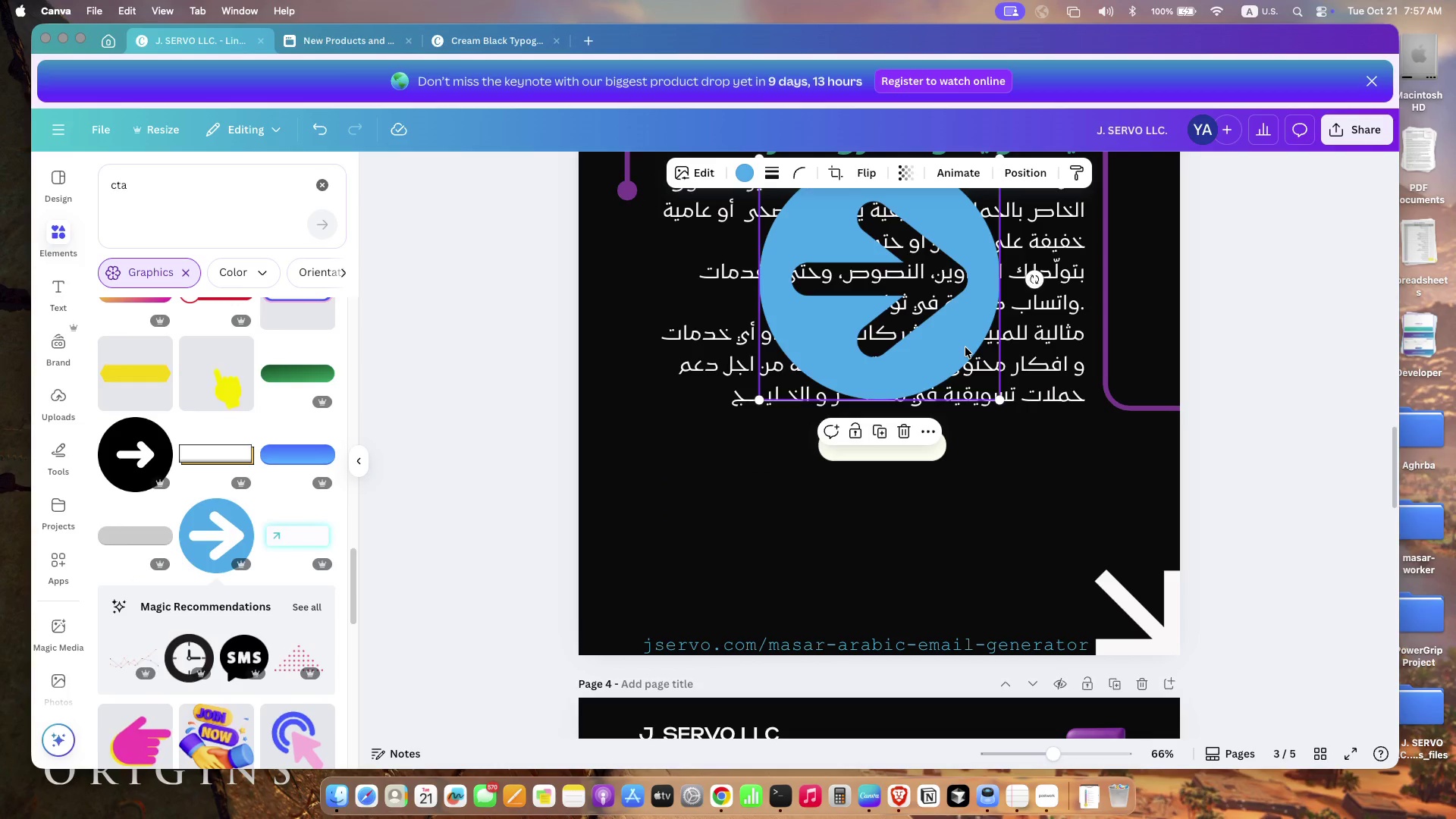 
left_click_drag(start_coordinate=[839, 378], to_coordinate=[601, 545])
 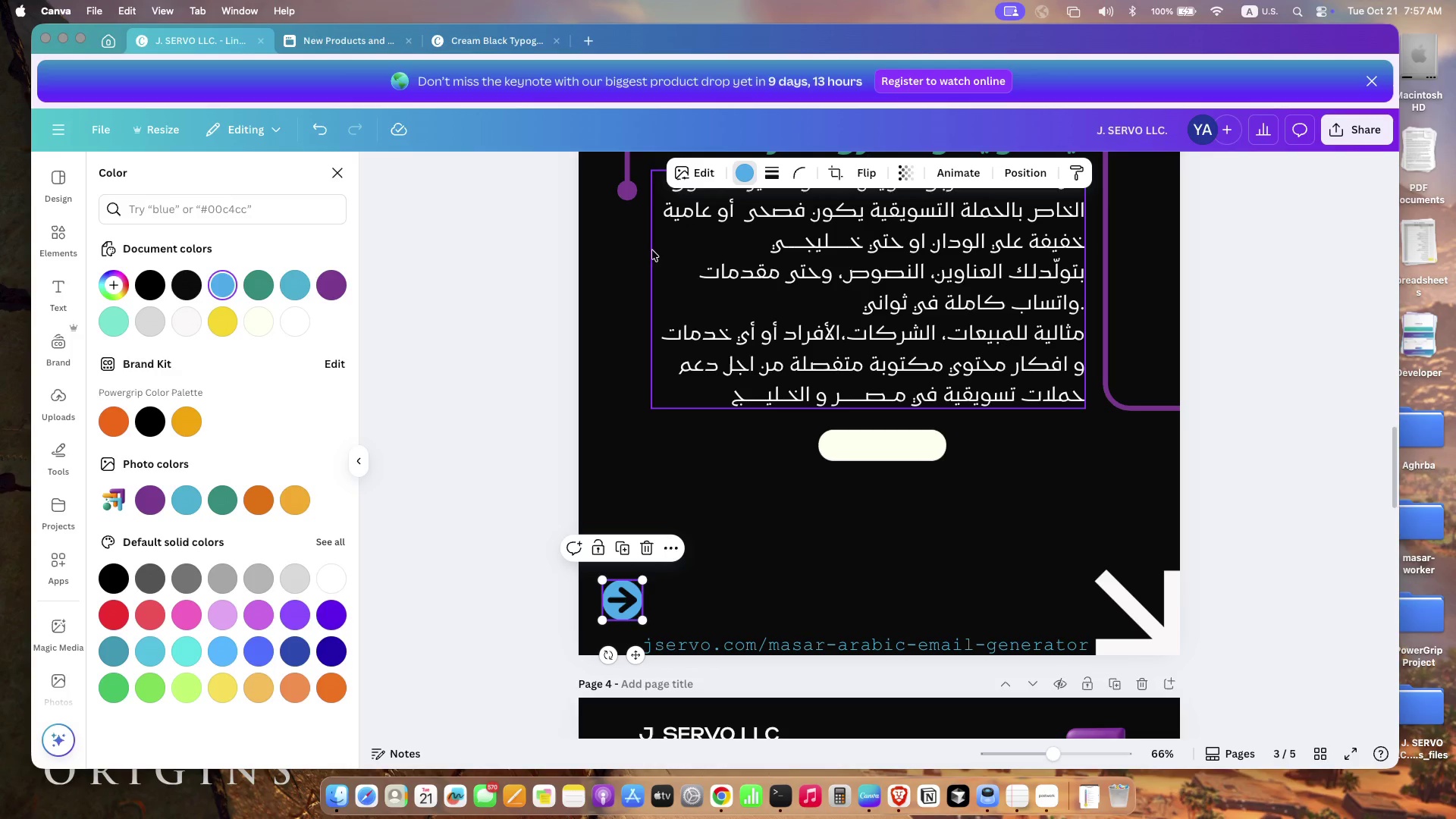 
left_click_drag(start_coordinate=[617, 598], to_coordinate=[698, 463])
 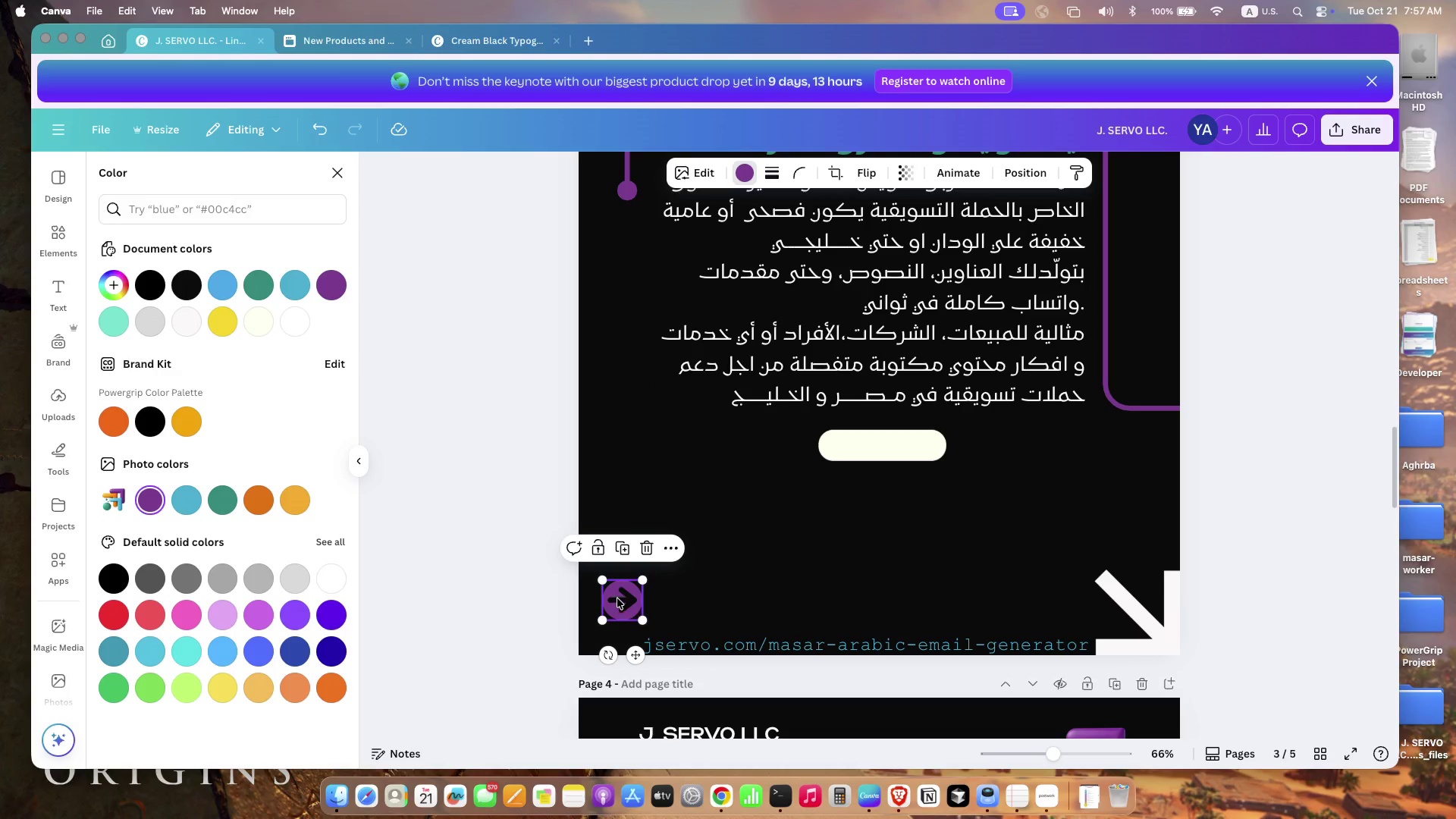 
left_click_drag(start_coordinate=[903, 425], to_coordinate=[903, 437])
 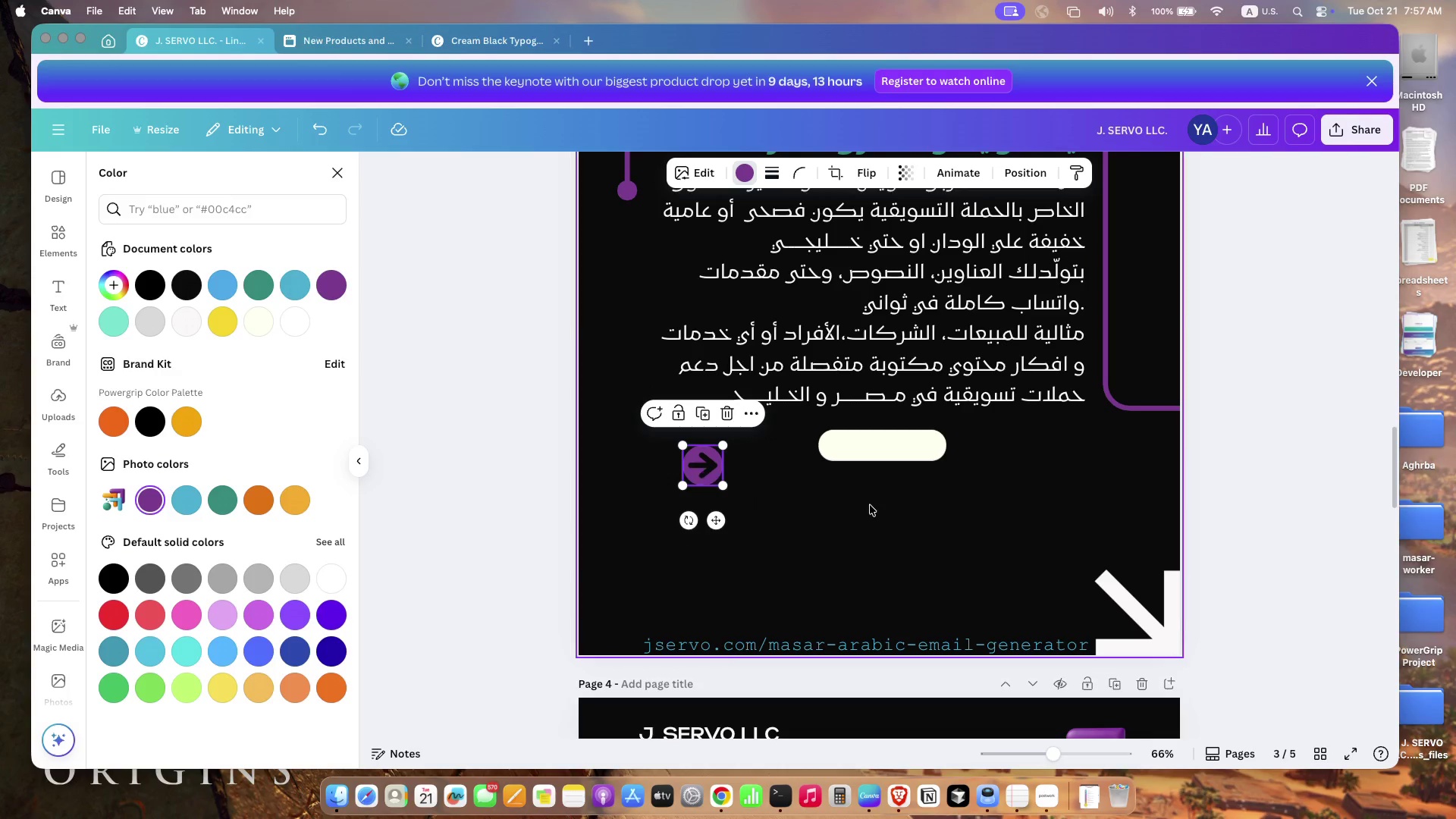 
left_click_drag(start_coordinate=[902, 443], to_coordinate=[792, 476])
 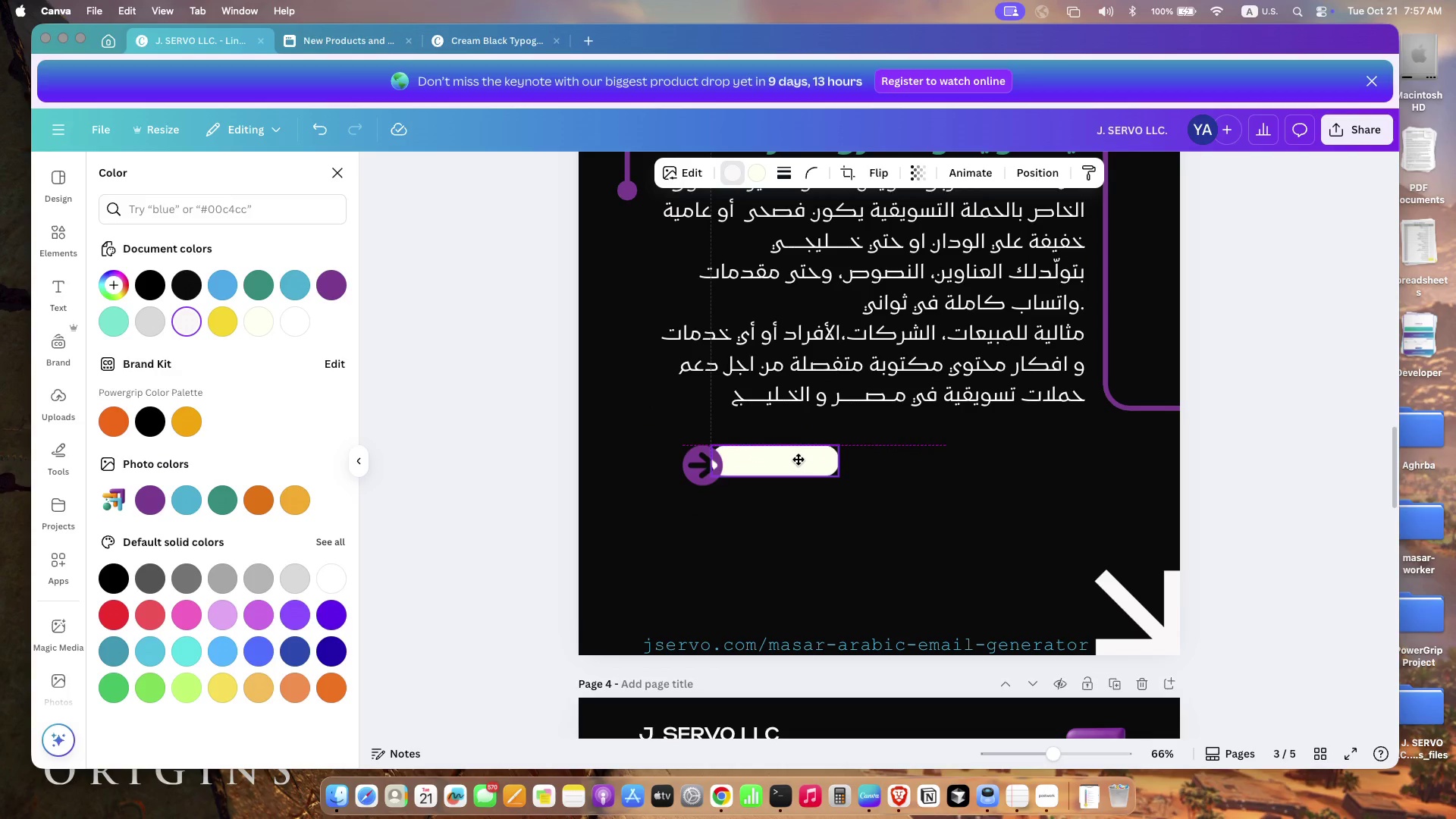 
left_click_drag(start_coordinate=[683, 461], to_coordinate=[701, 466])
 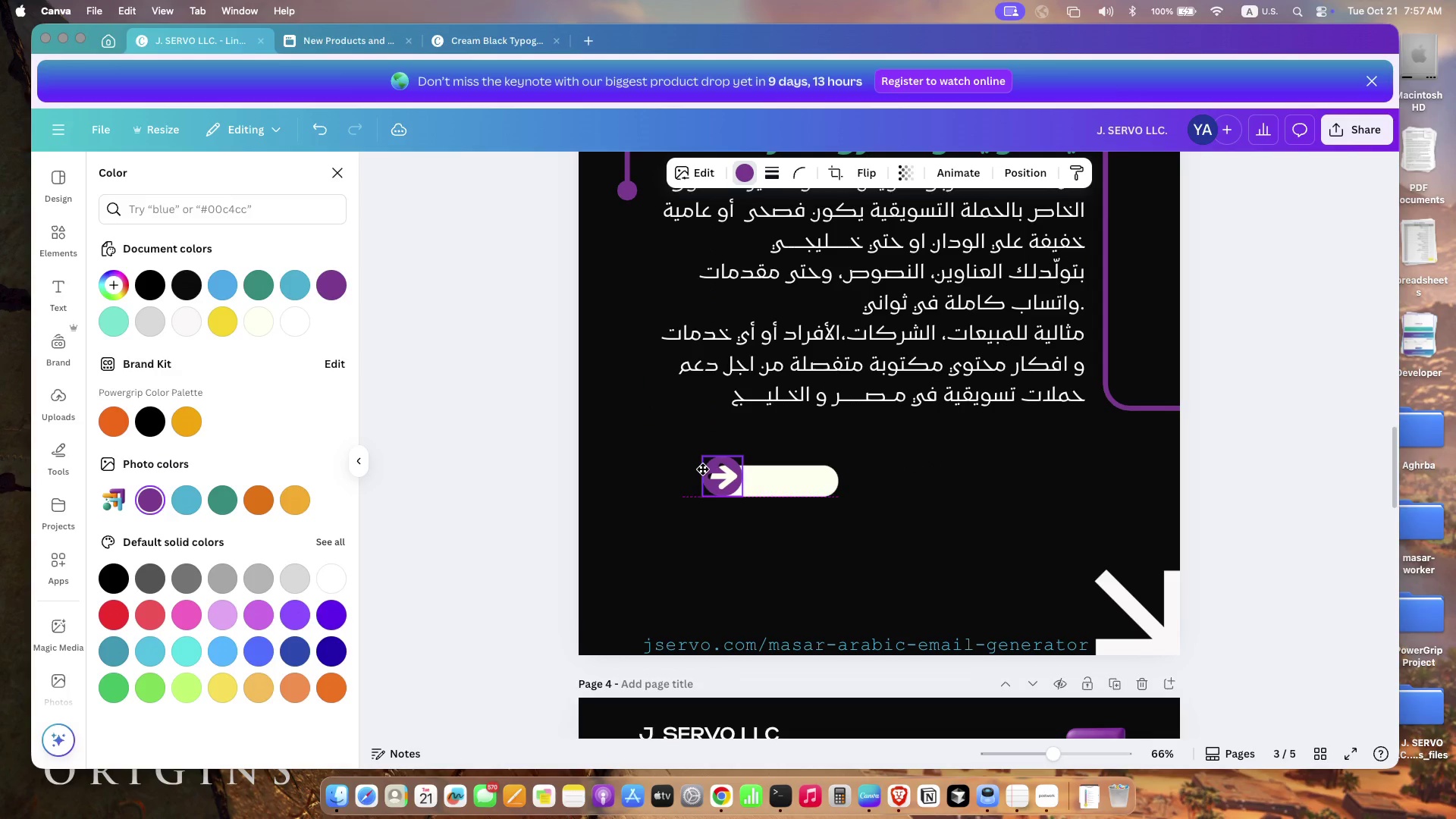 
left_click_drag(start_coordinate=[698, 448], to_coordinate=[708, 456])
 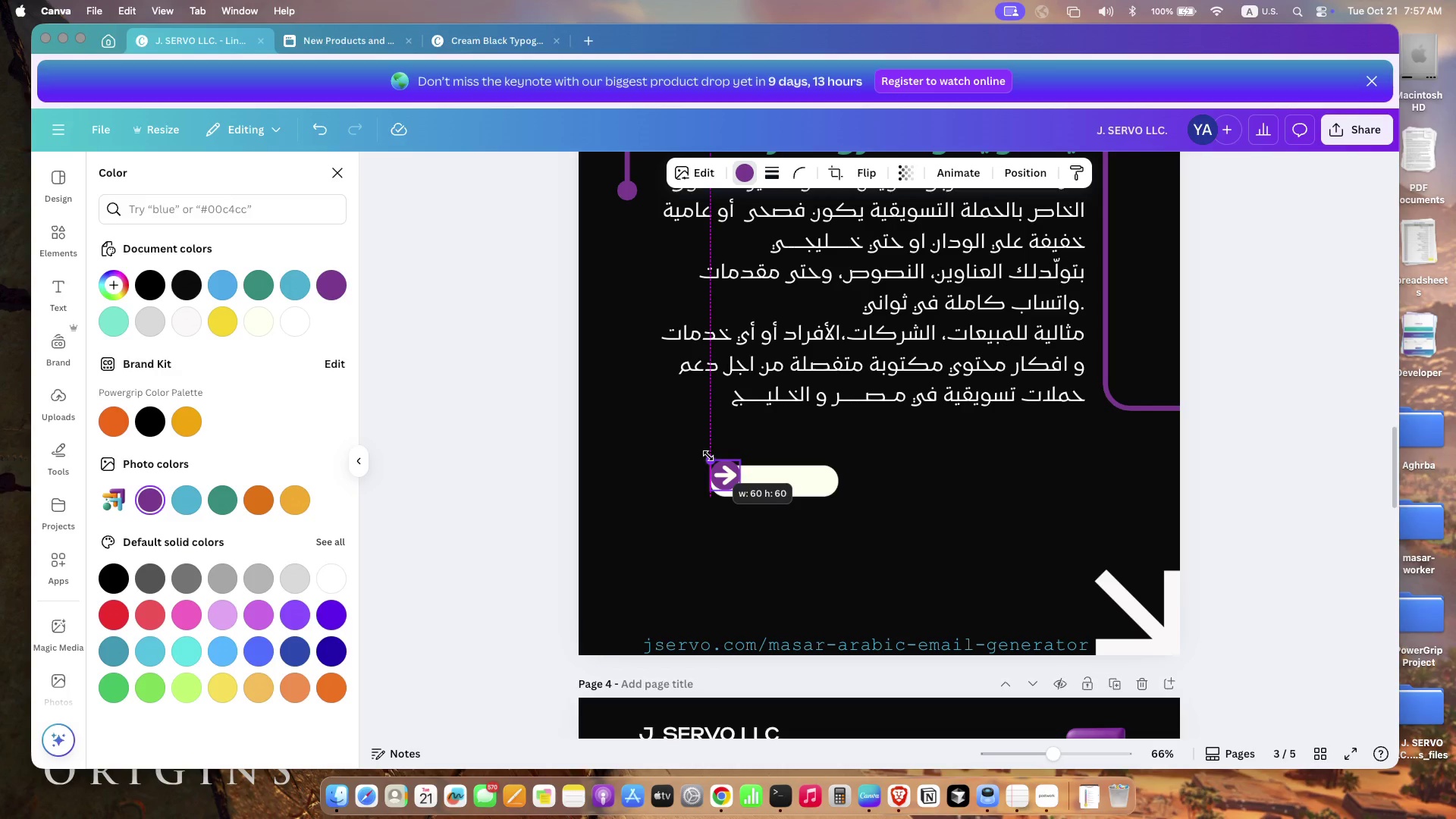 
left_click_drag(start_coordinate=[710, 526], to_coordinate=[701, 508])
 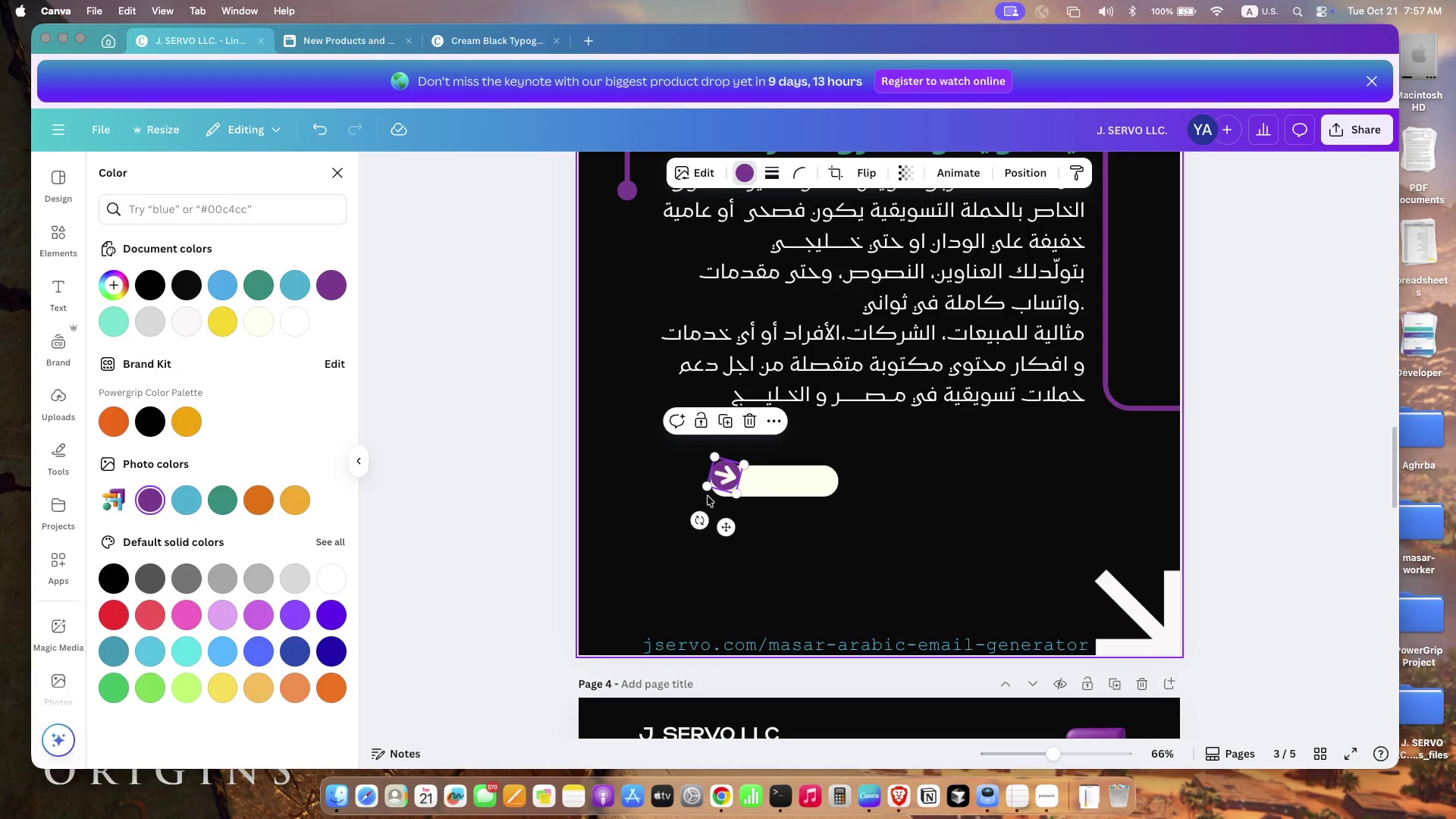 
left_click_drag(start_coordinate=[700, 517], to_coordinate=[711, 521])
 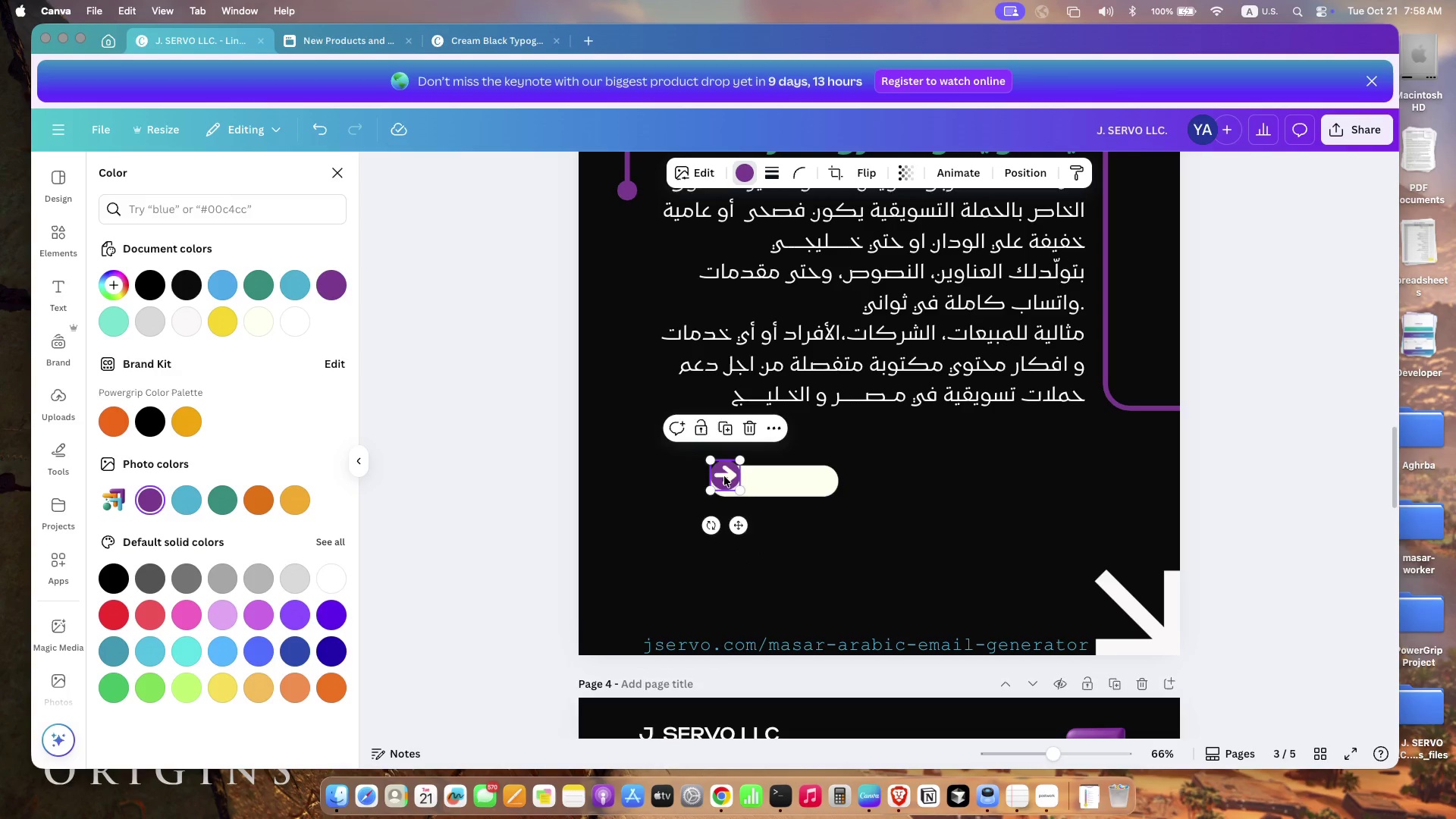 
left_click_drag(start_coordinate=[740, 466], to_coordinate=[734, 470])
 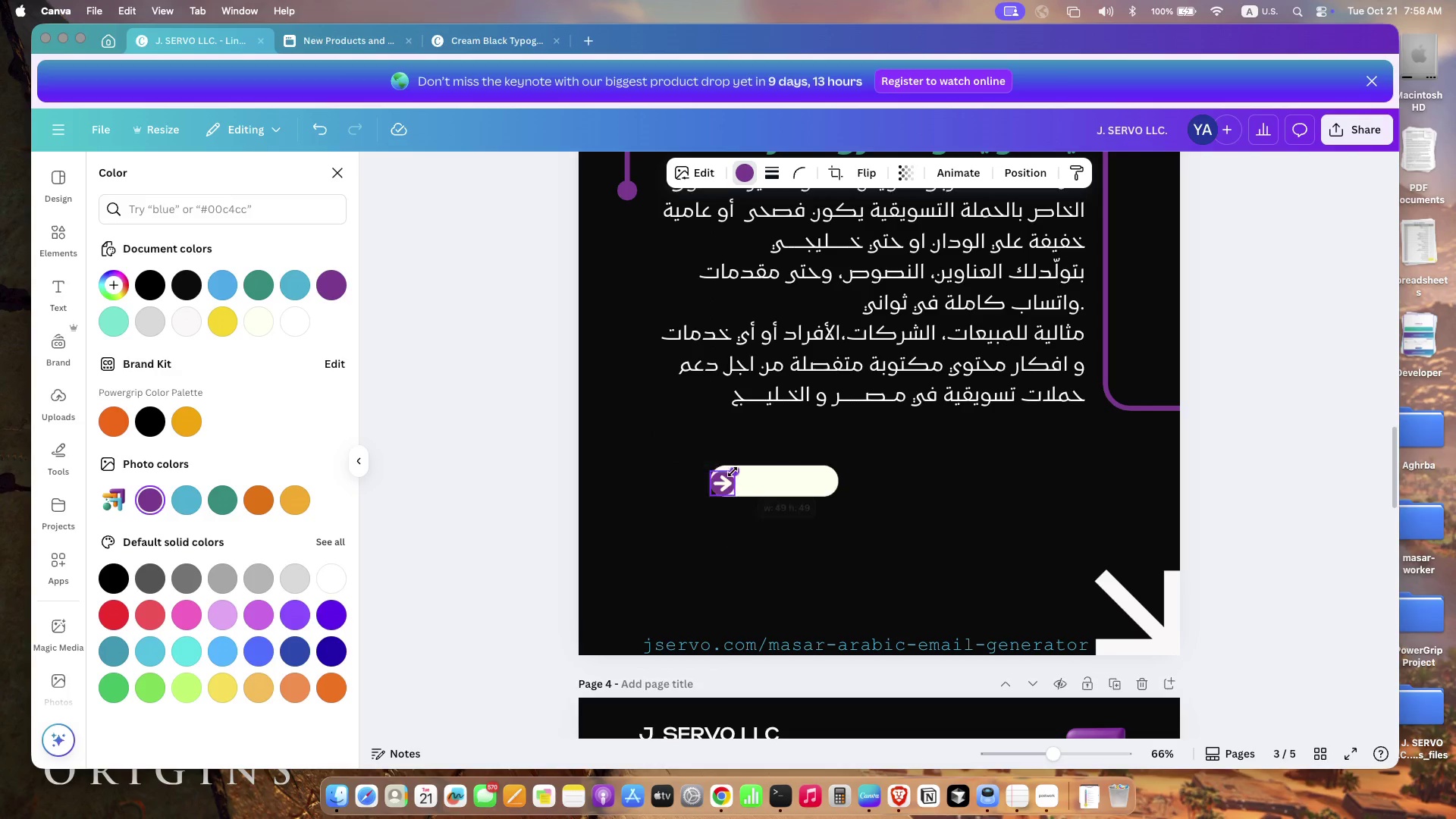 
left_click_drag(start_coordinate=[723, 480], to_coordinate=[729, 478])
 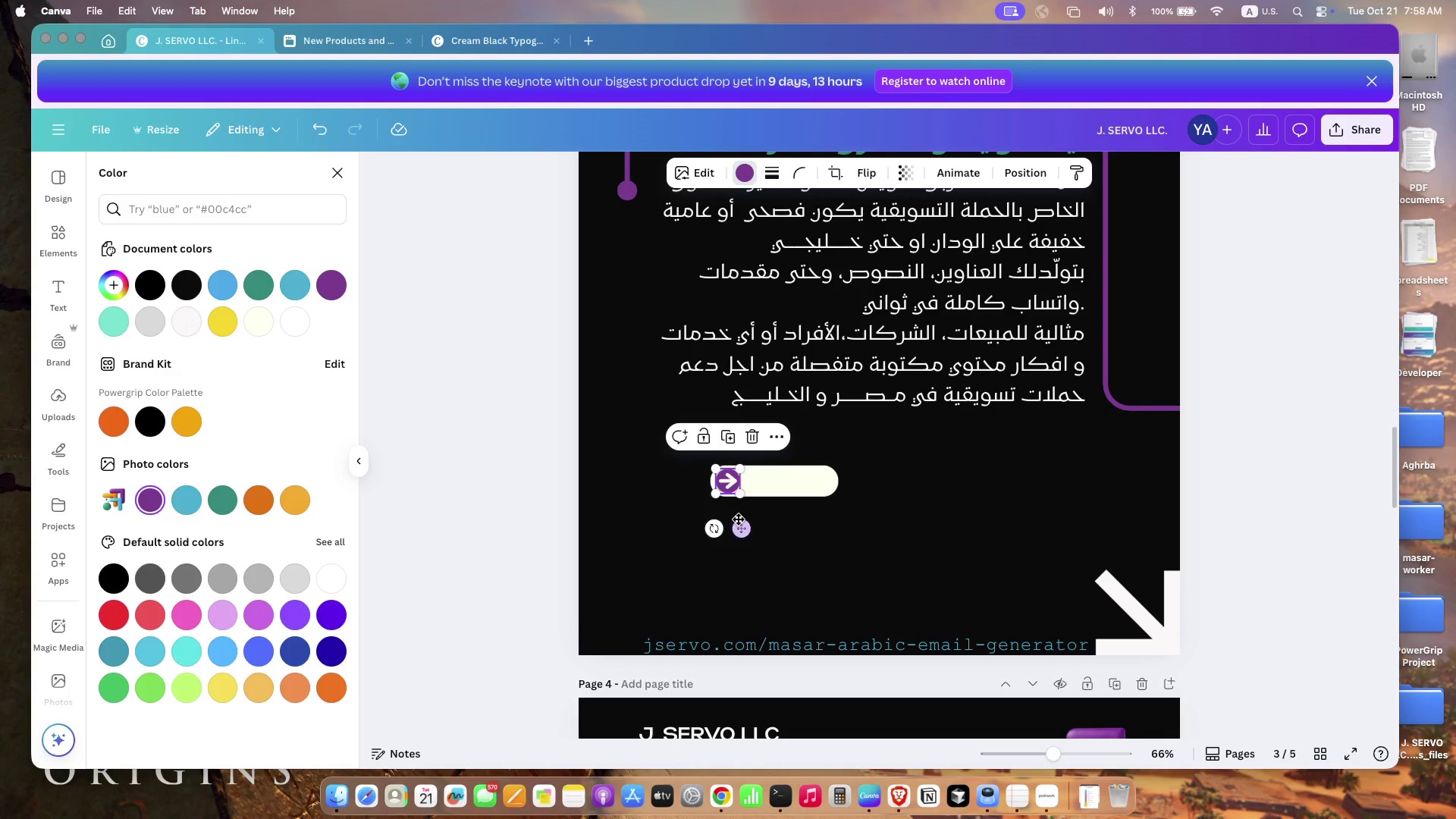 
left_click([842, 596])
 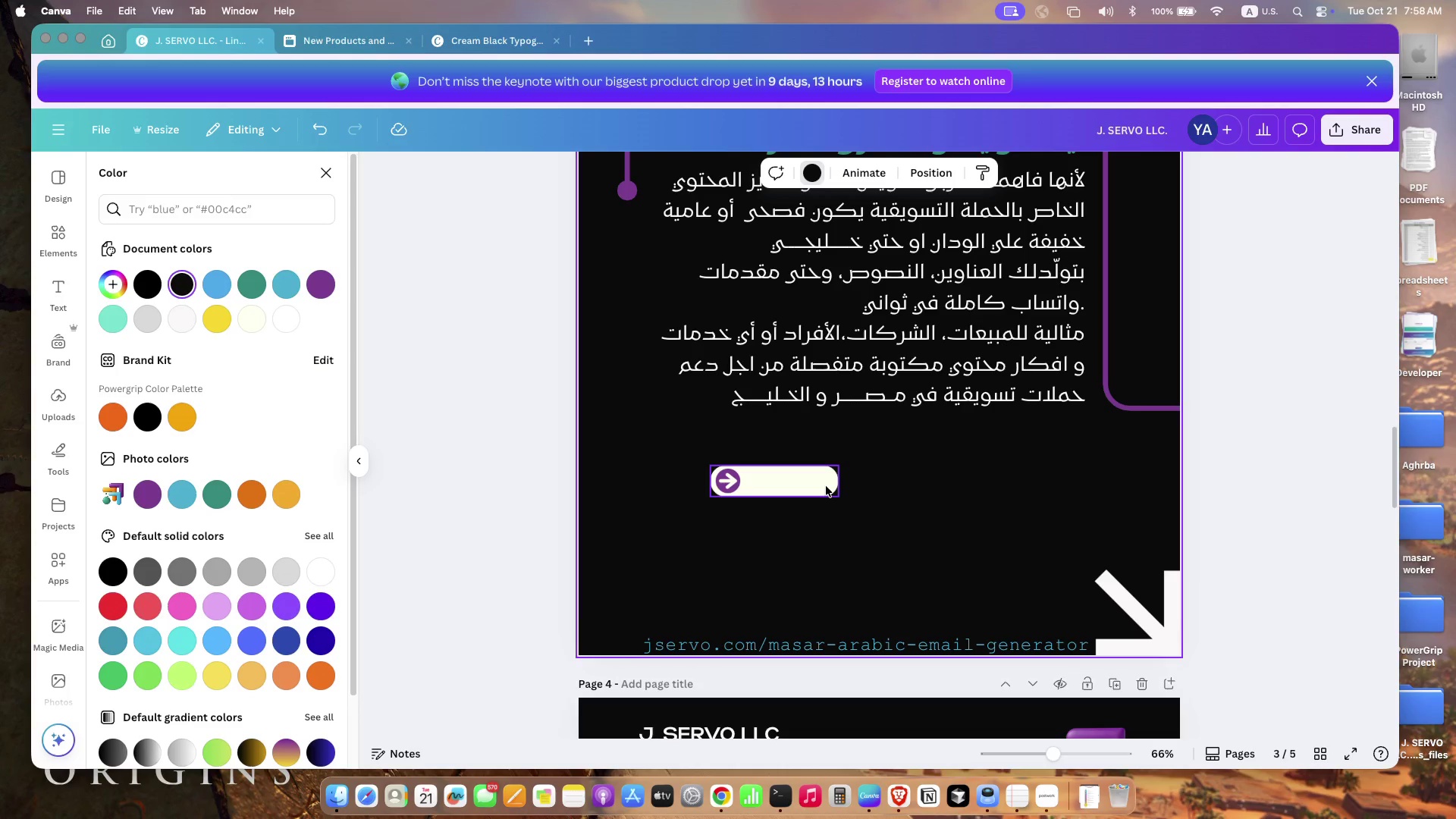 
left_click([825, 485])
 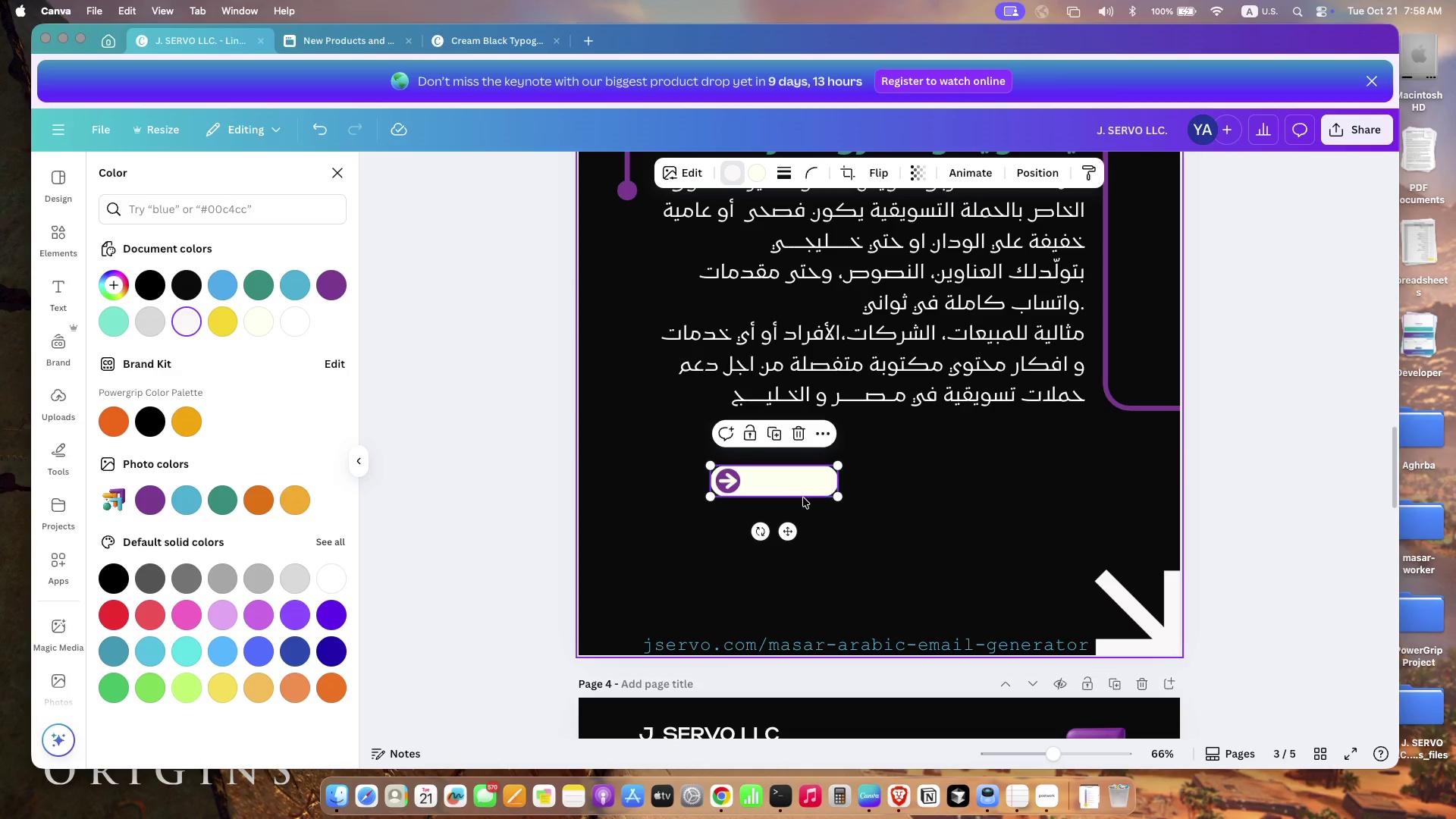 
left_click_drag(start_coordinate=[839, 499], to_coordinate=[824, 497])
 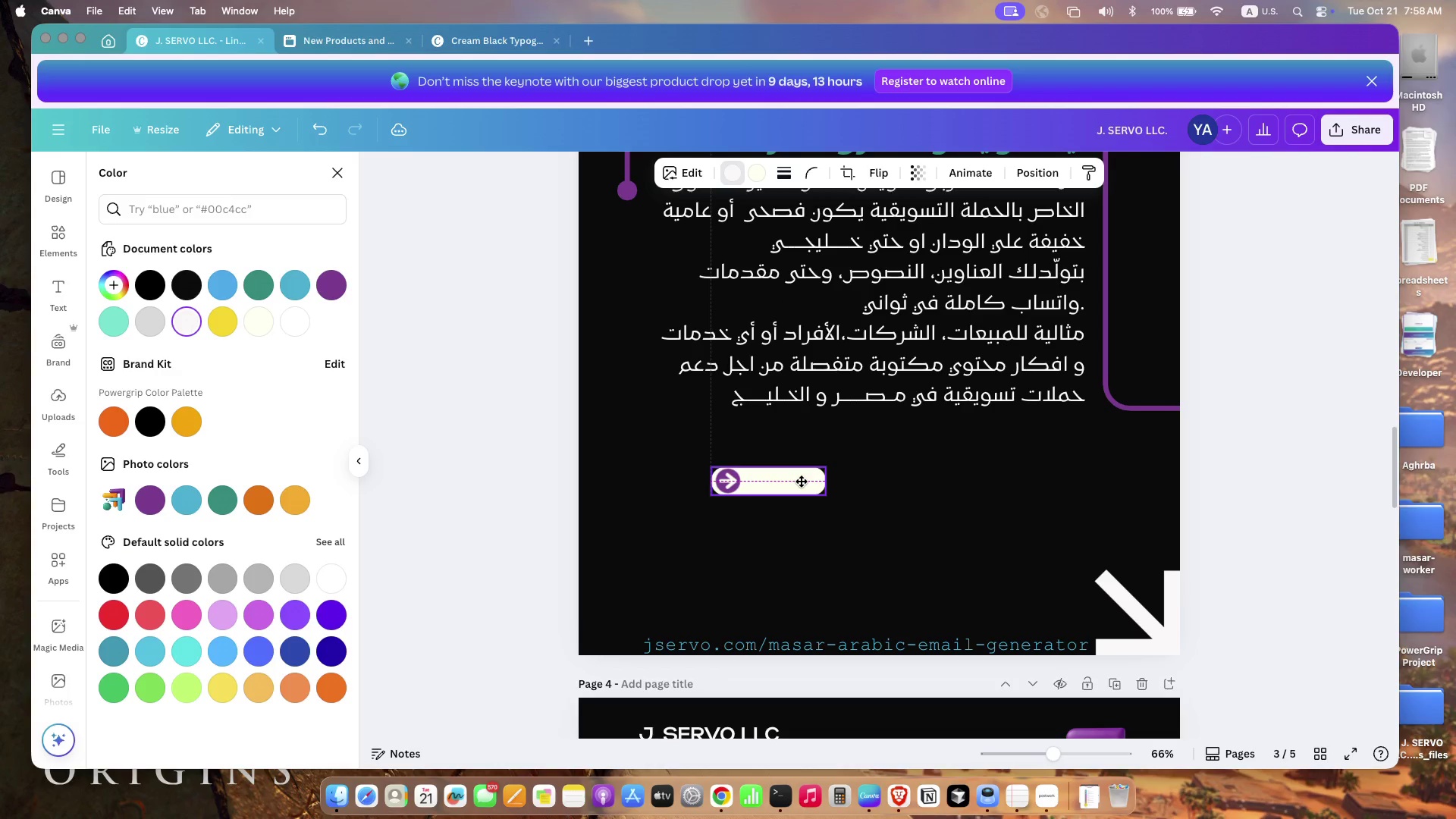 
left_click([807, 538])
 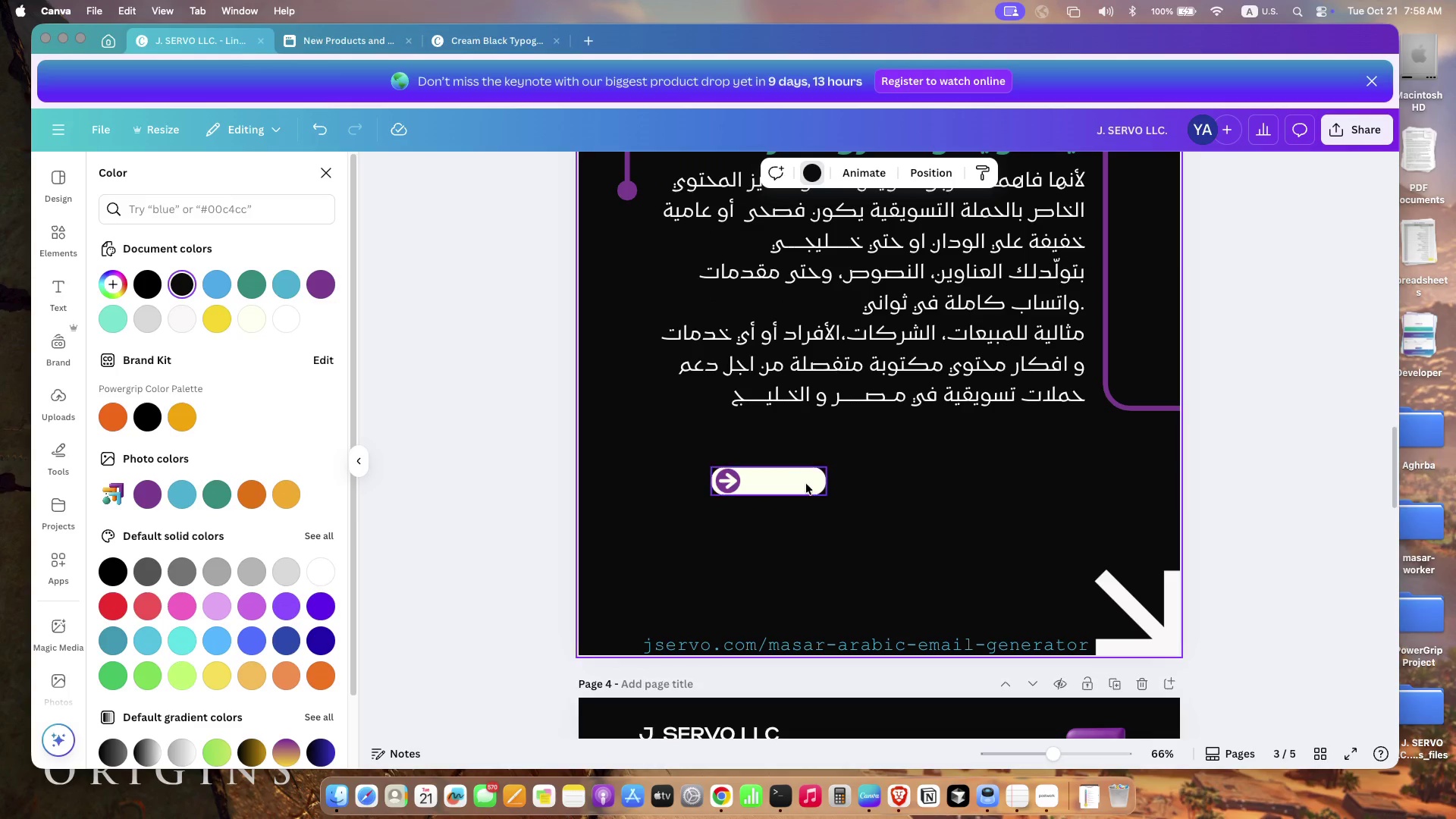 
left_click([804, 476])
 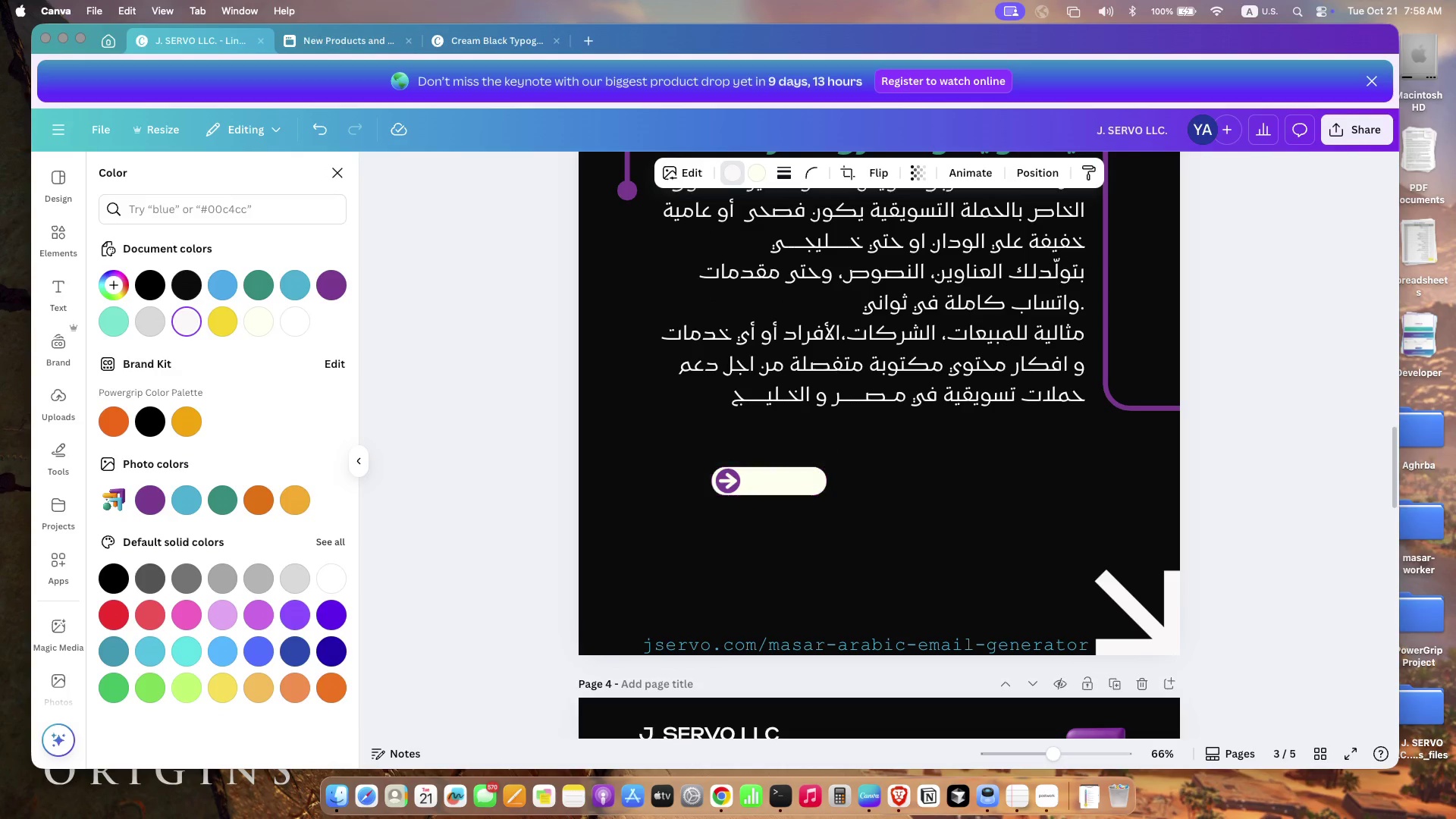 
hold_key(key=ArrowRight, duration=0.33)
 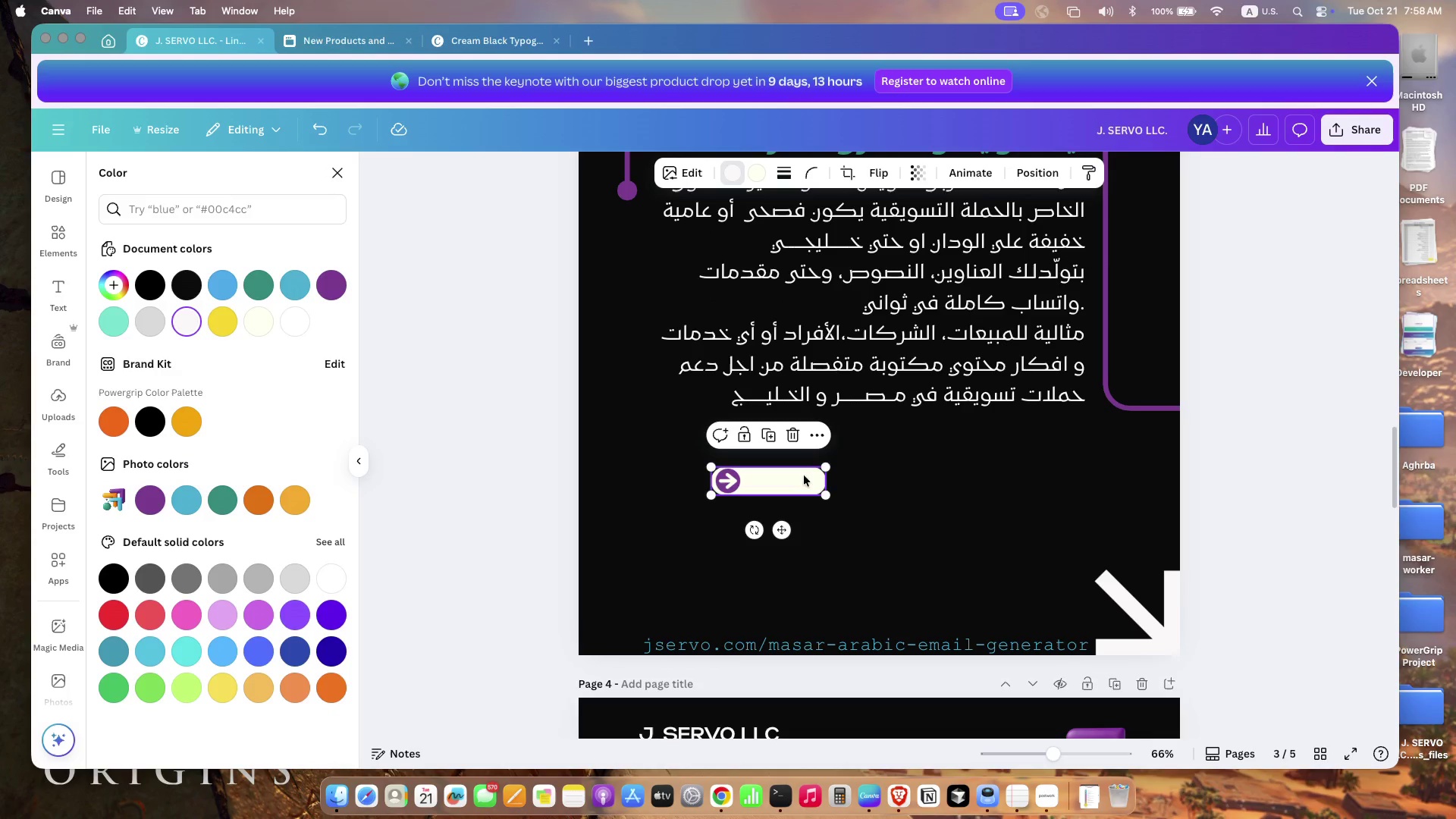 
key(ArrowRight)
 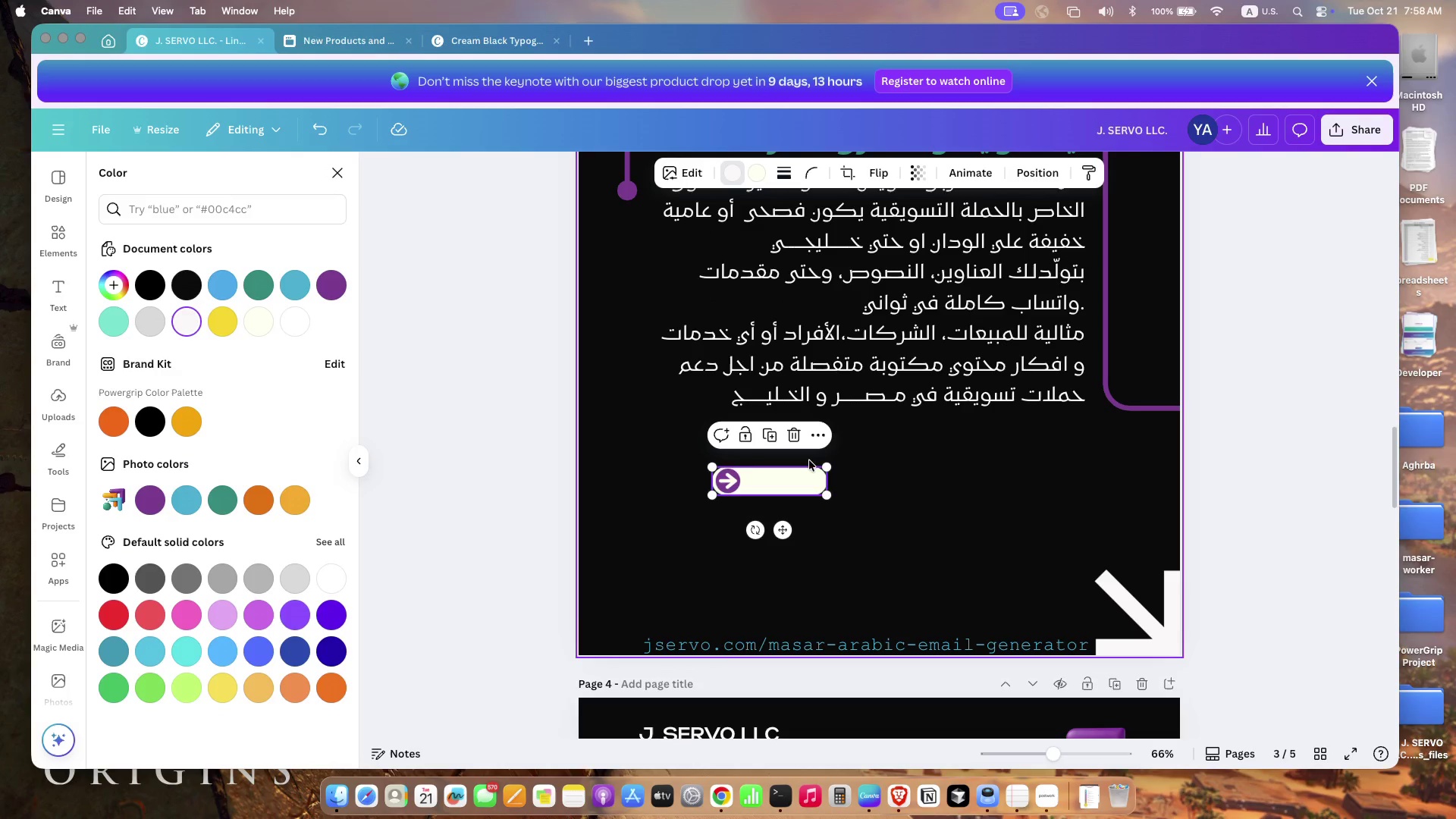 
left_click([724, 481])
 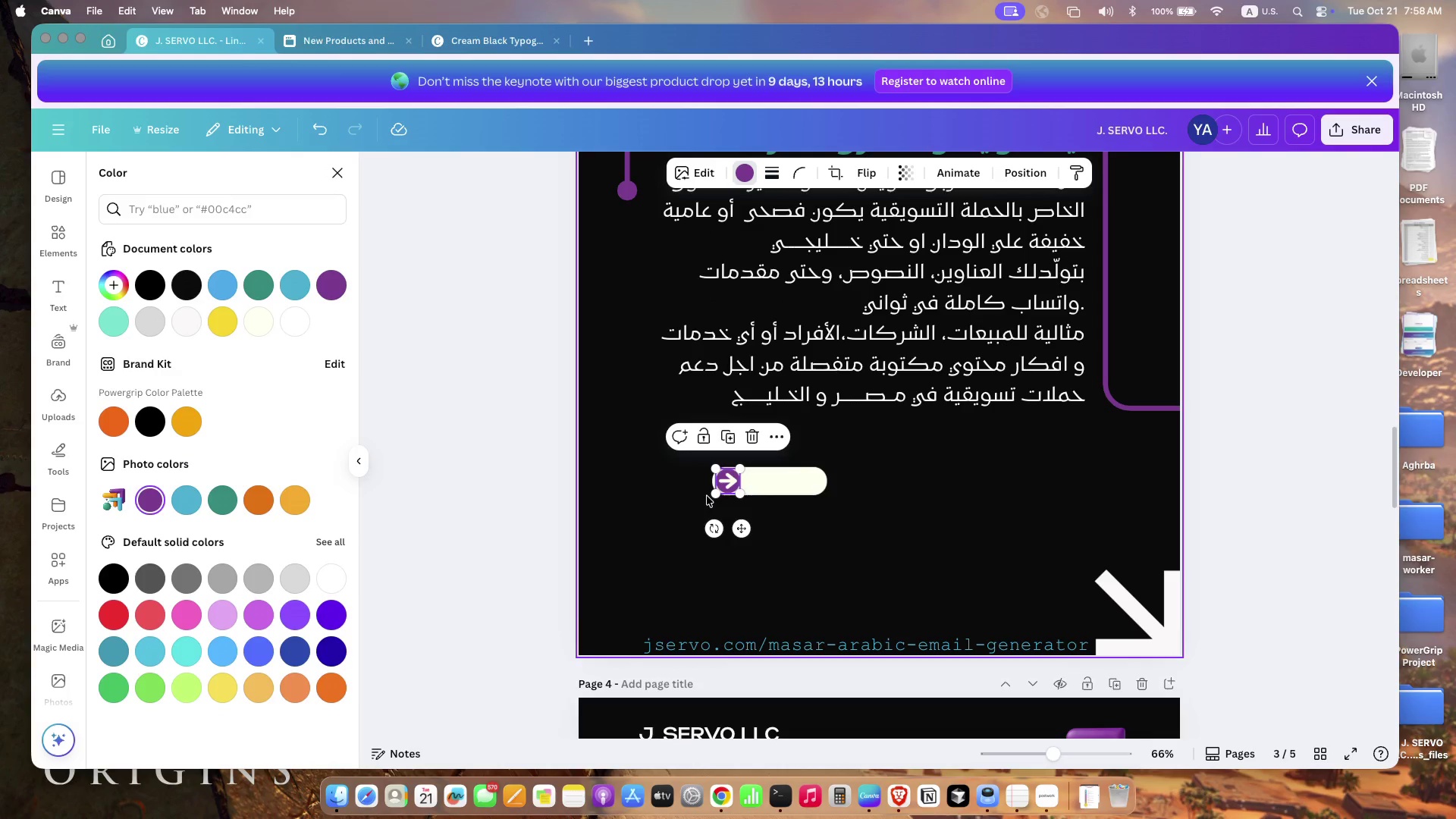 
left_click_drag(start_coordinate=[712, 494], to_coordinate=[689, 509])
 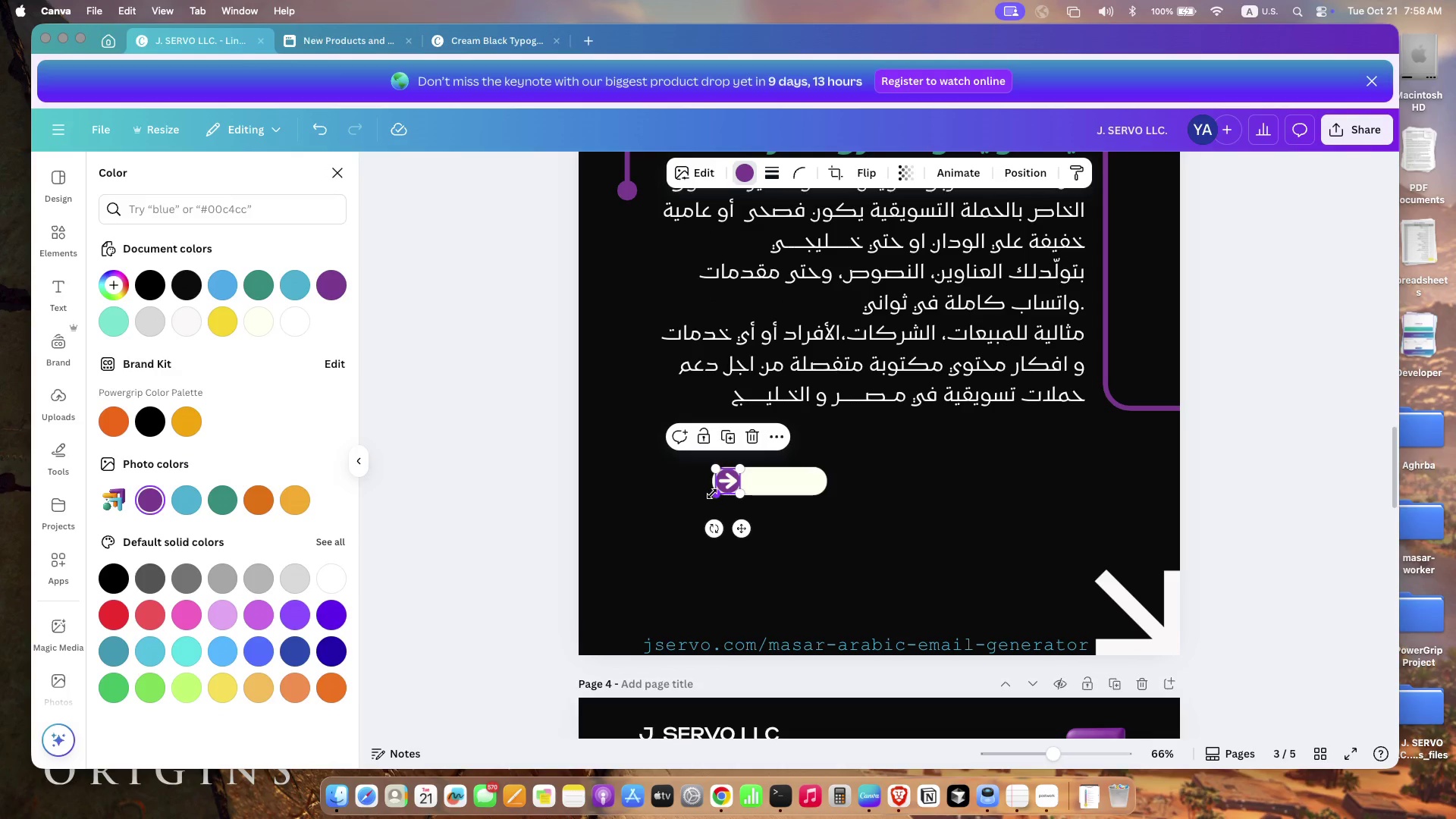 
left_click_drag(start_coordinate=[721, 494], to_coordinate=[723, 484])
 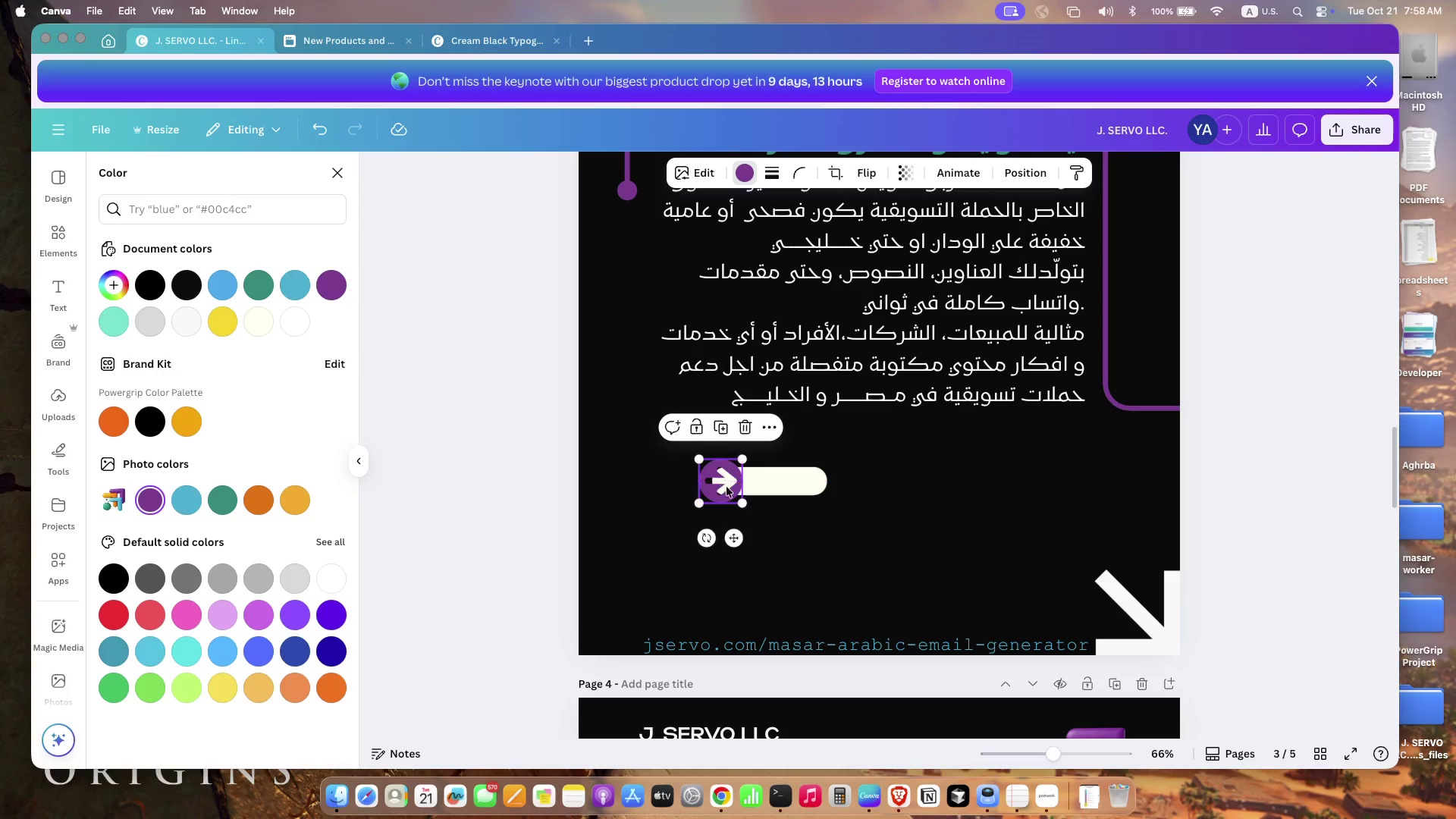 
left_click([814, 550])
 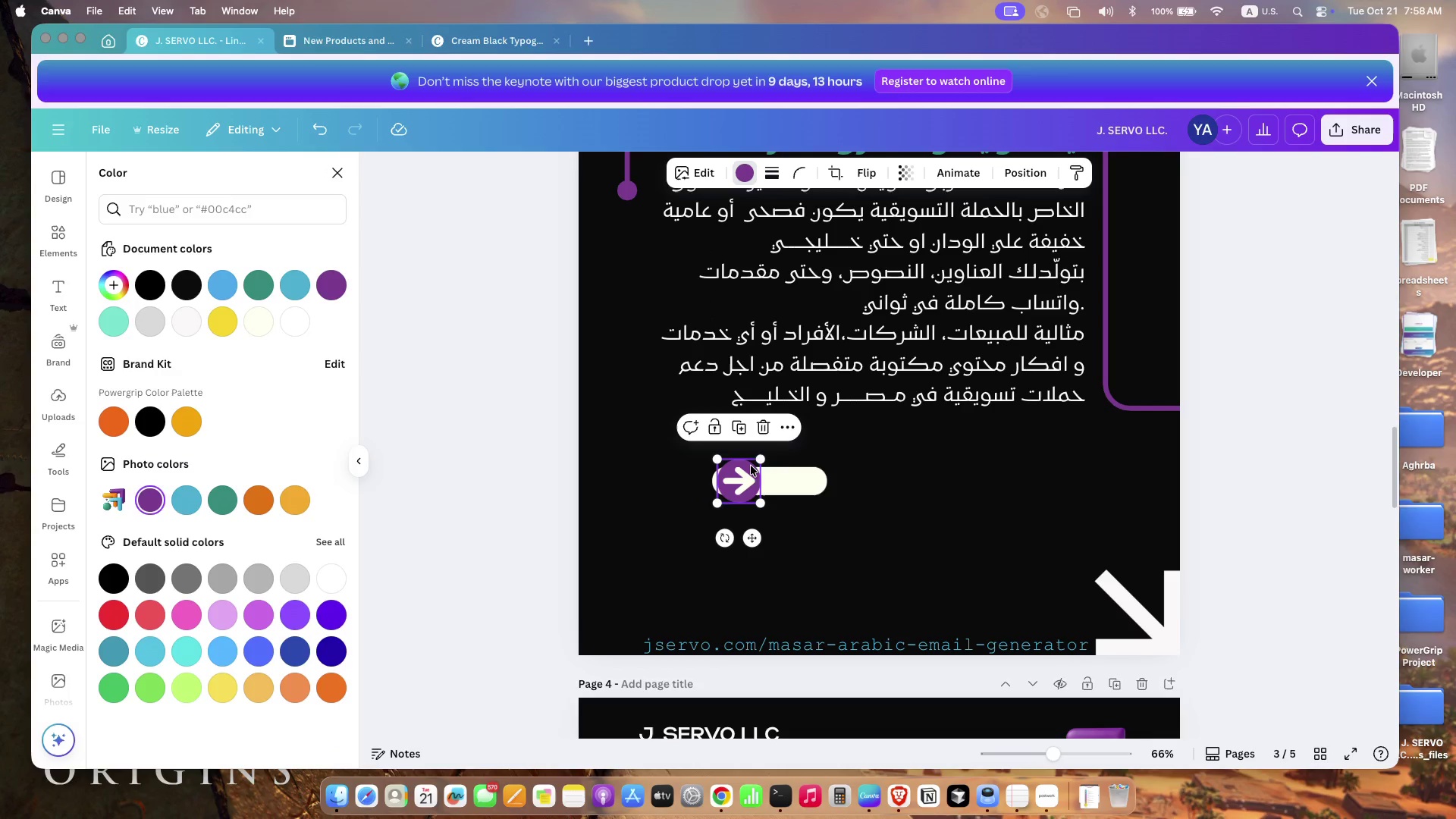 
left_click_drag(start_coordinate=[721, 476], to_coordinate=[739, 479])
 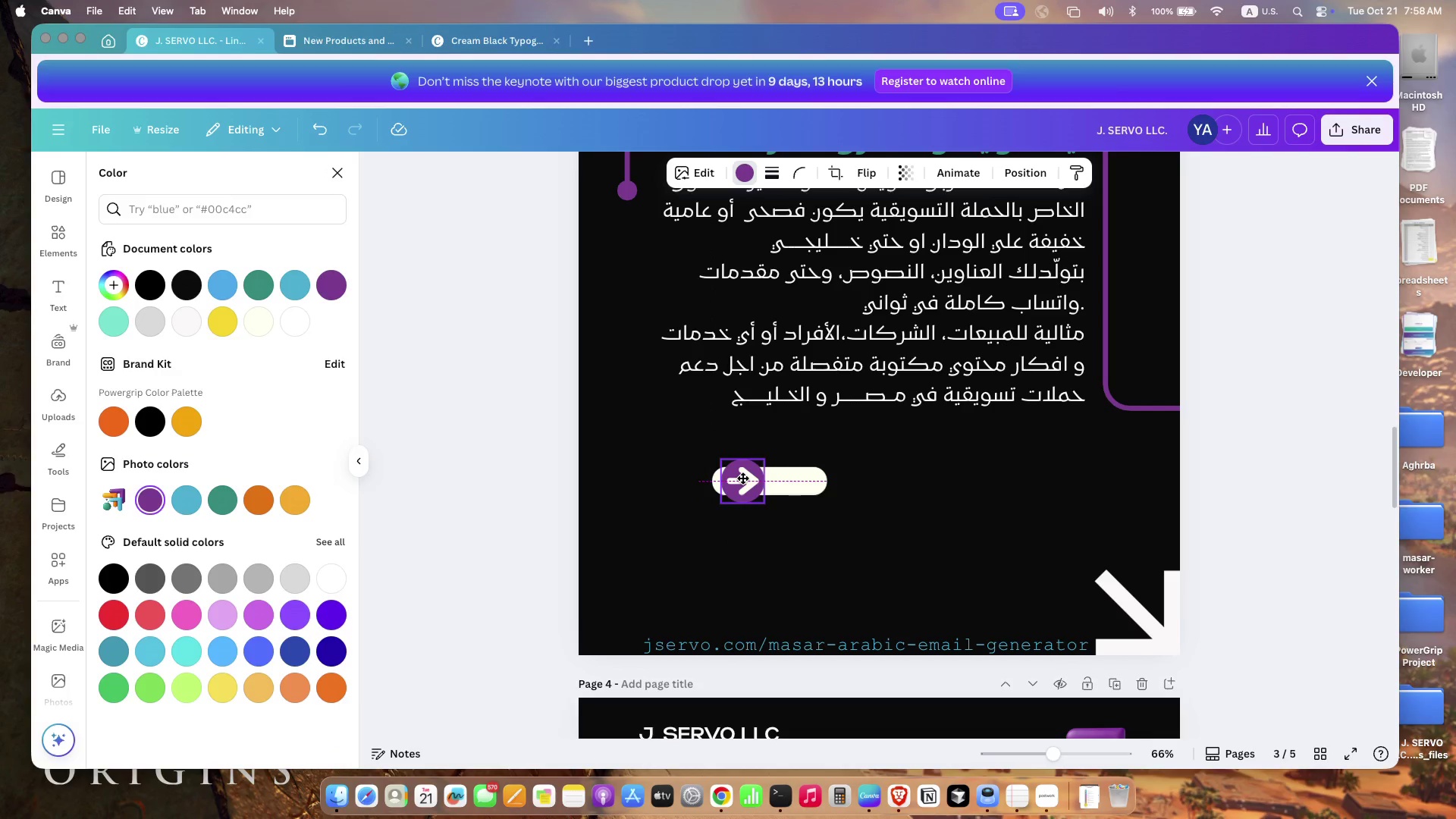 
left_click([821, 489])
 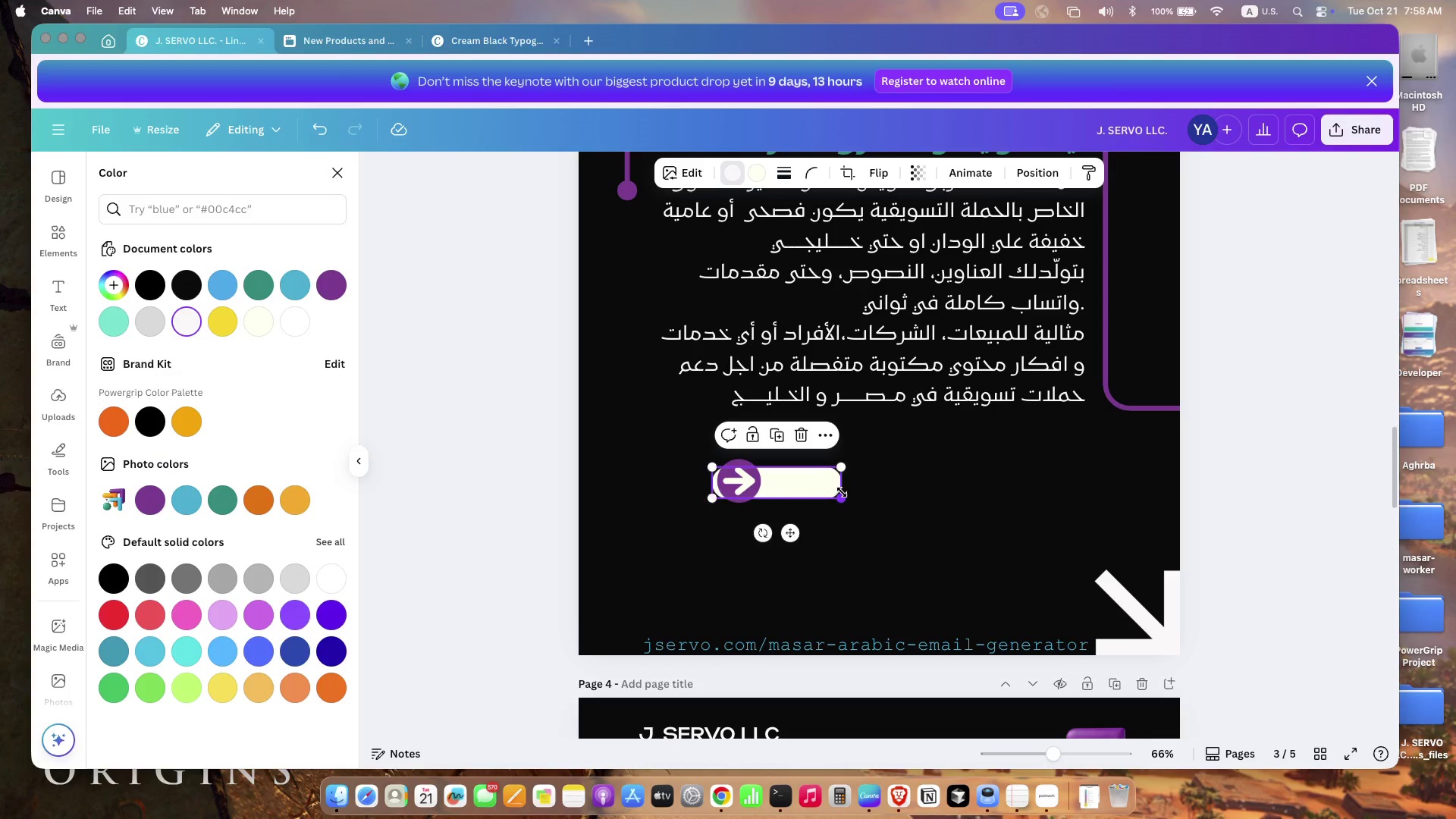 
left_click_drag(start_coordinate=[827, 491], to_coordinate=[842, 492])
 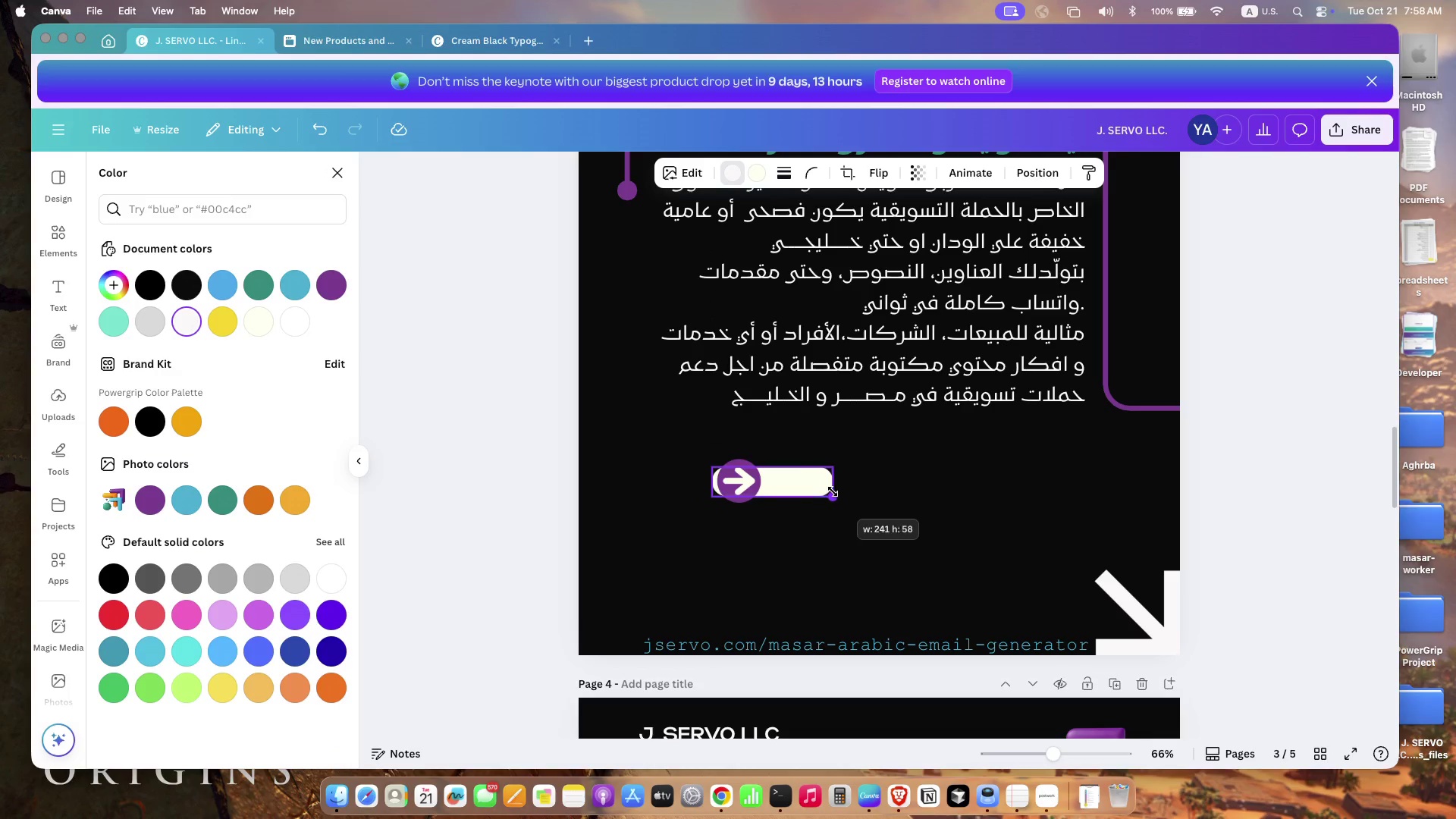 
left_click([819, 550])
 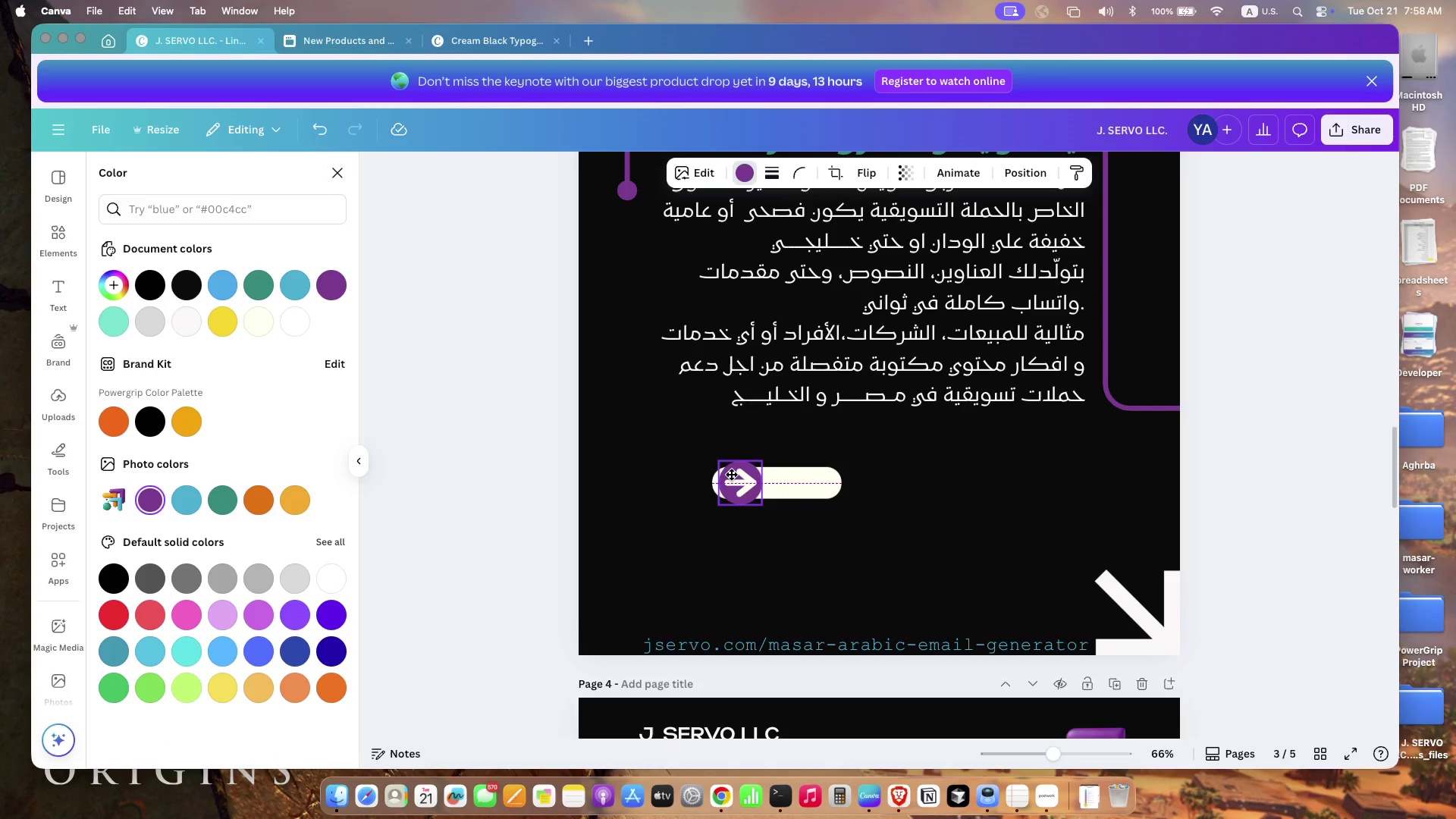 
wait(5.71)
 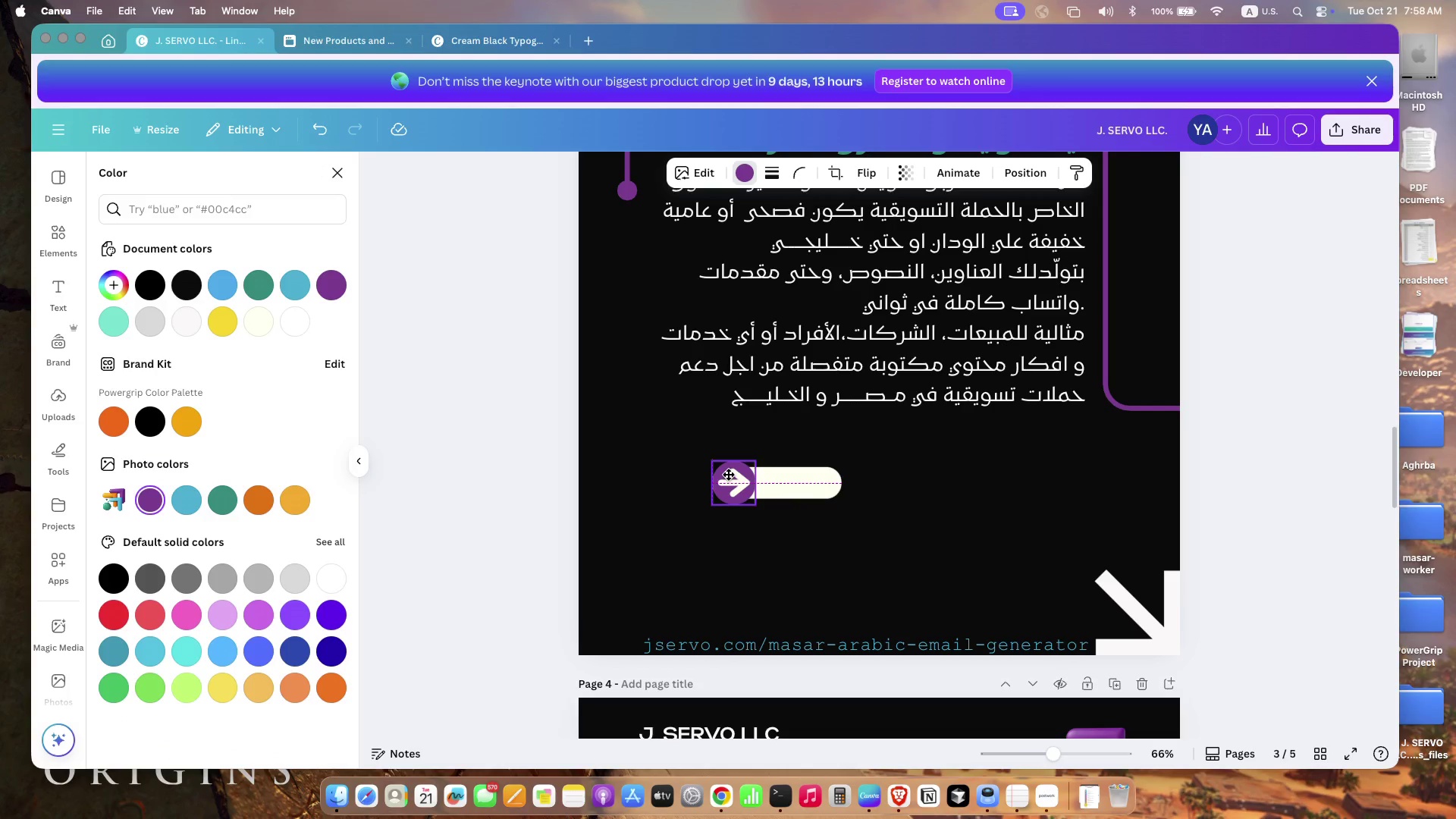 
left_click([810, 574])
 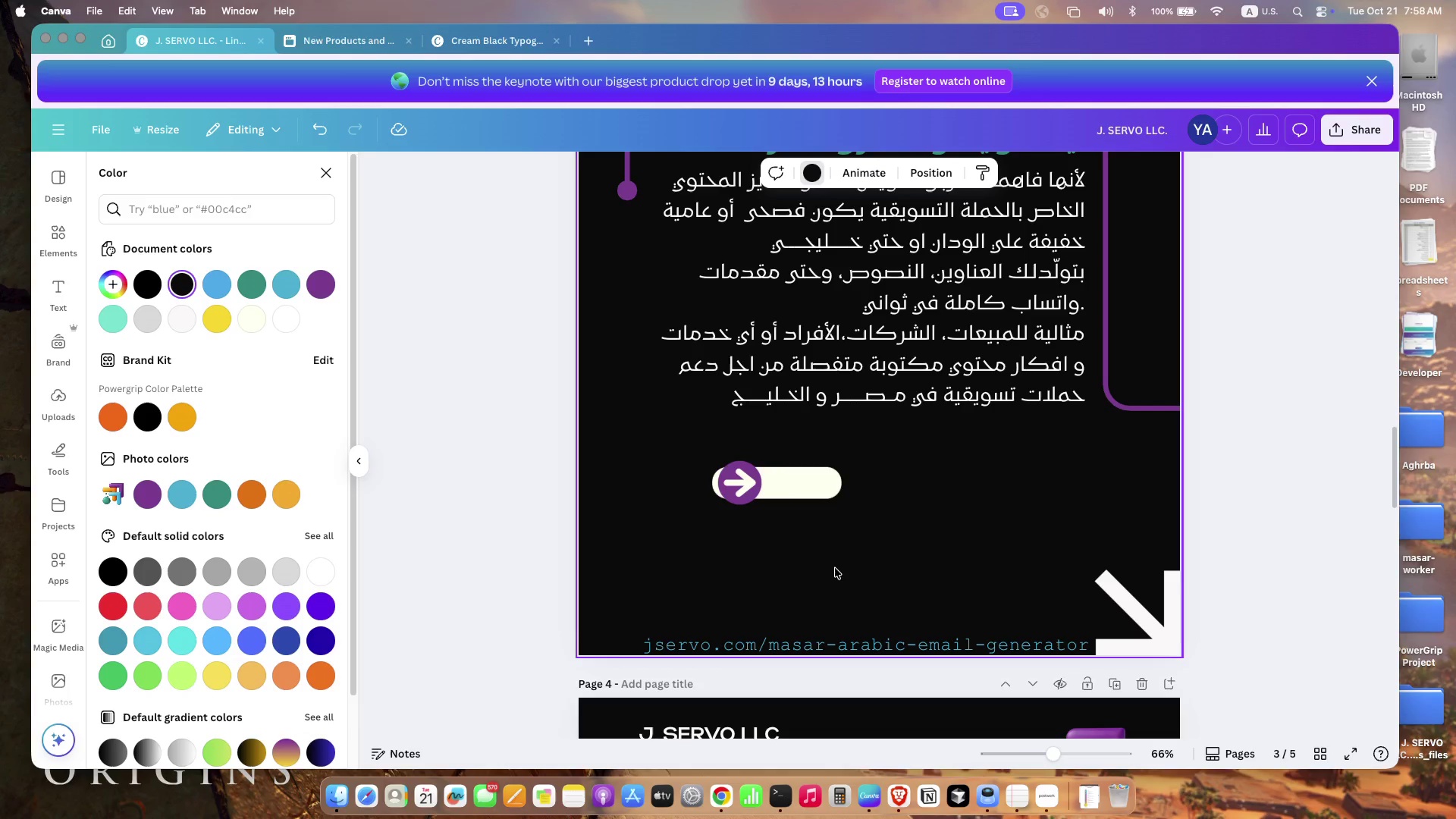 
left_click_drag(start_coordinate=[835, 568], to_coordinate=[705, 453])
 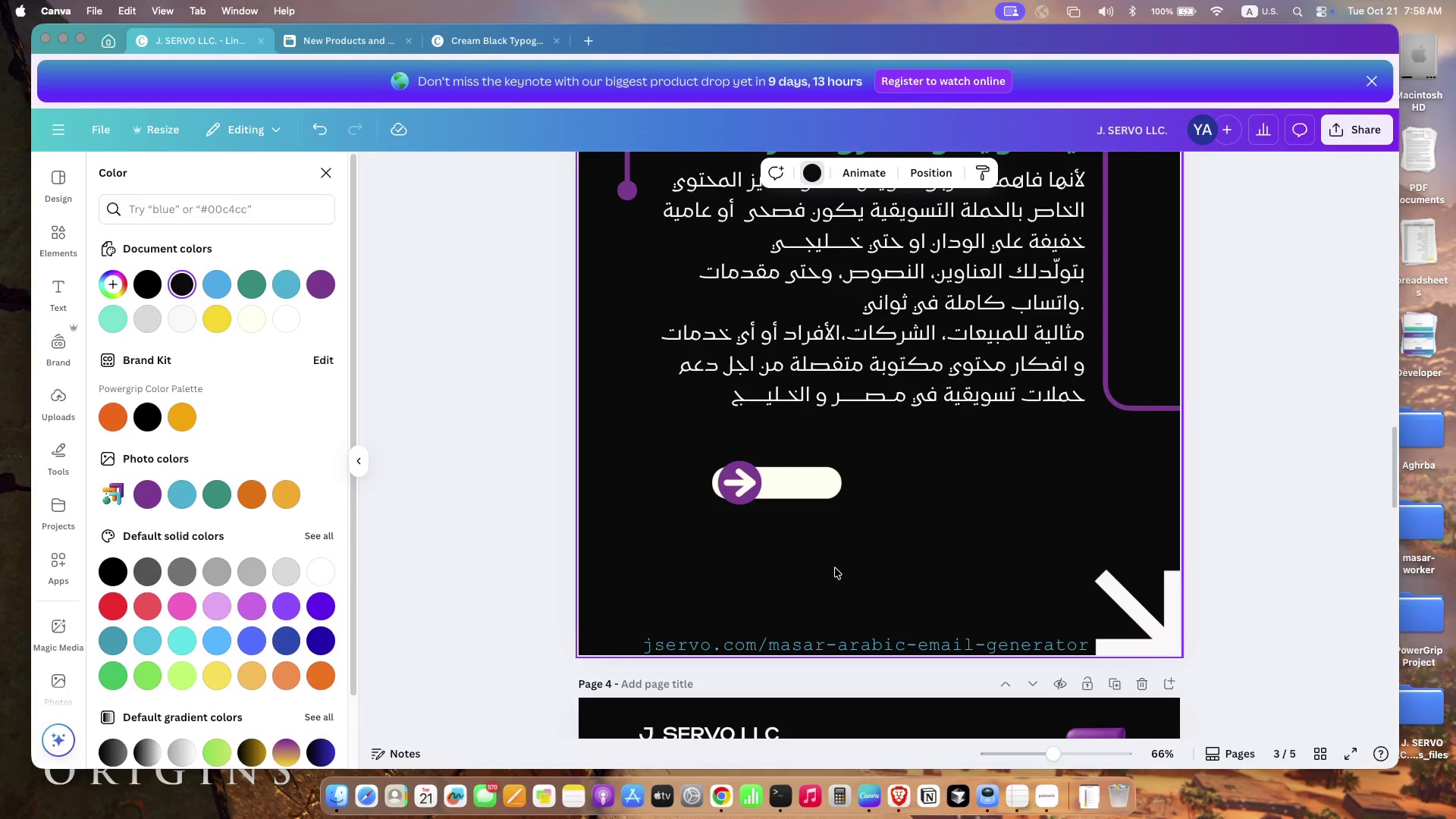 
left_click_drag(start_coordinate=[811, 487], to_coordinate=[745, 520])
 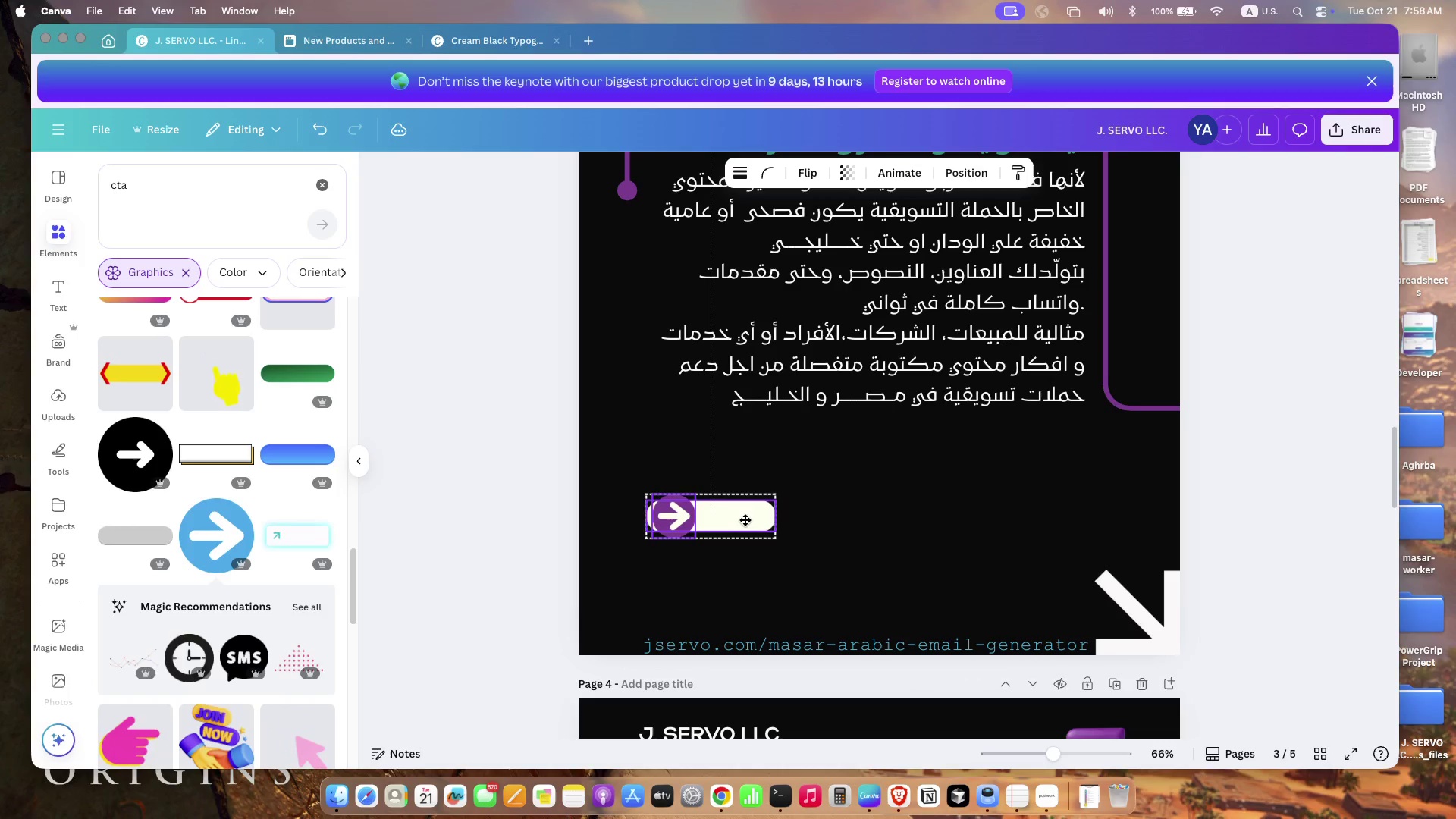 
scroll: coordinate [876, 537], scroll_direction: down, amount: 22.0
 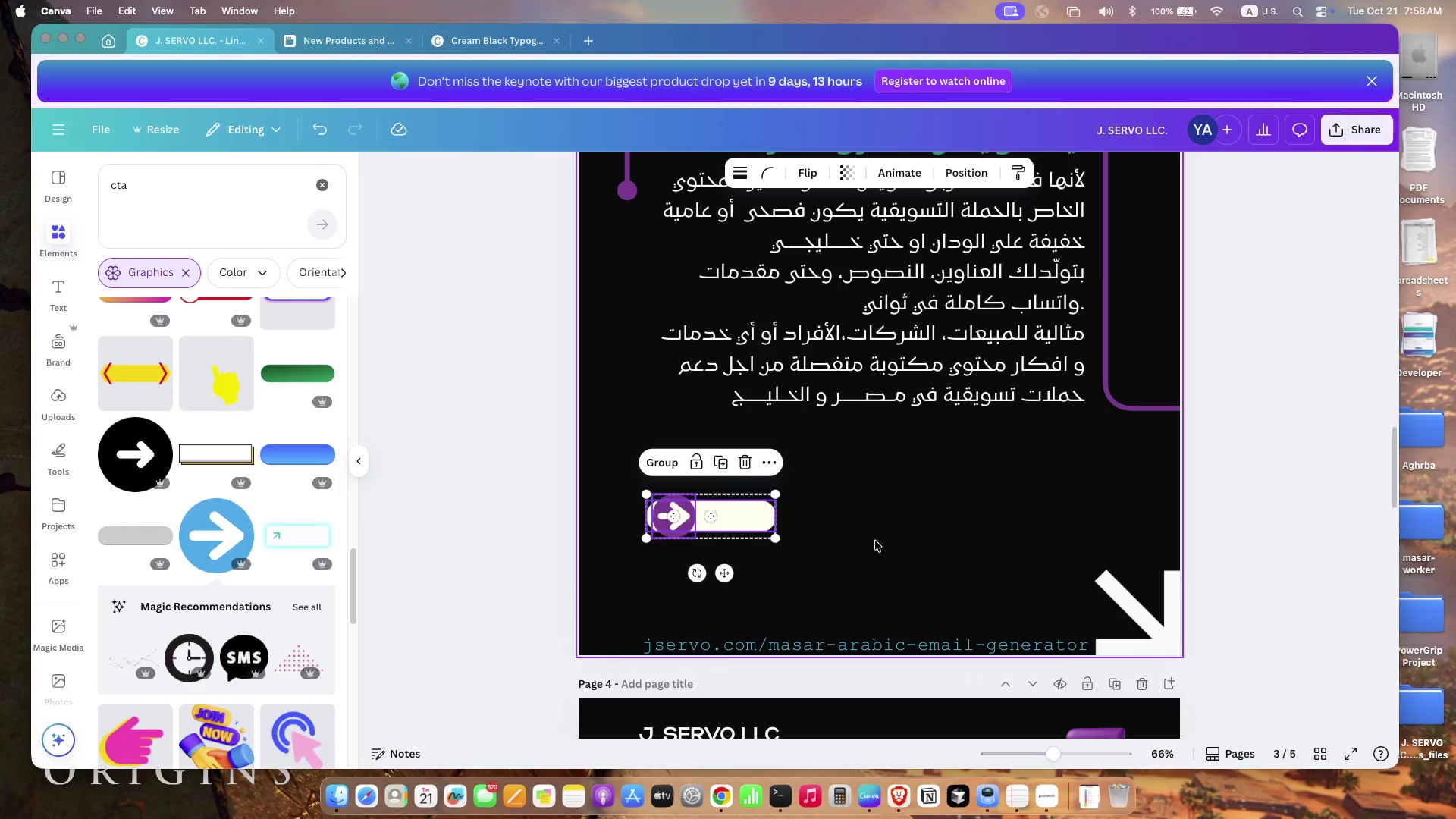 
scroll: coordinate [876, 534], scroll_direction: up, amount: 22.0
 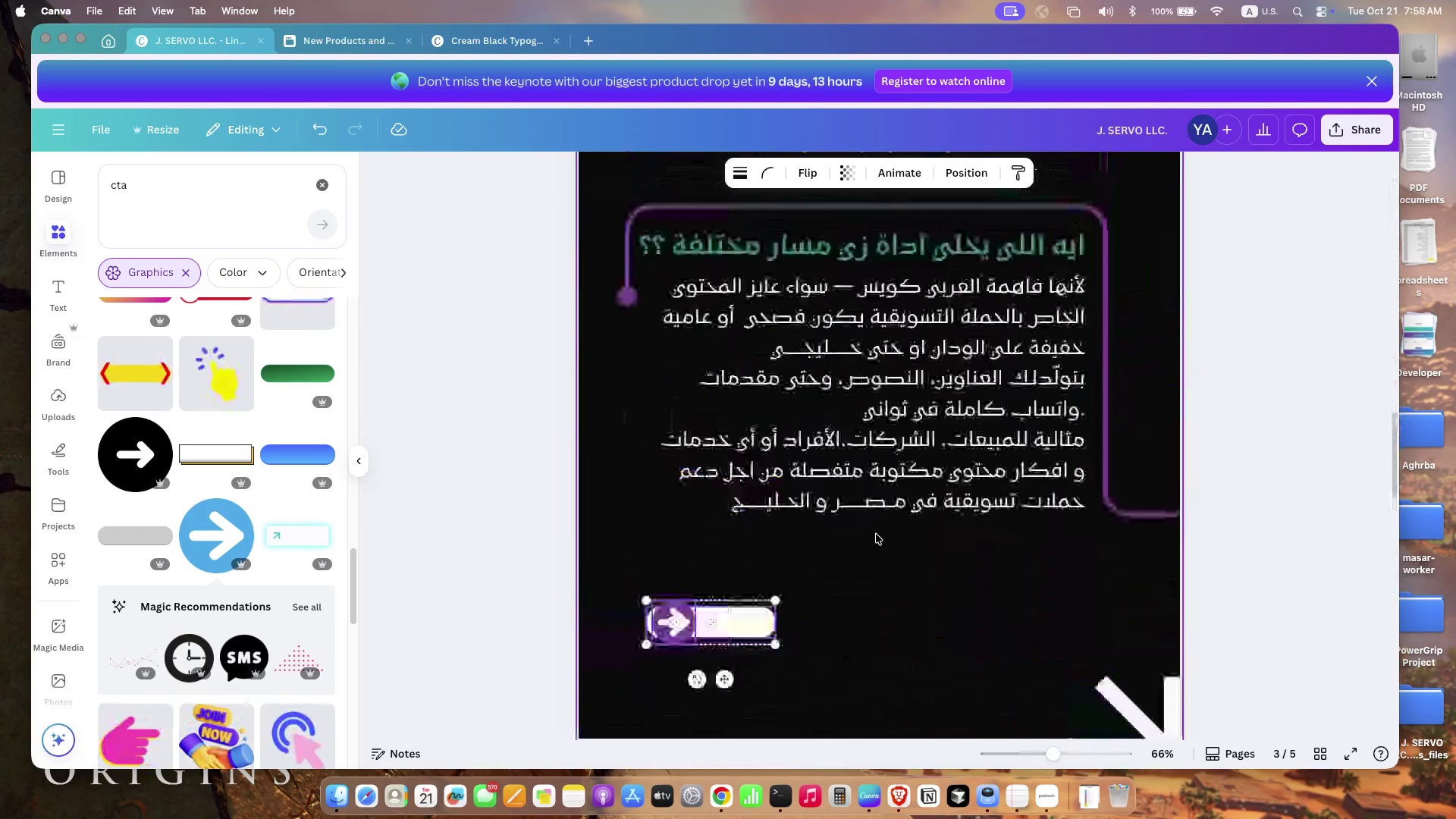 
left_click_drag(start_coordinate=[728, 628], to_coordinate=[709, 587])
 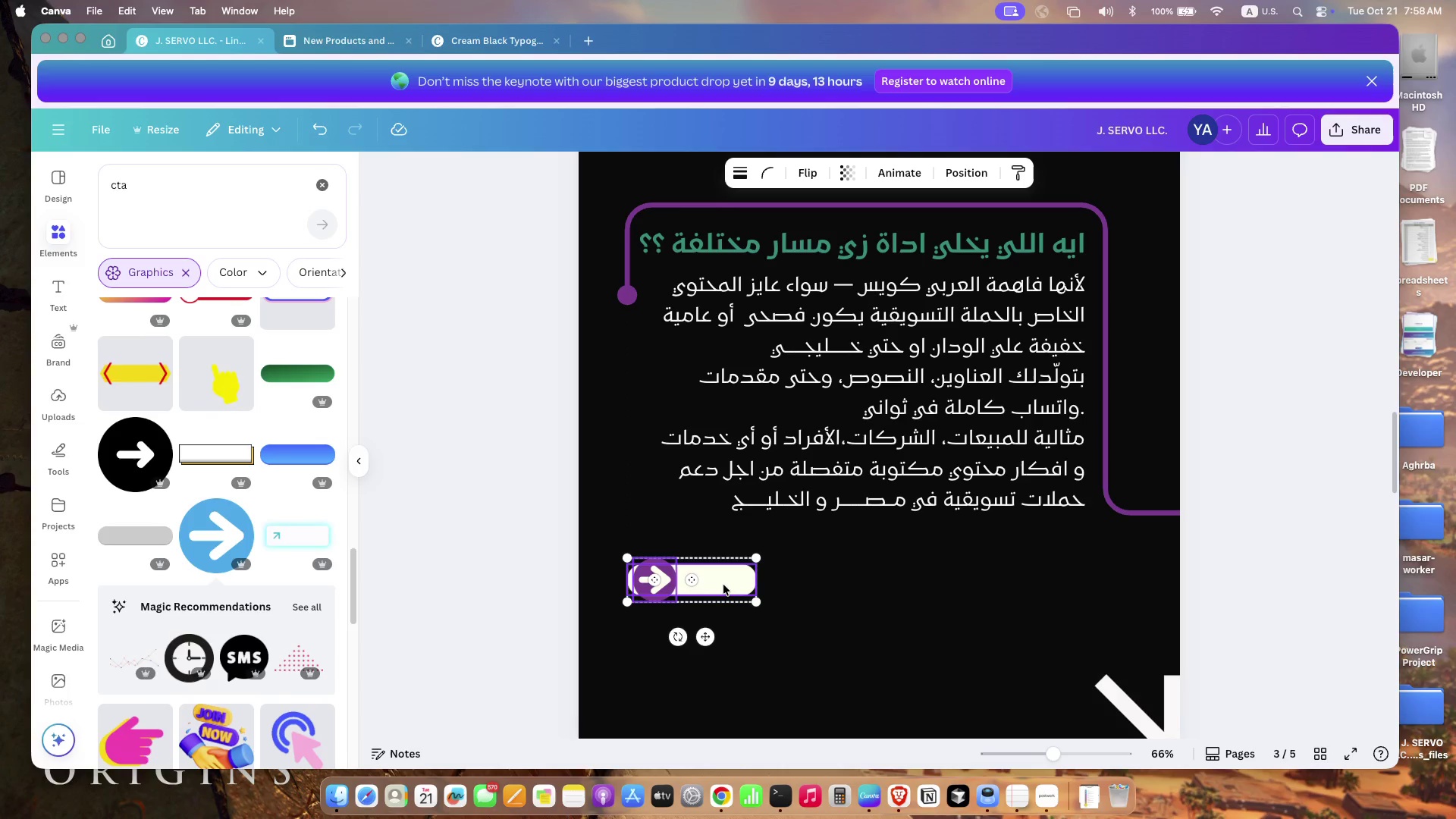 
left_click([723, 585])
 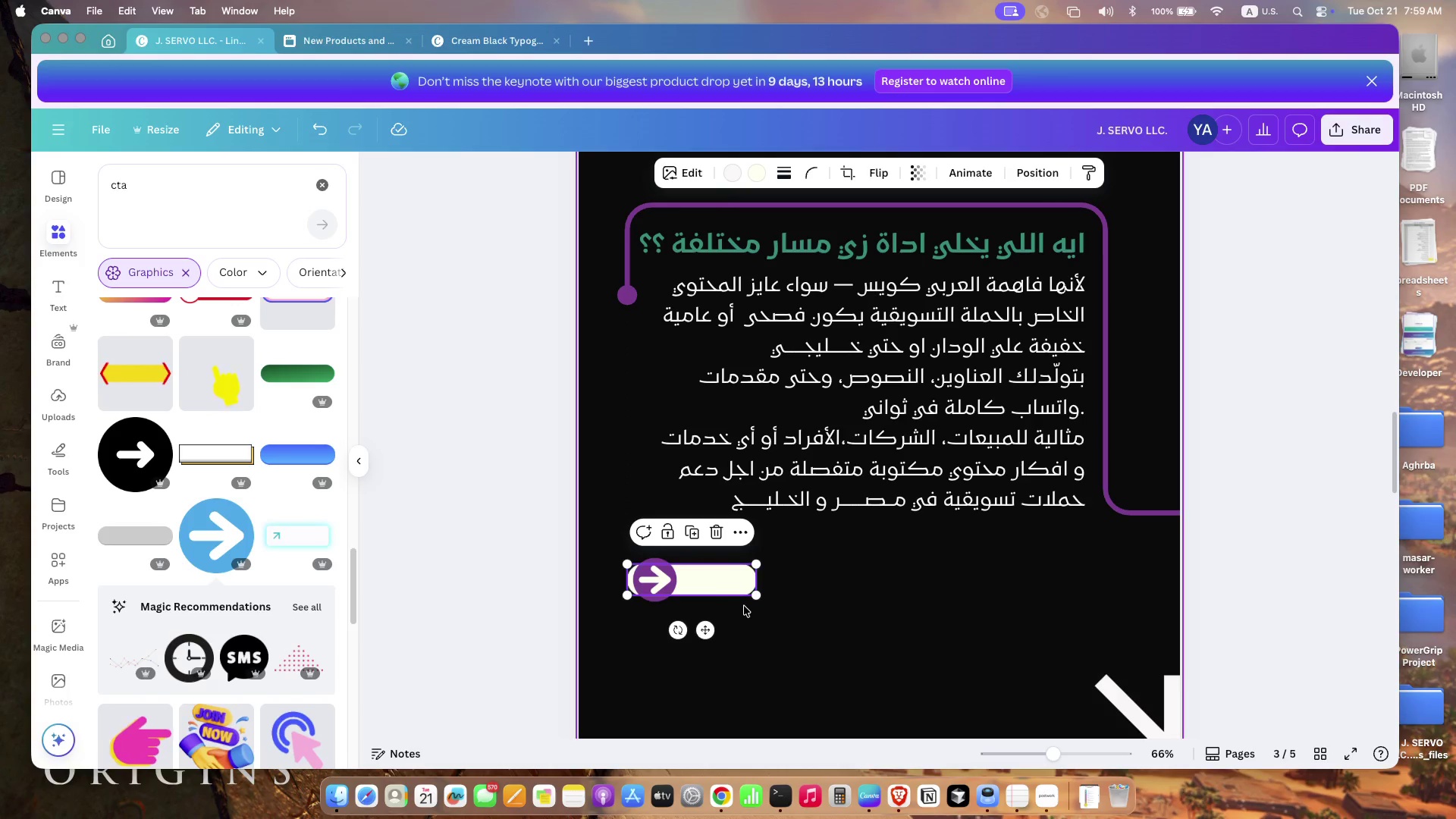 
left_click([748, 613])
 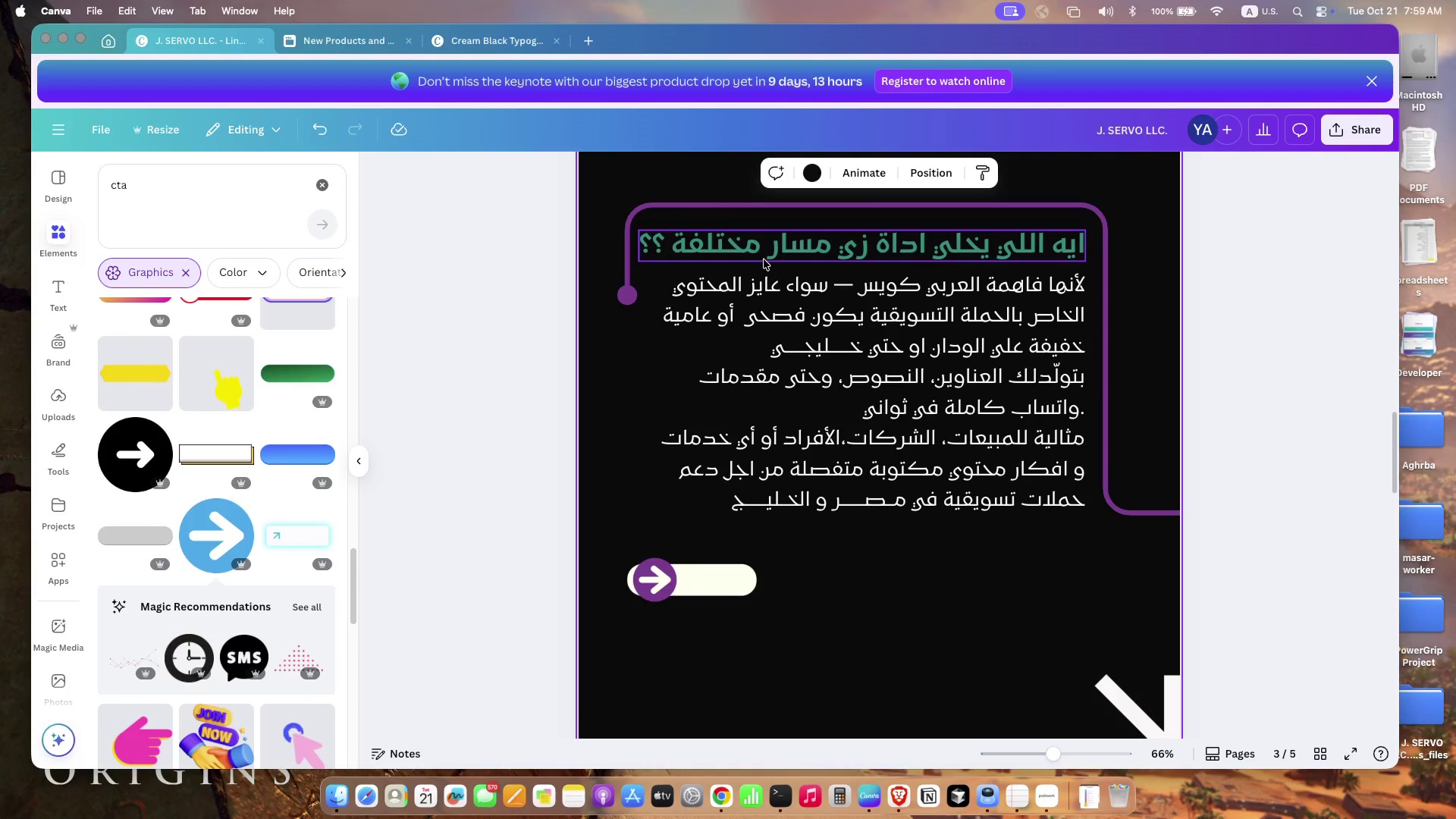 
left_click([764, 256])
 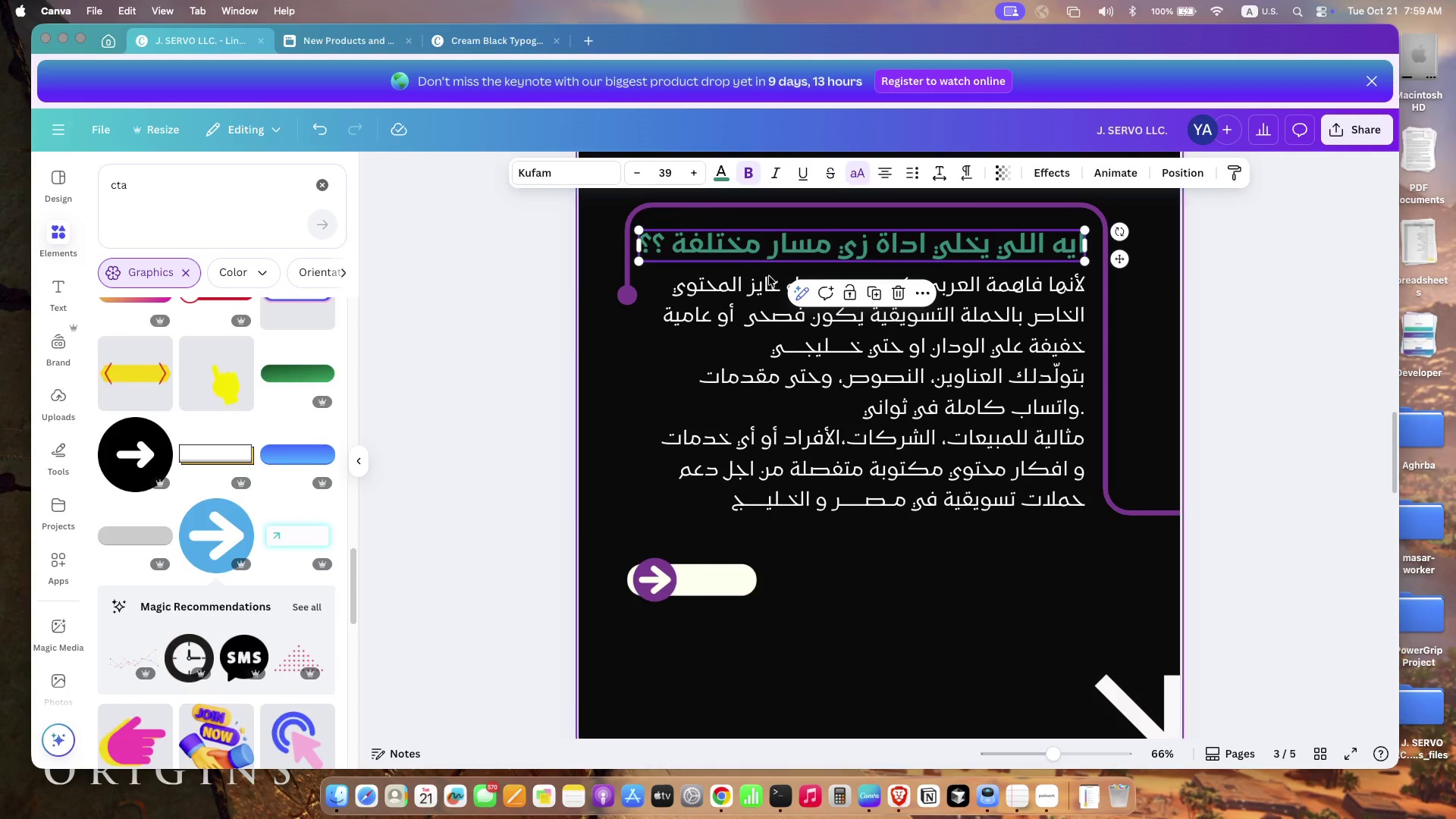 
left_click([769, 278])
 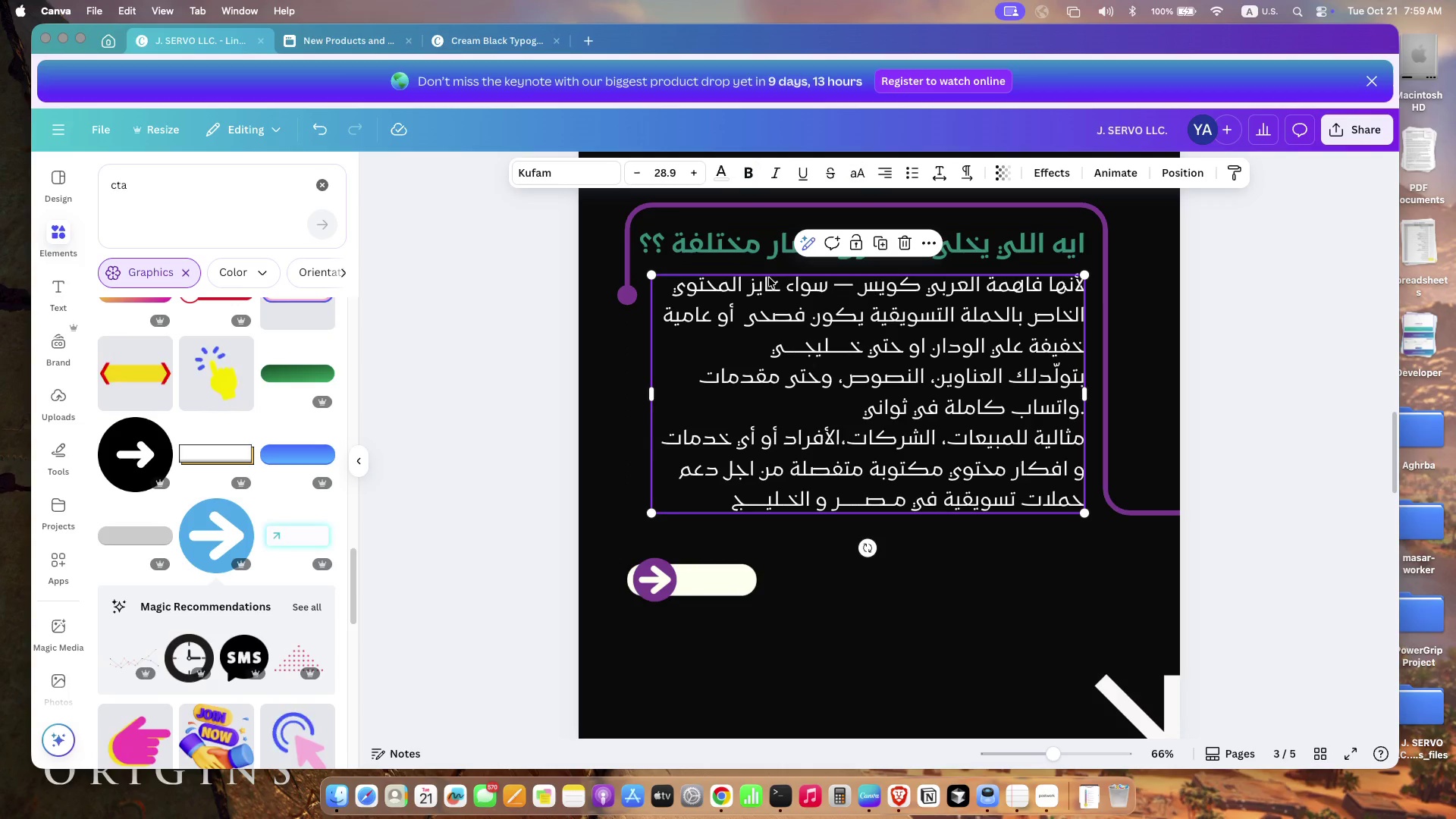 
key(Meta+C)
 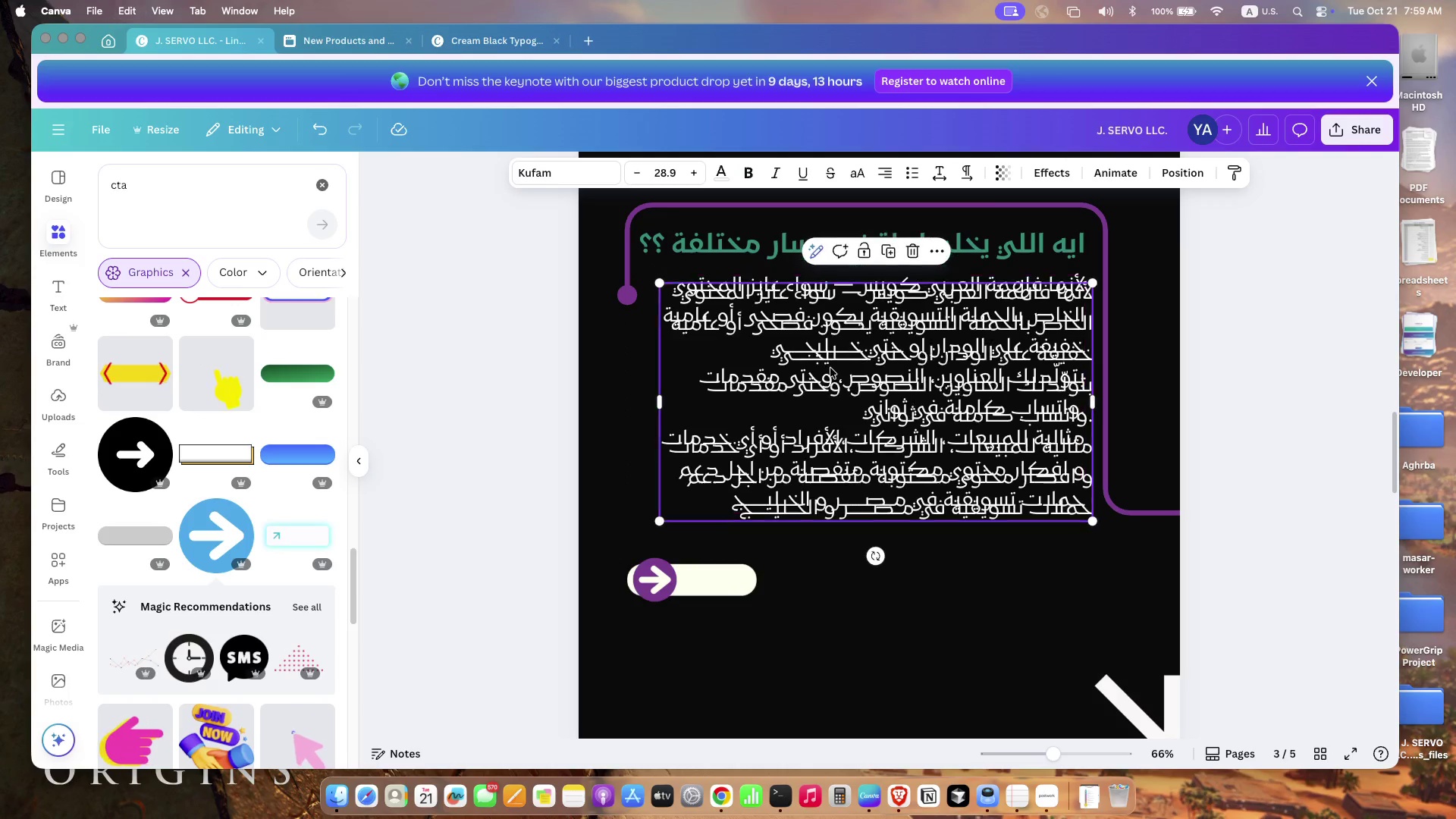 
key(Meta+V)
 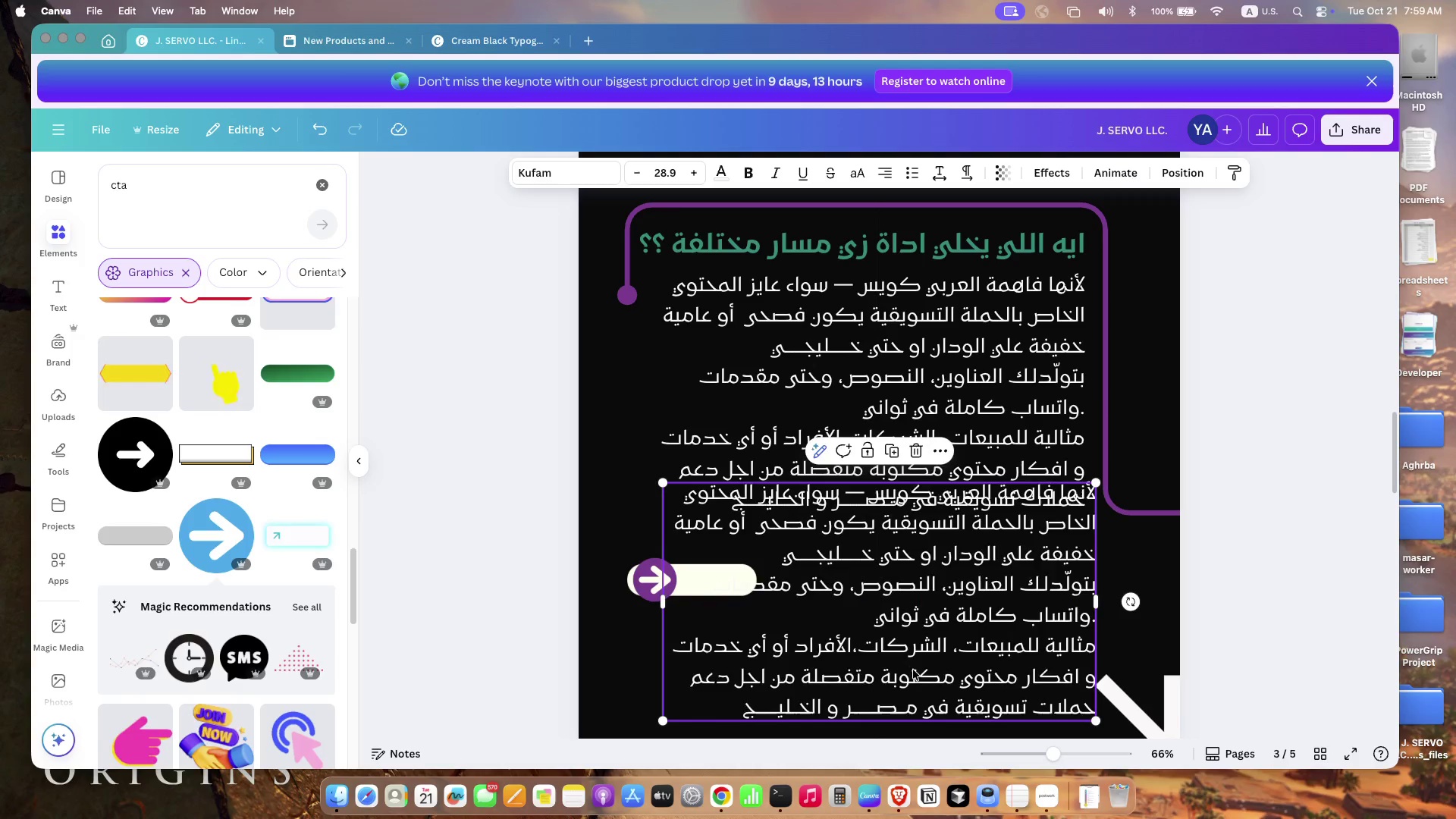 
left_click_drag(start_coordinate=[910, 469], to_coordinate=[913, 671])
 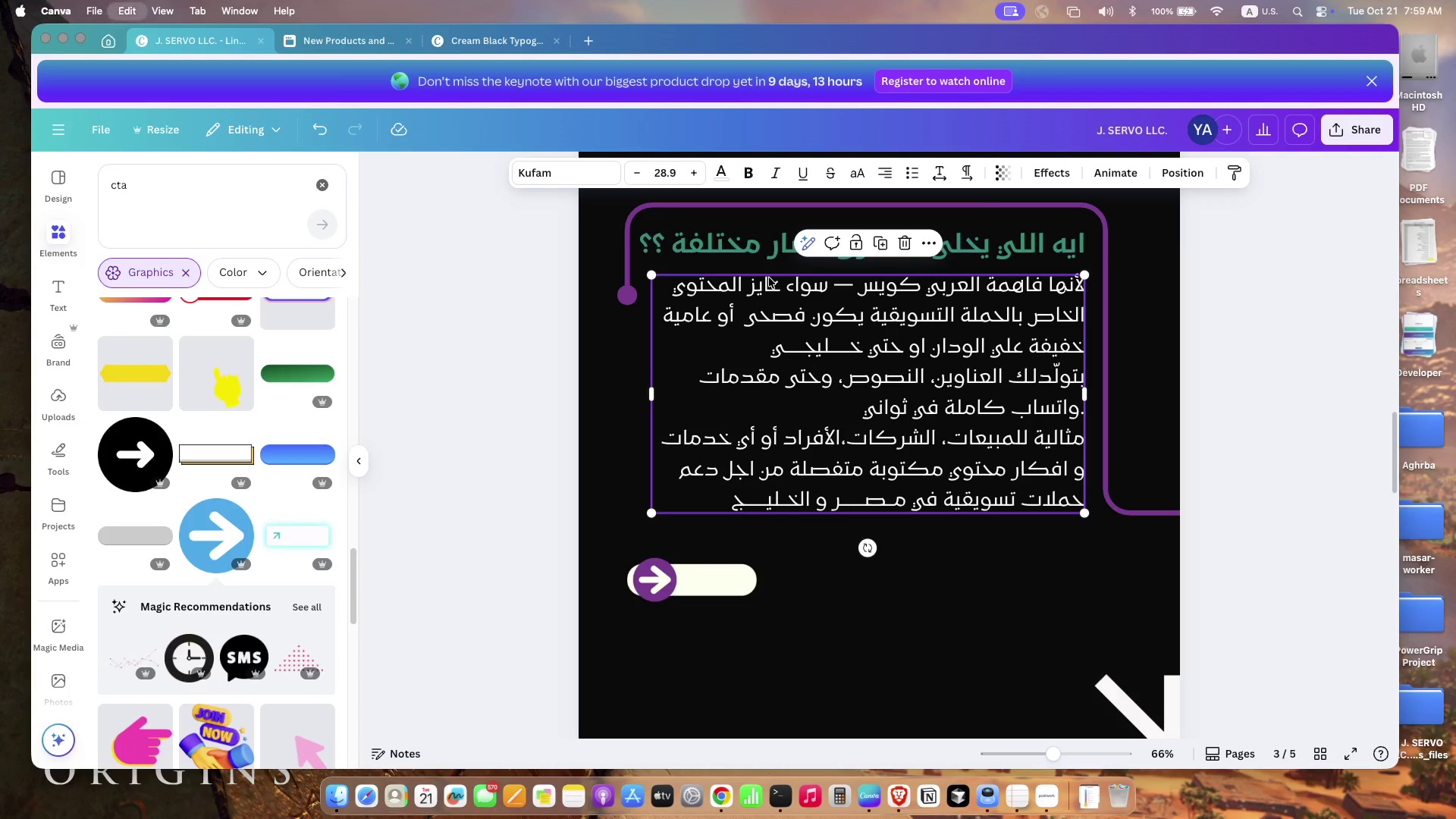 
double_click([913, 670])
 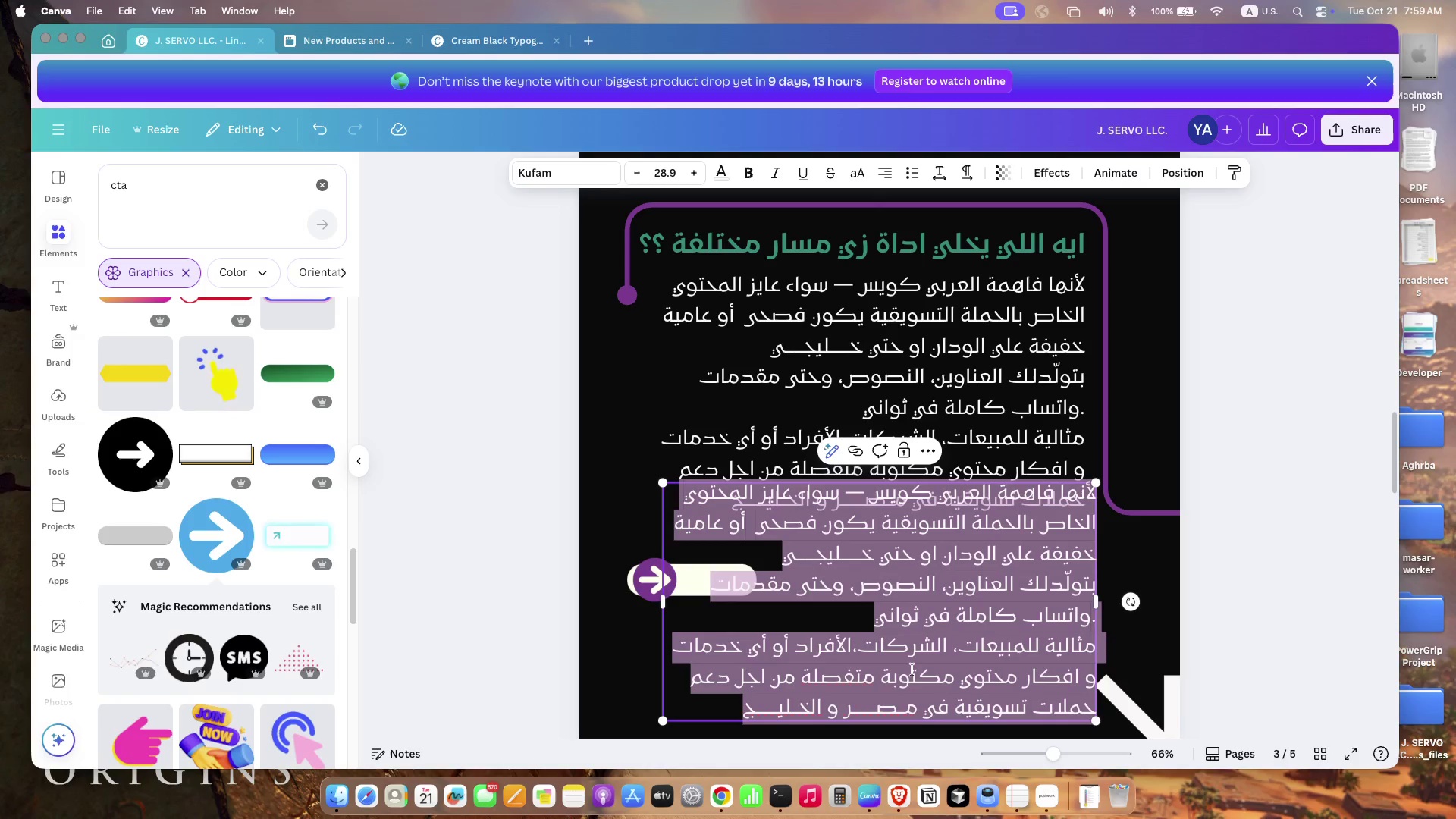 
type([Fn]of)
key(Backspace)
type(gd[d)
 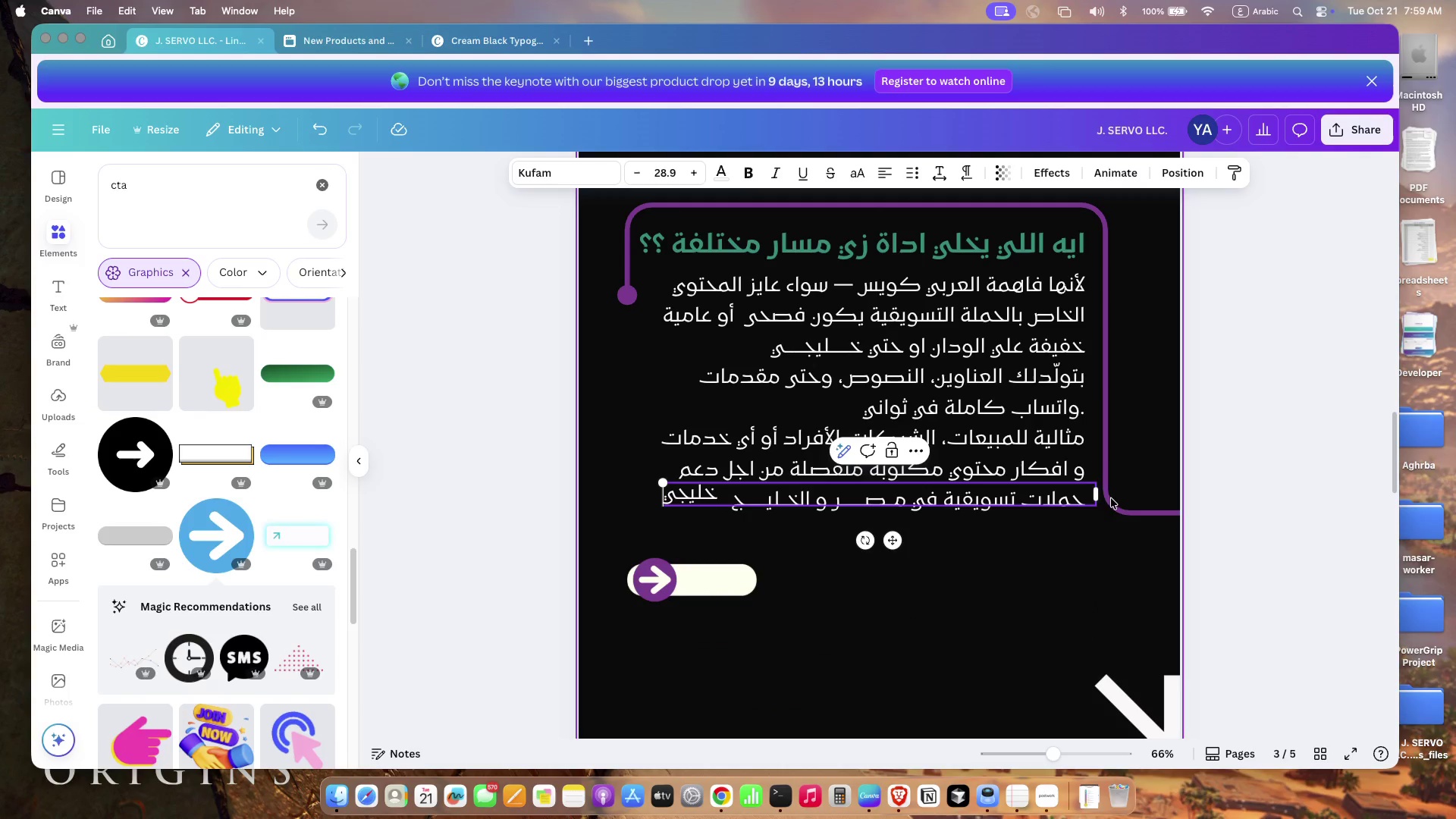 
double_click([1097, 497])
 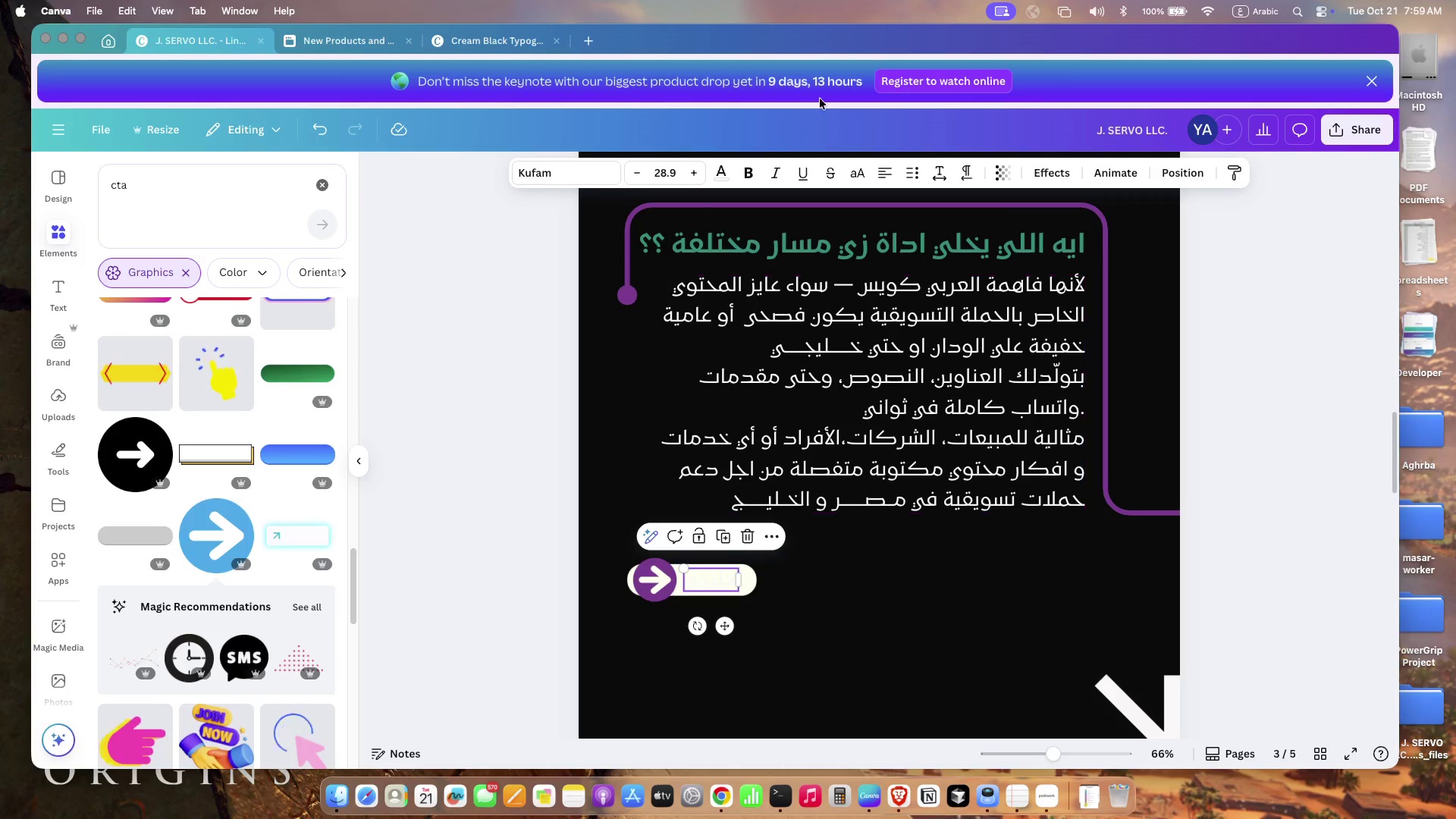 
left_click_drag(start_coordinate=[683, 489], to_coordinate=[706, 575])
 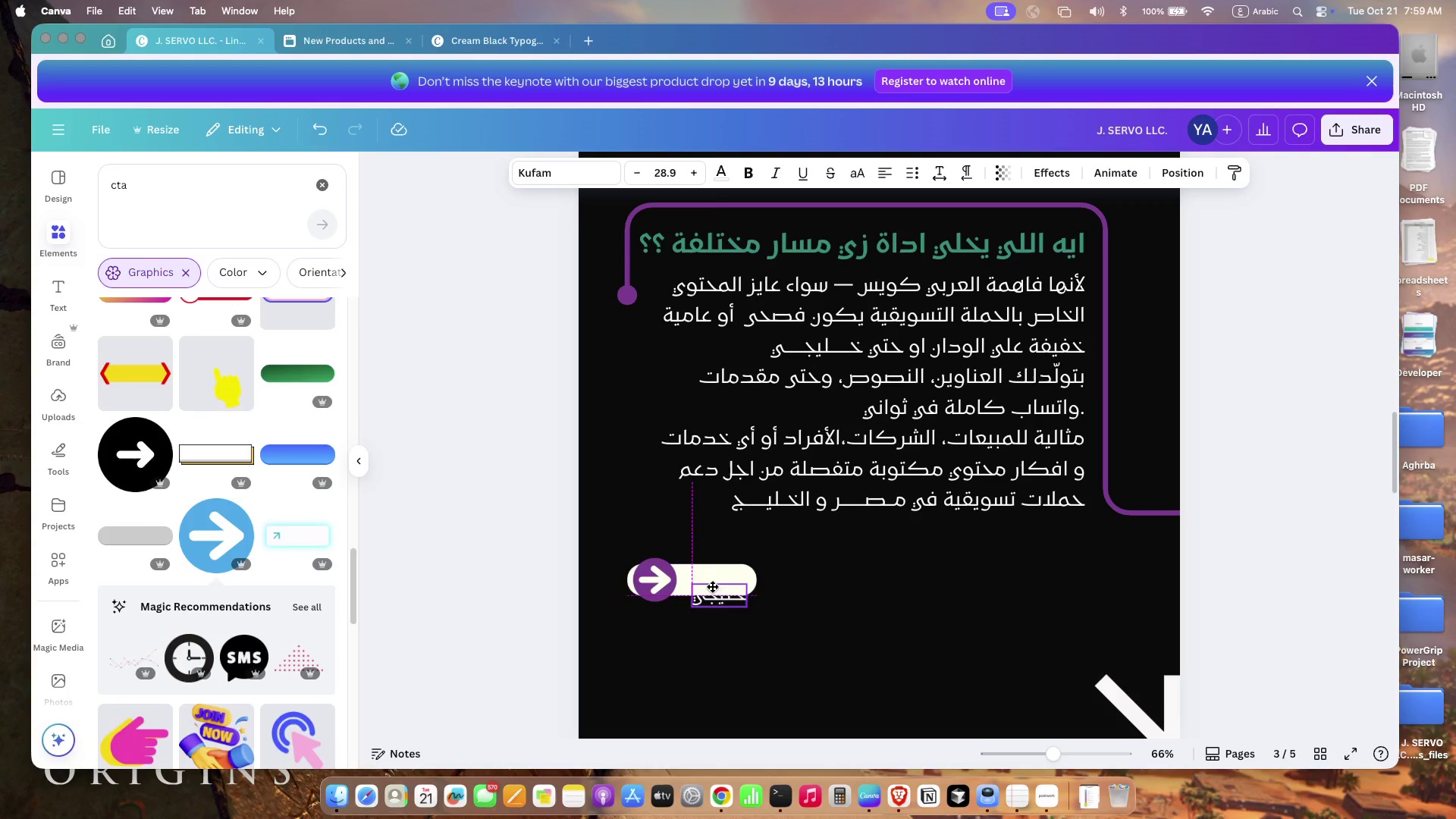 
left_click([717, 175])
 